 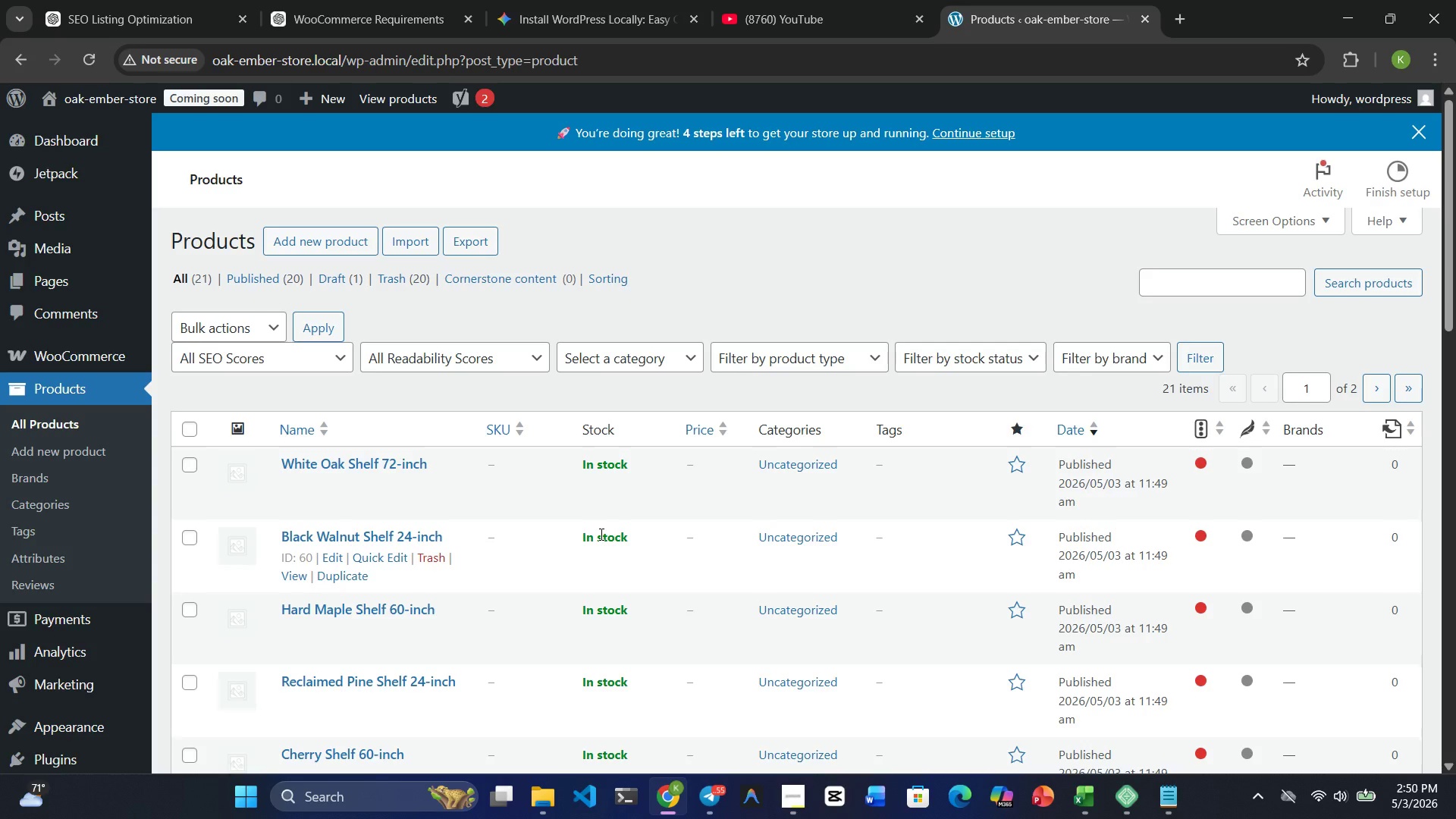 
scroll: coordinate [600, 535], scroll_direction: down, amount: 20.0
 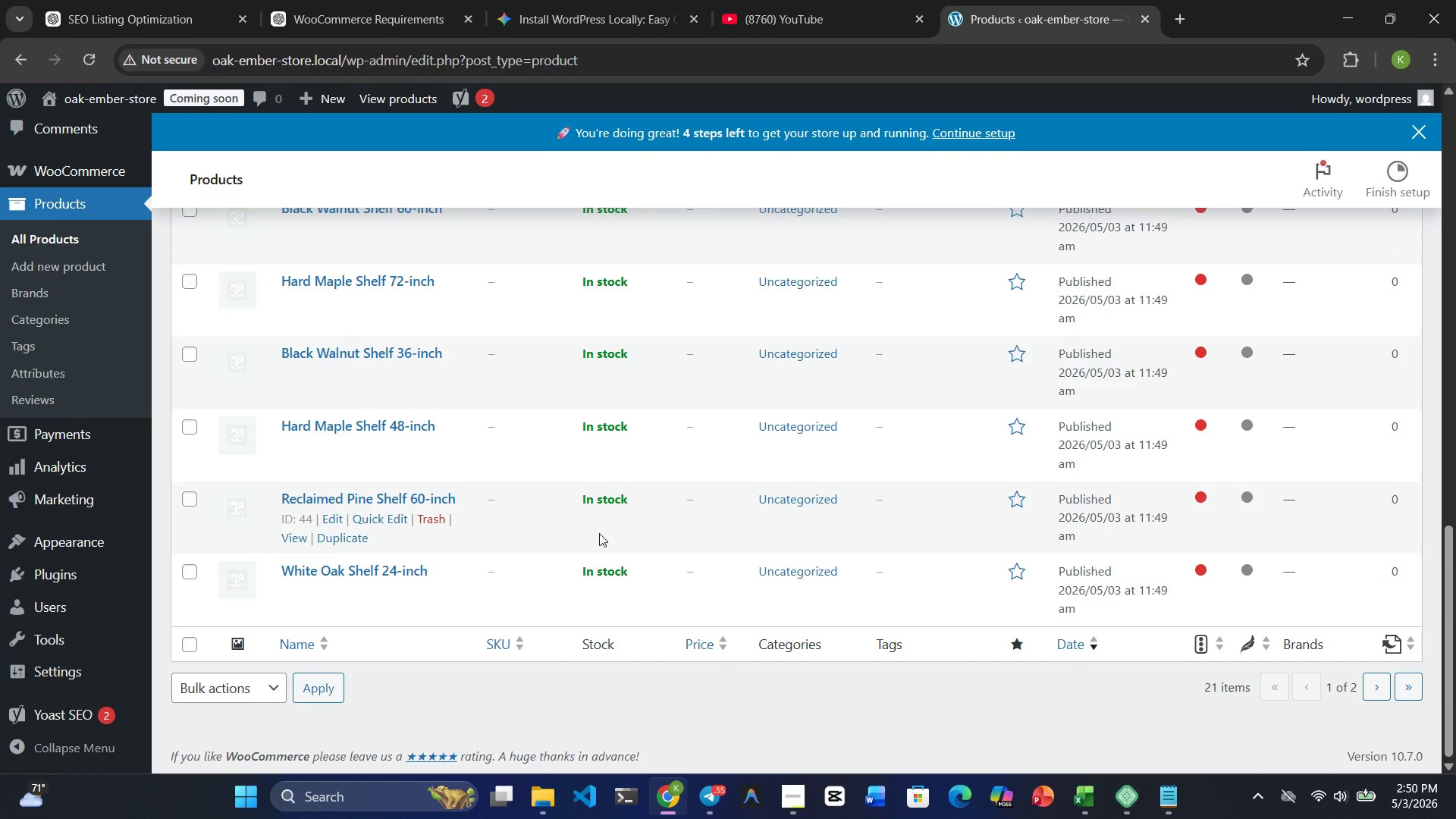 
scroll: coordinate [599, 533], scroll_direction: up, amount: 8.0
 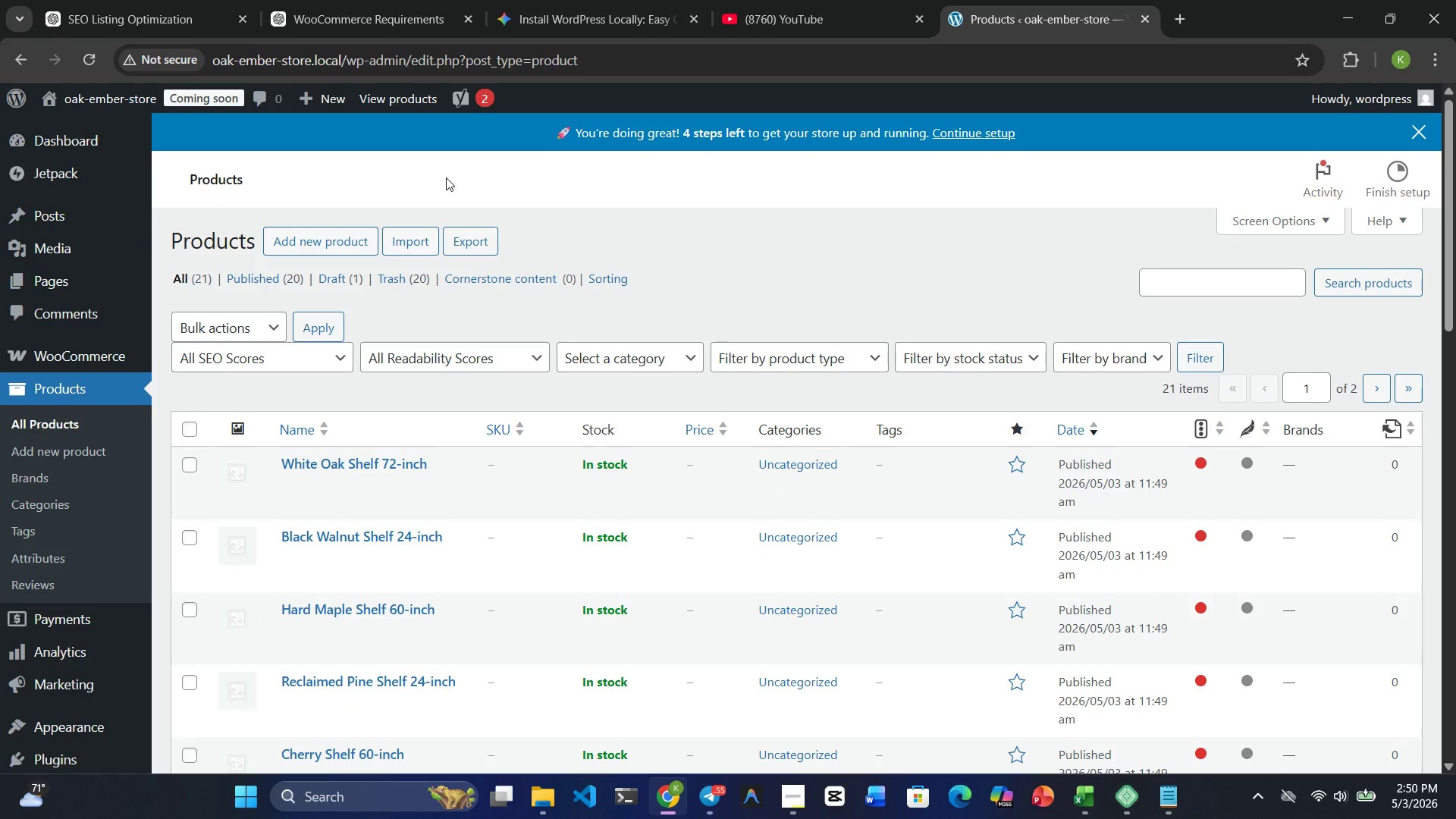 
wait(6.23)
 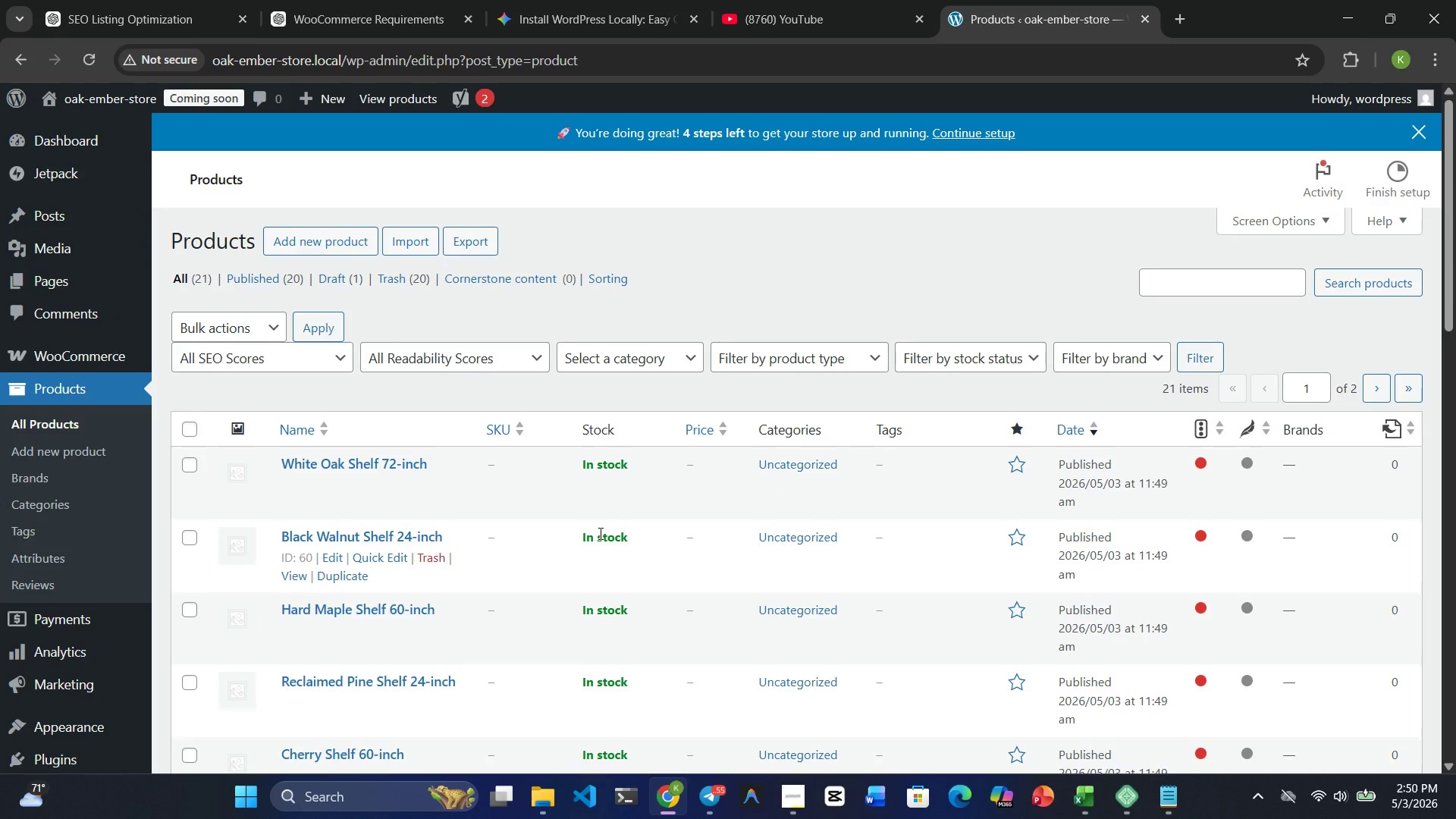 
scroll: coordinate [622, 401], scroll_direction: up, amount: 3.0
 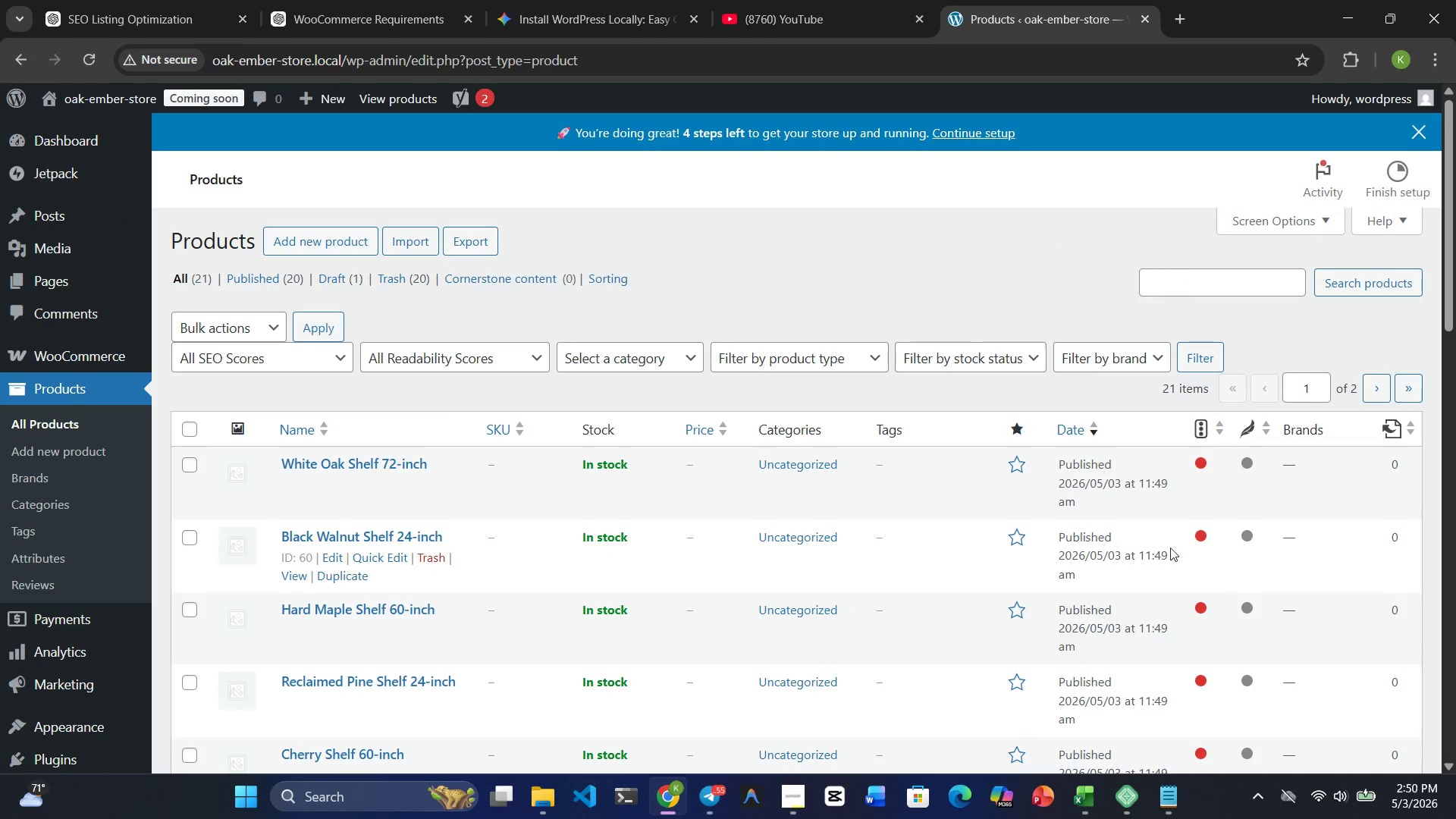 
wait(7.12)
 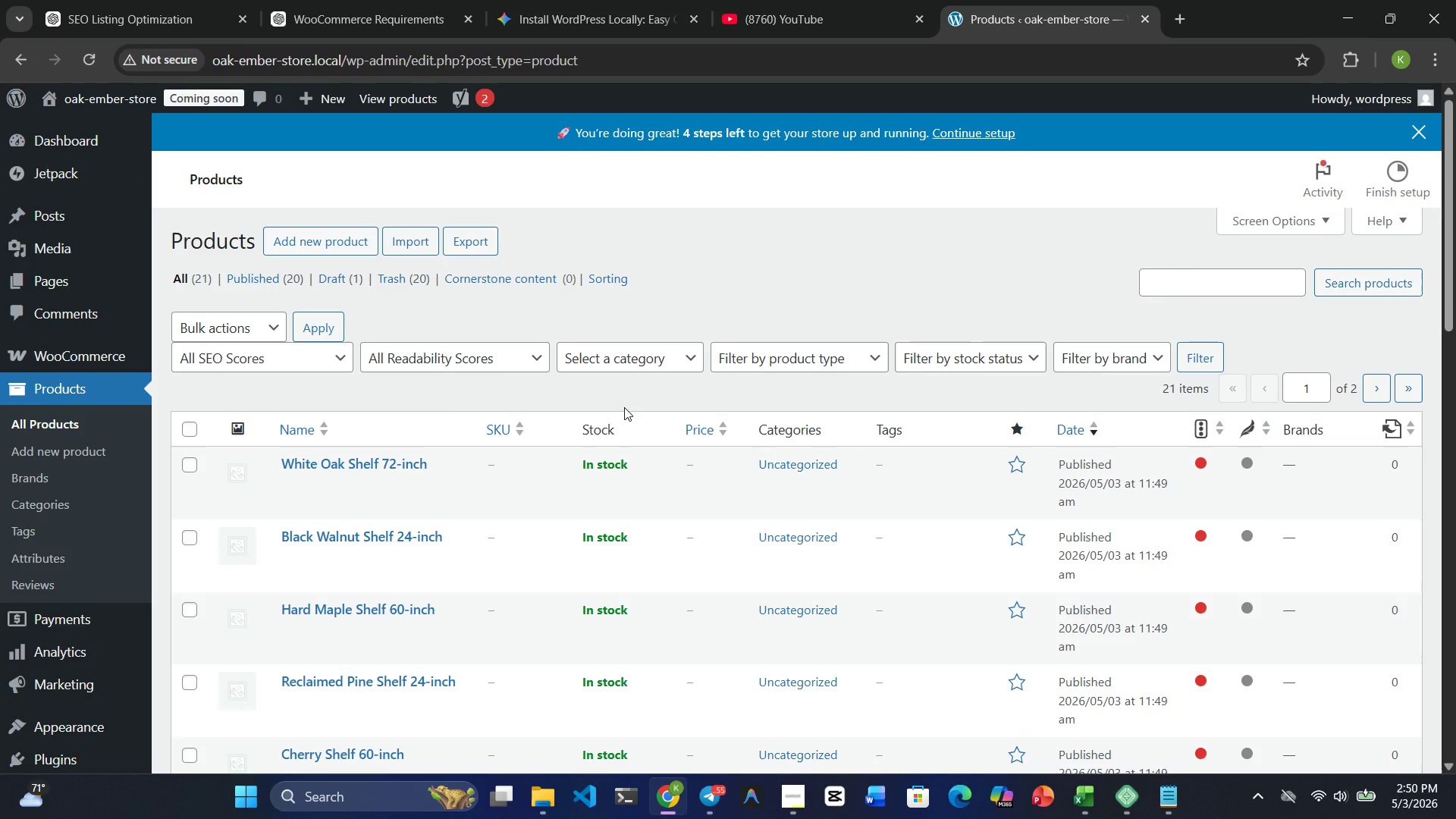 
left_click([1087, 801])
 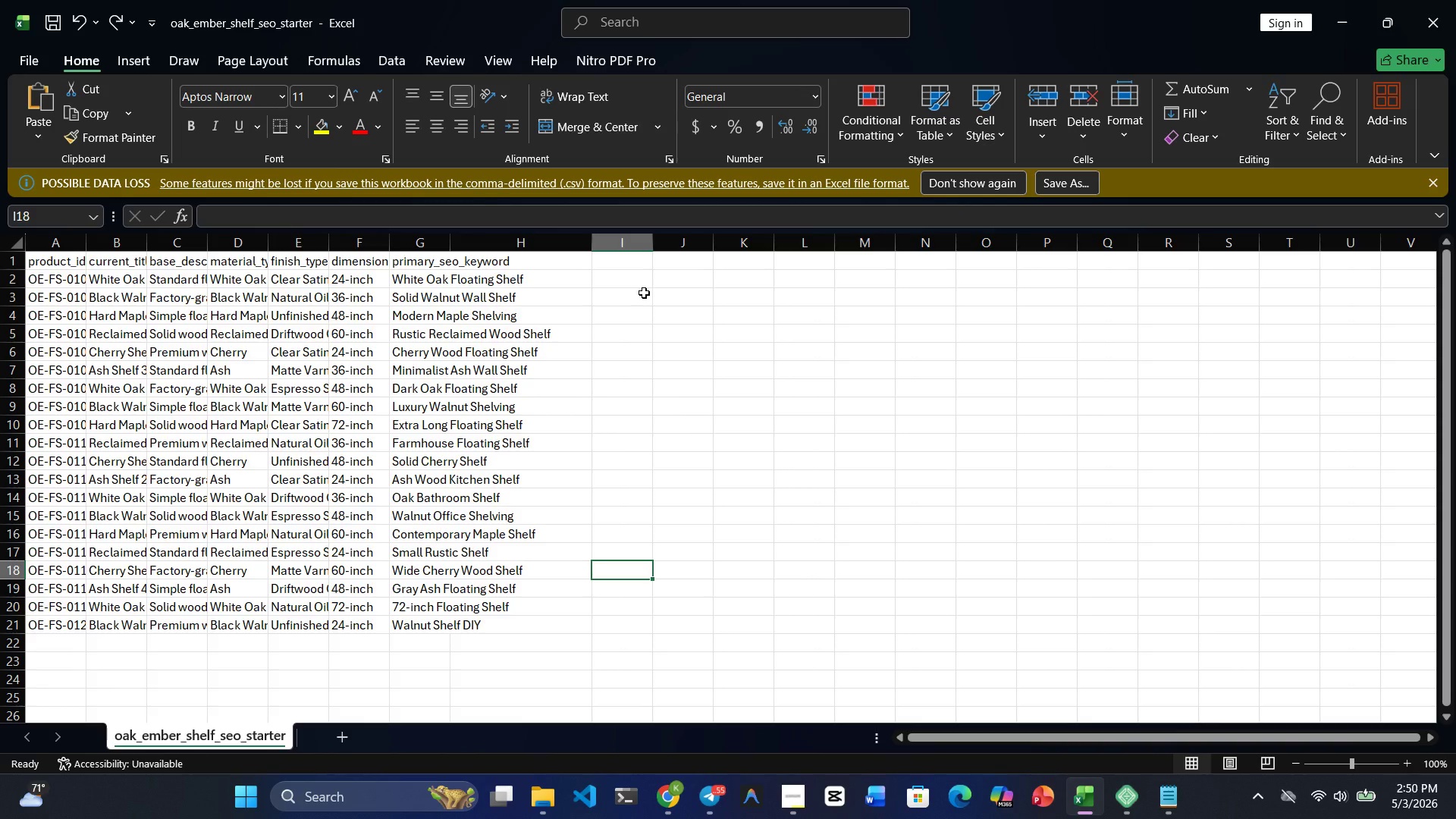 
wait(8.72)
 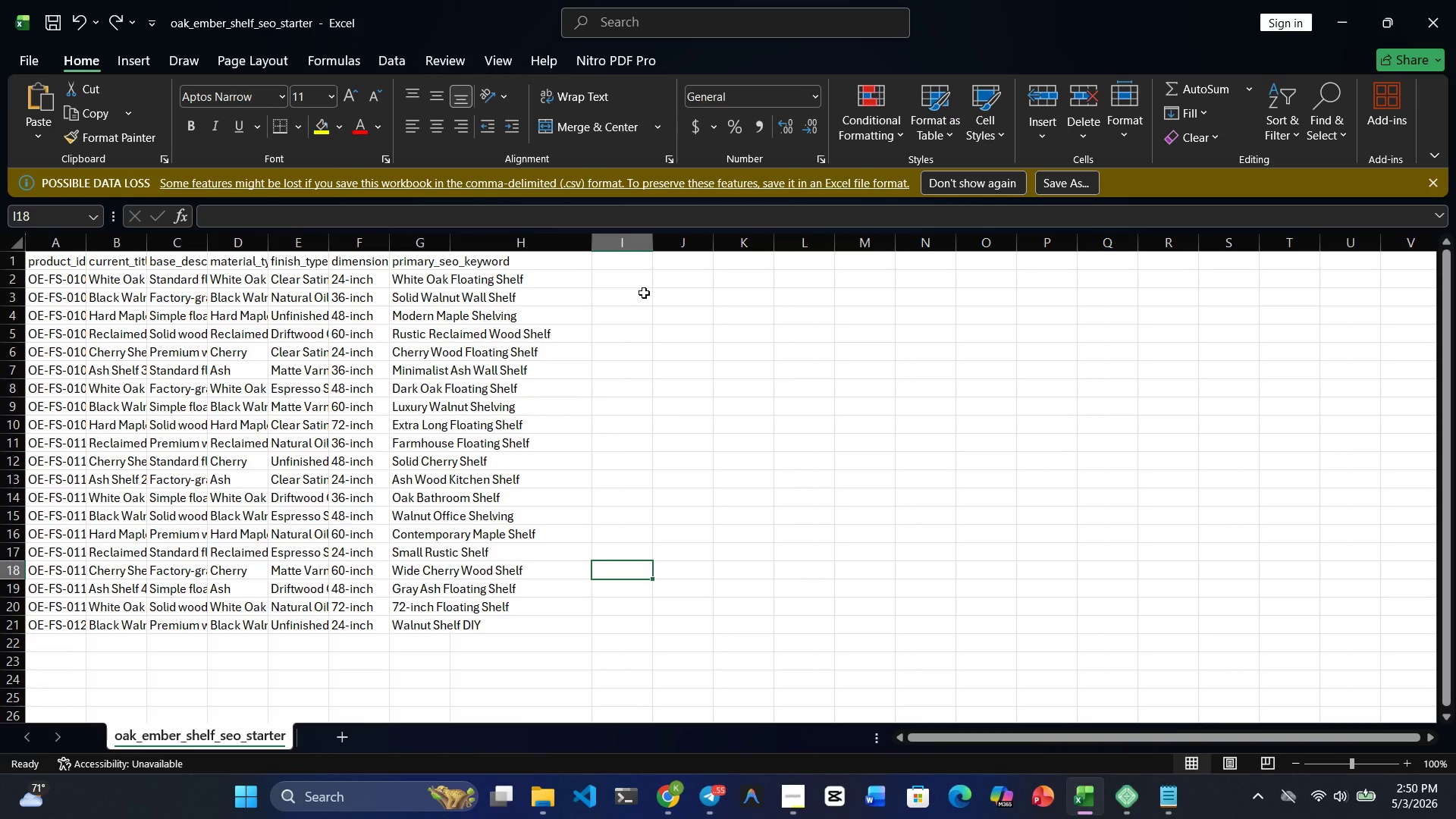 
left_click([535, 263])
 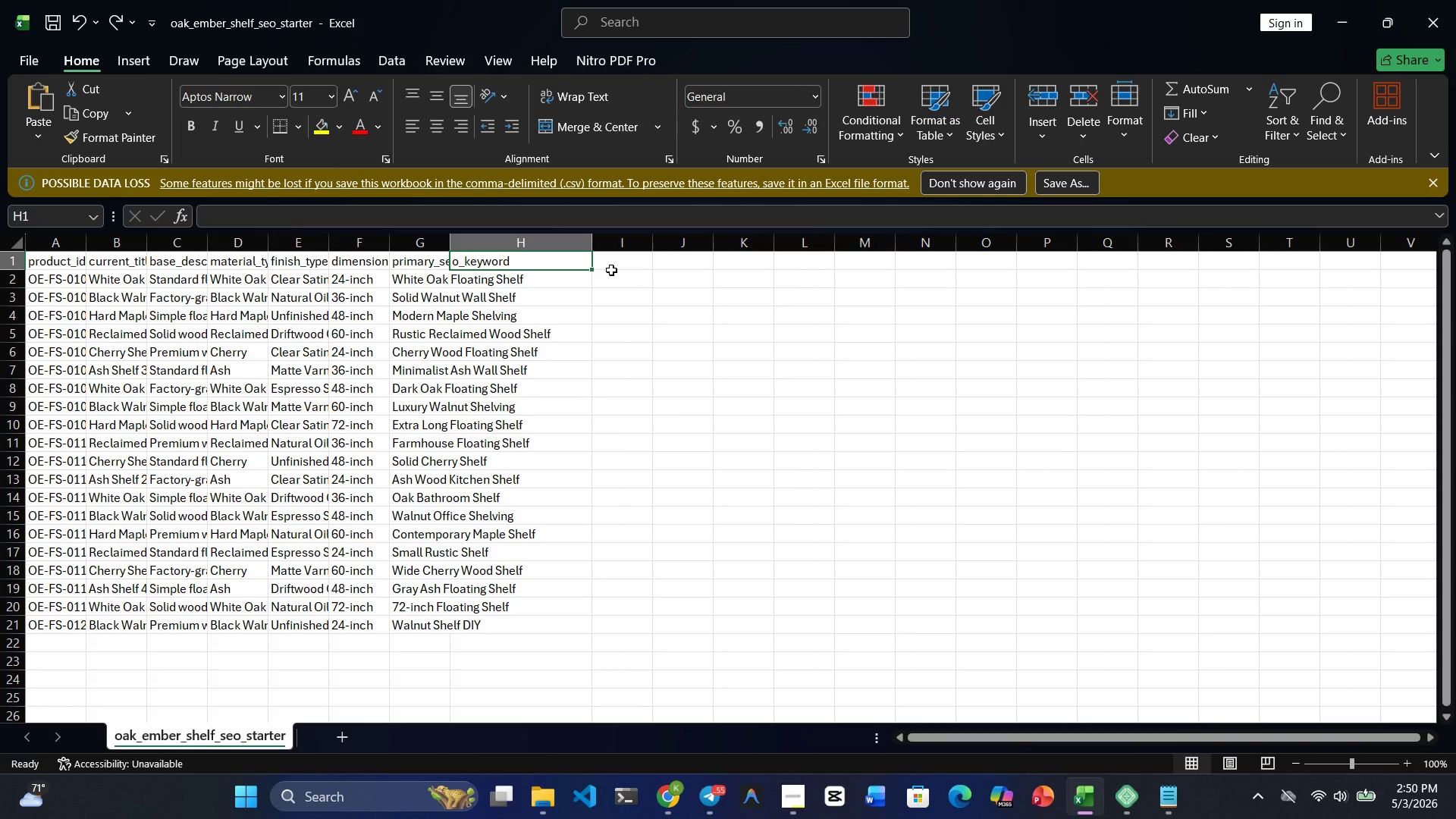 
left_click([611, 270])
 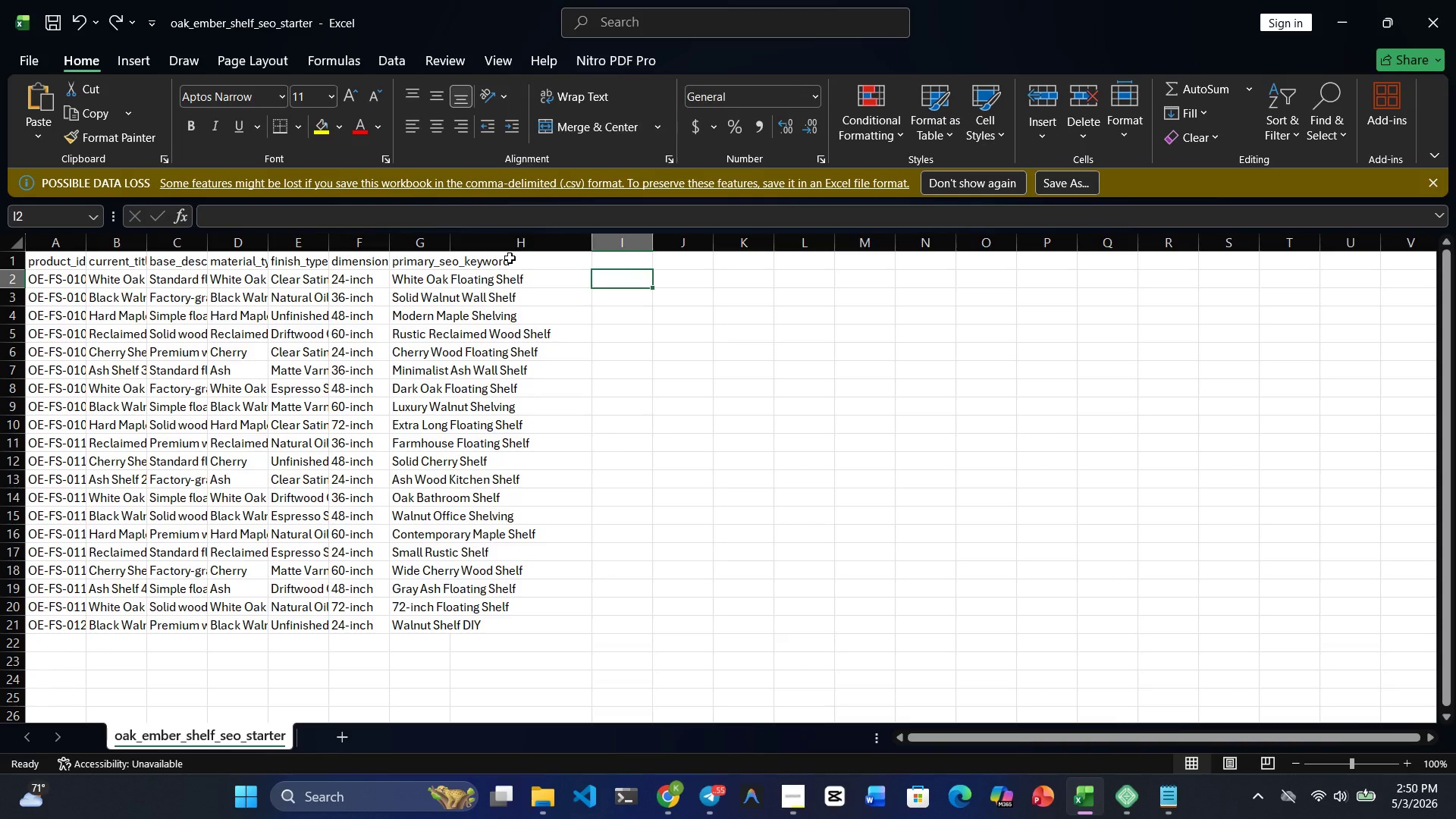 
left_click([506, 258])
 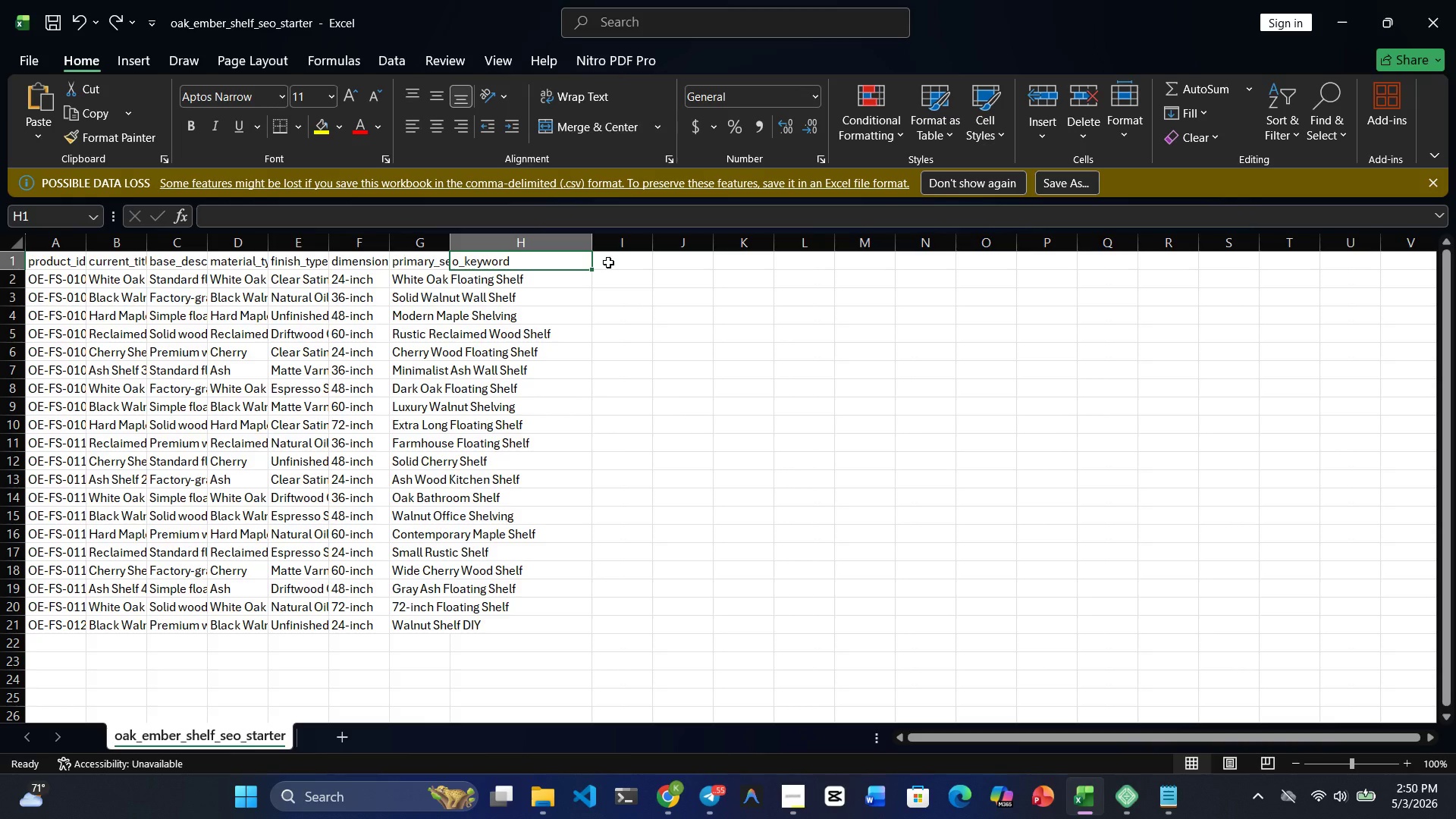 
left_click([608, 262])
 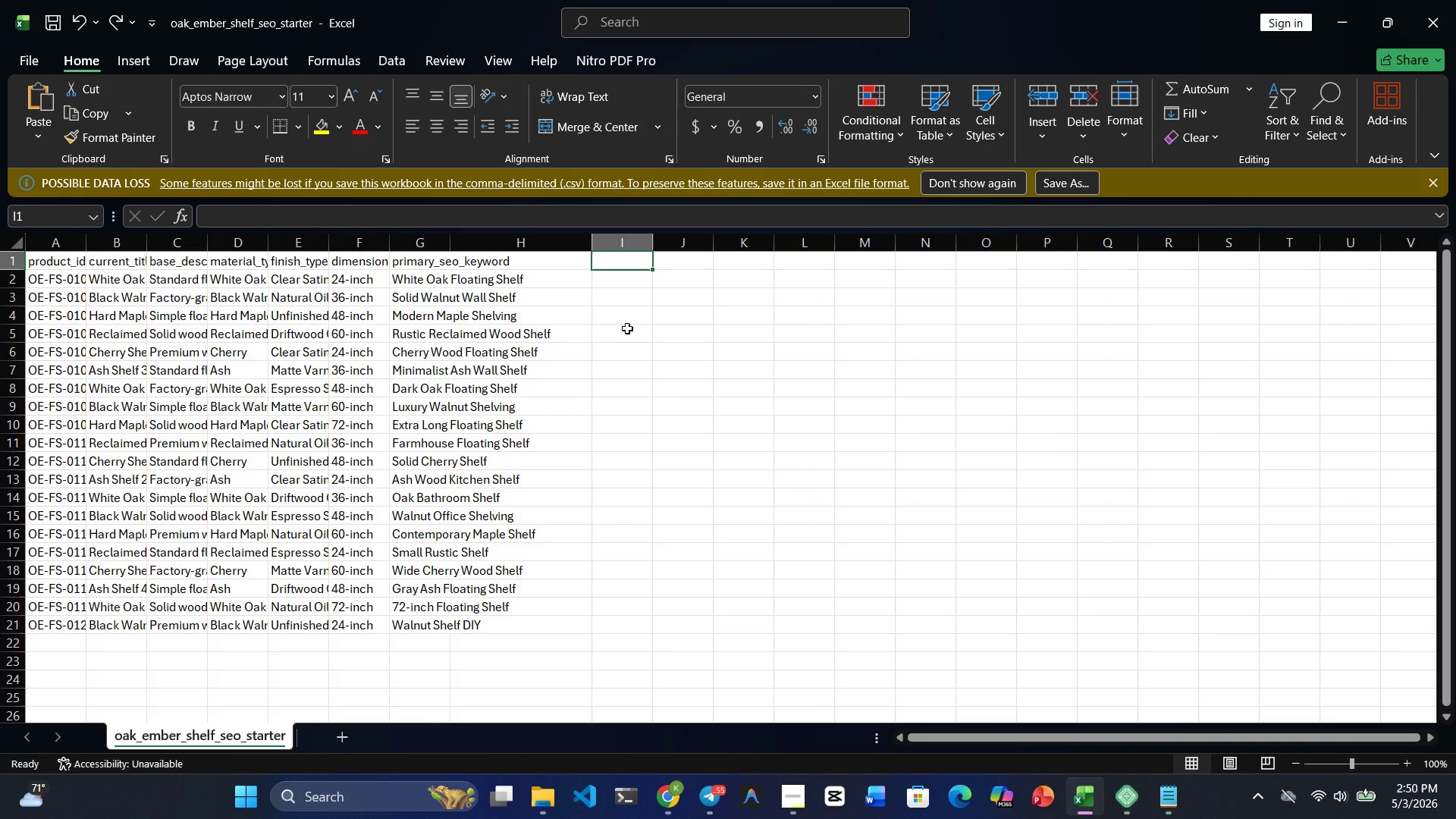 
wait(8.03)
 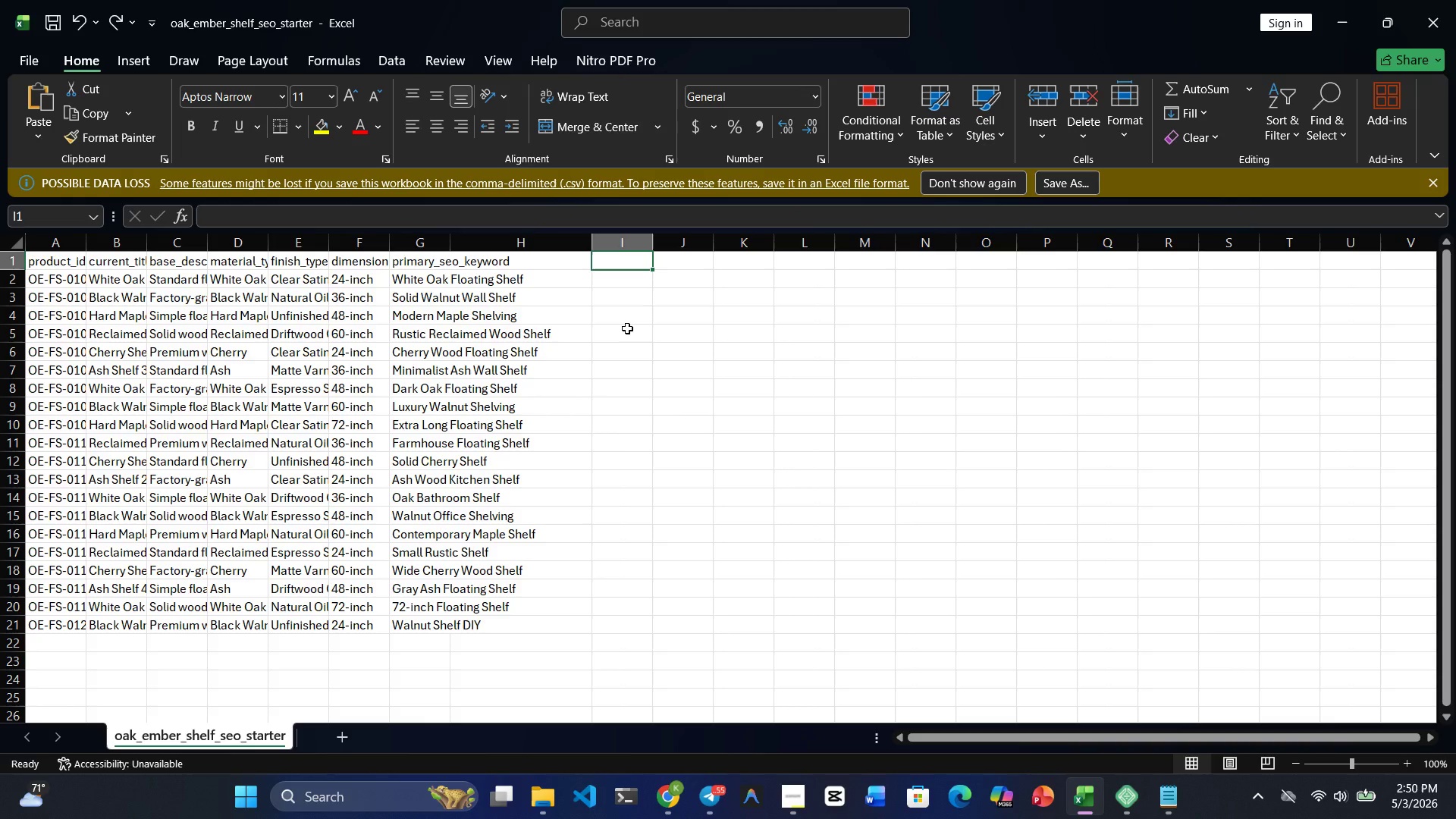 
left_click([613, 265])
 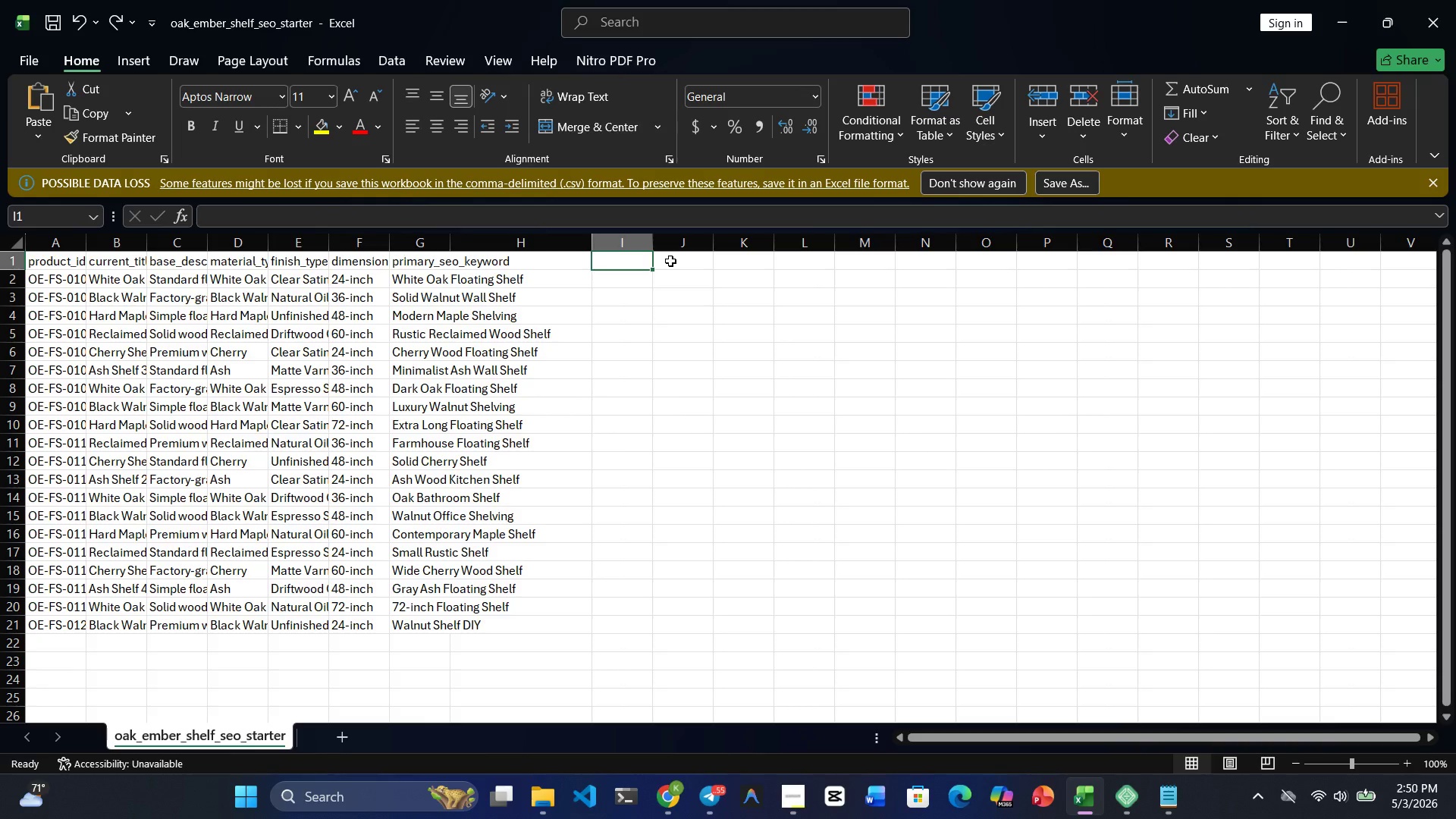 
type(new_)
 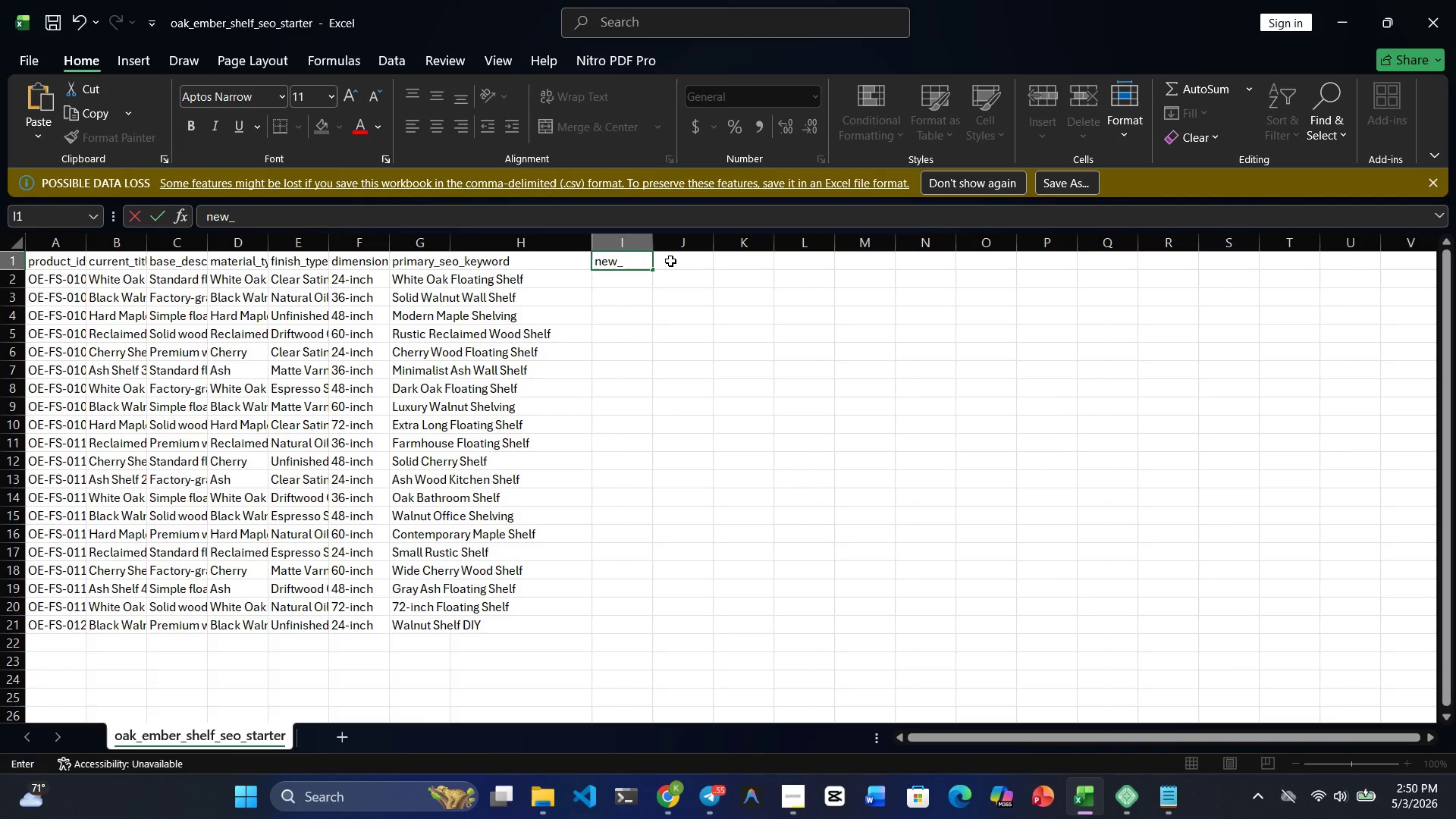 
wait(6.08)
 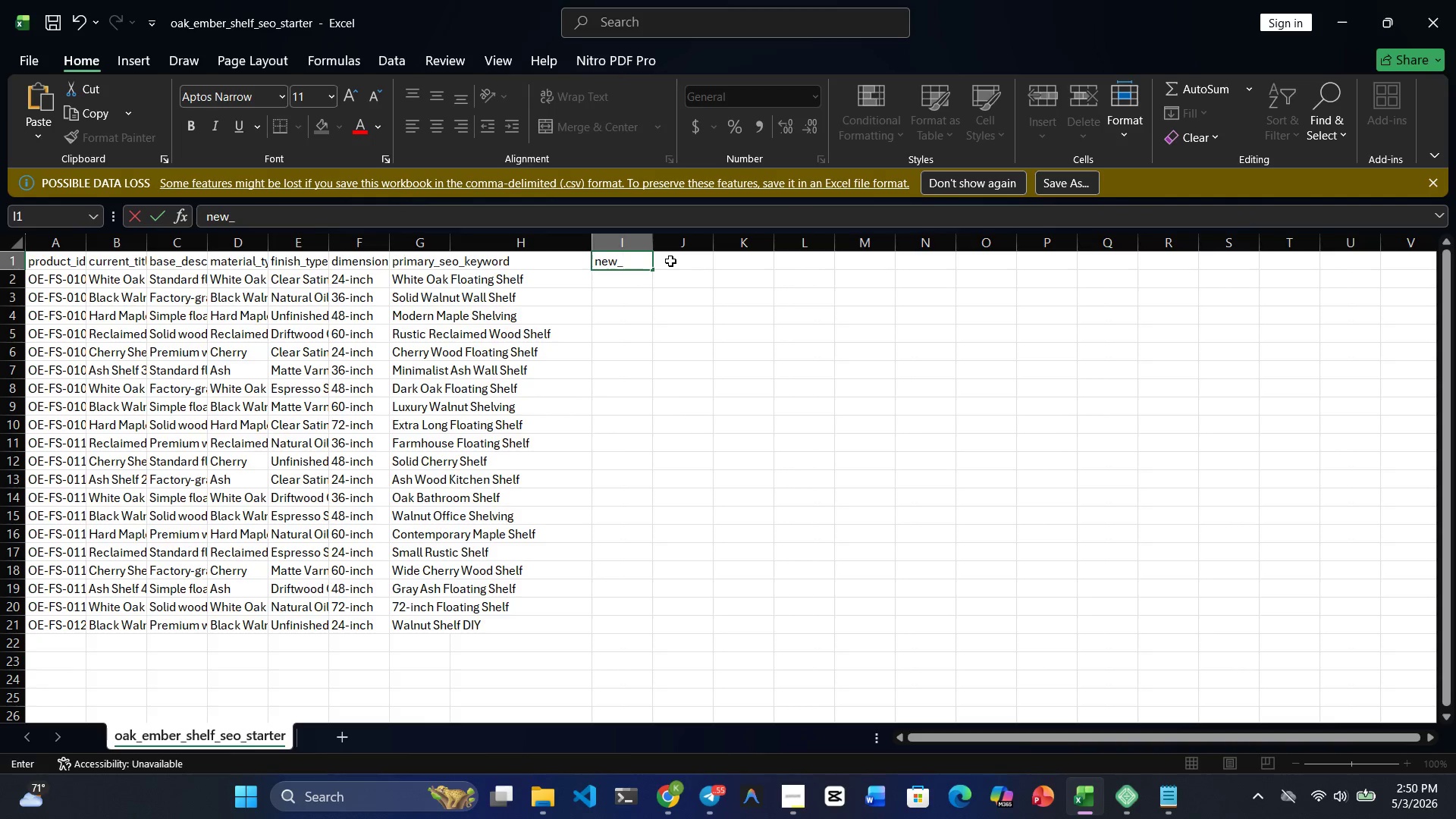 
type(titl)
 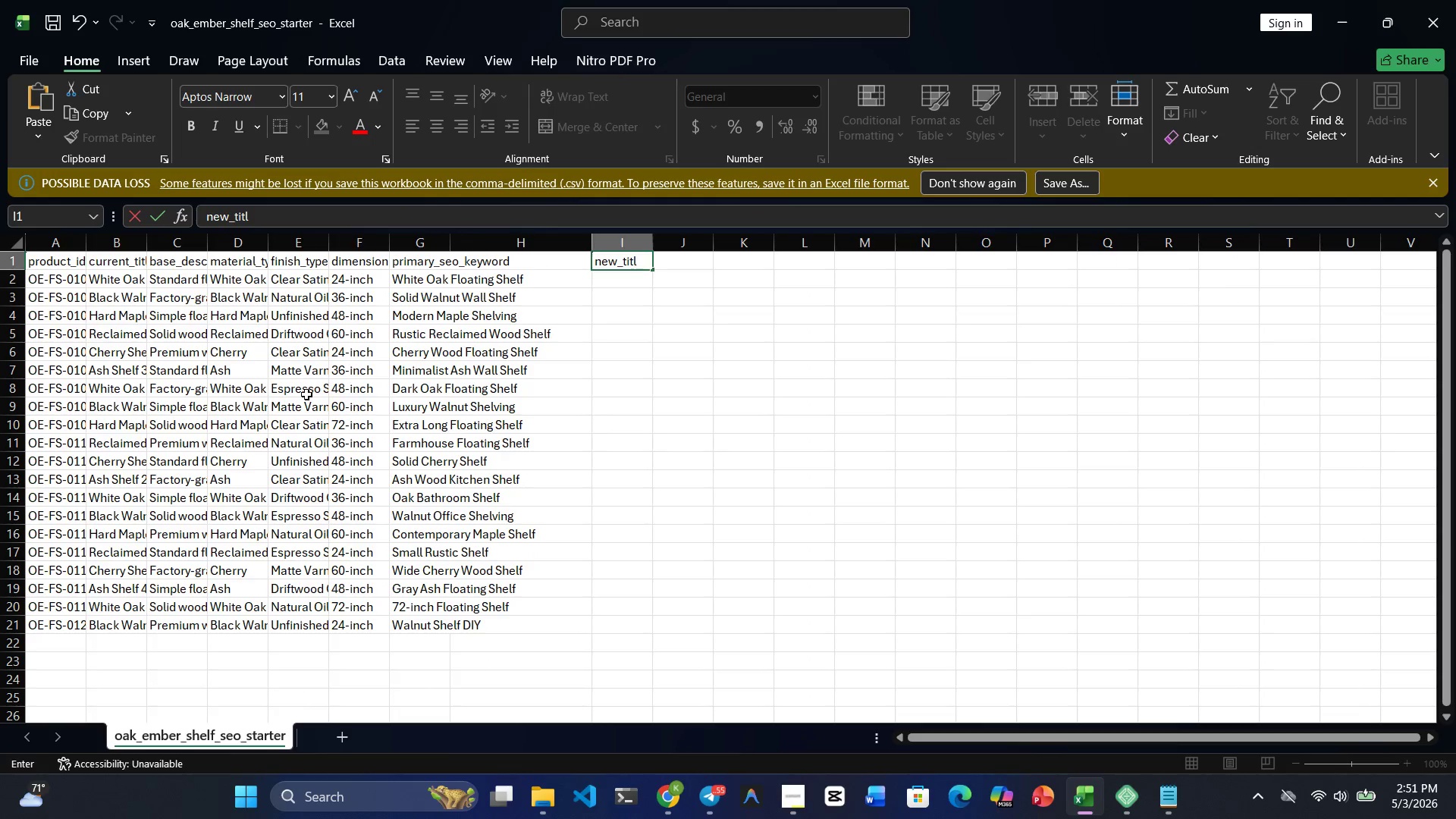 
key(E)
 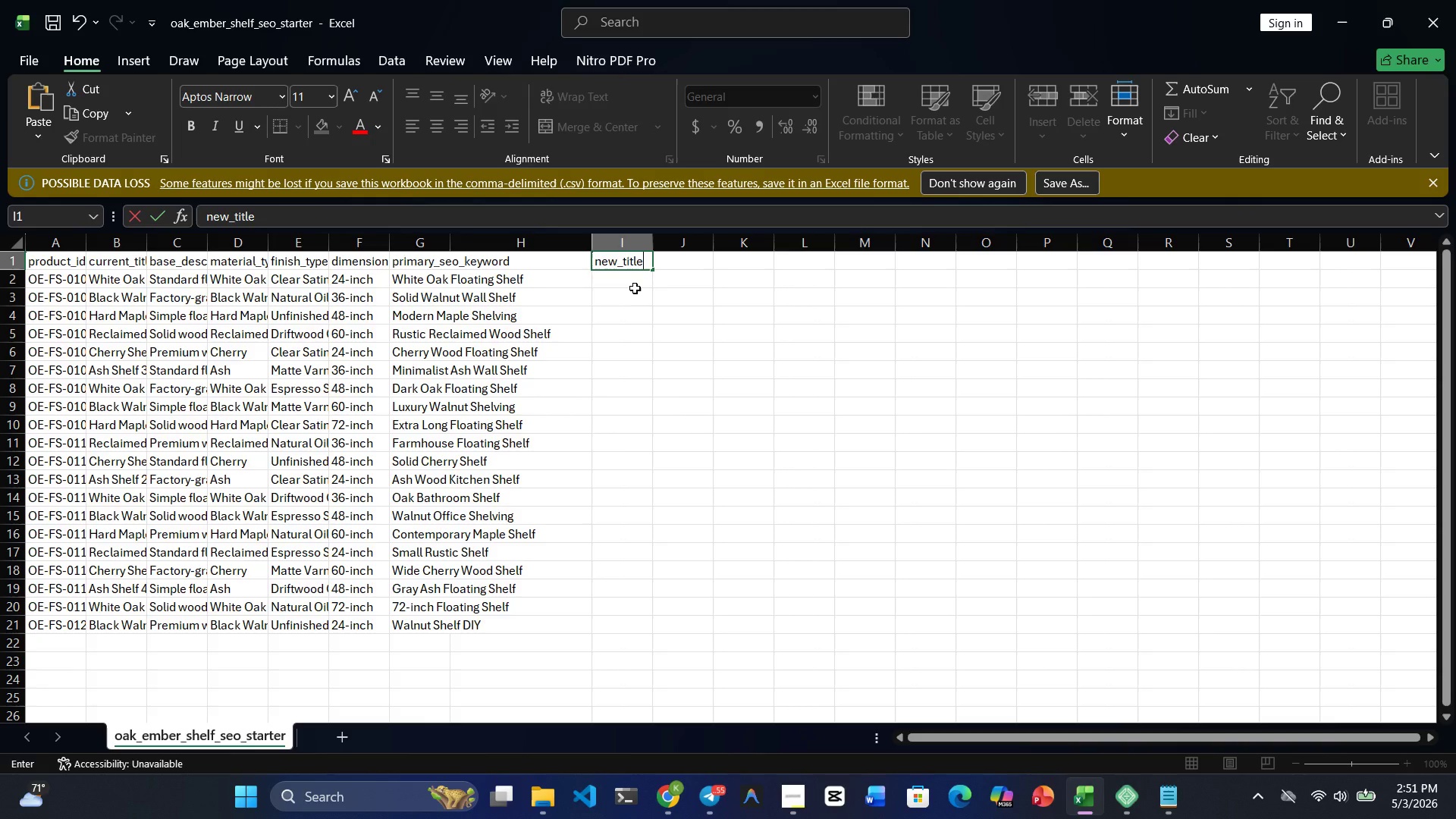 
left_click([635, 288])
 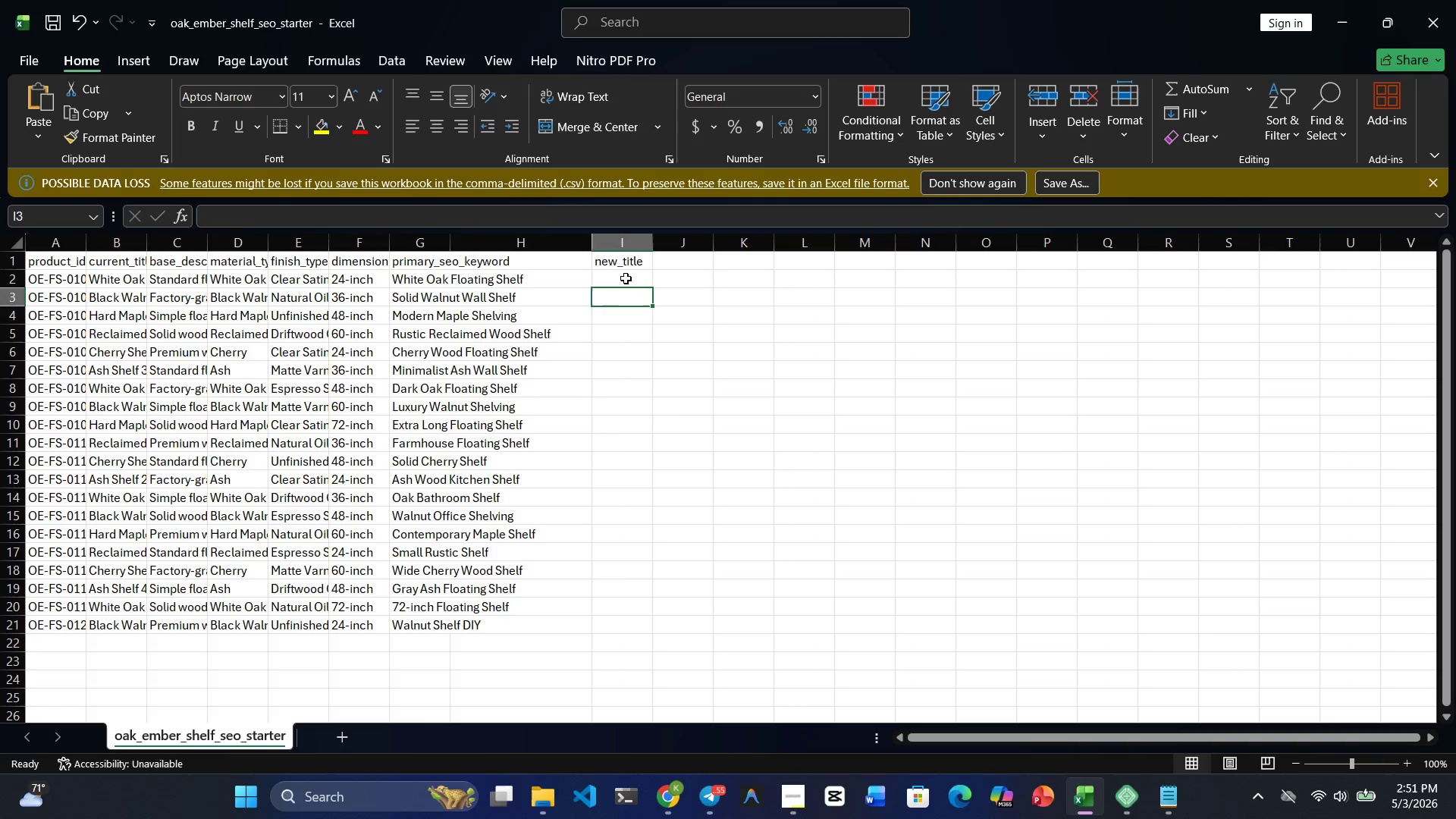 
left_click([626, 278])
 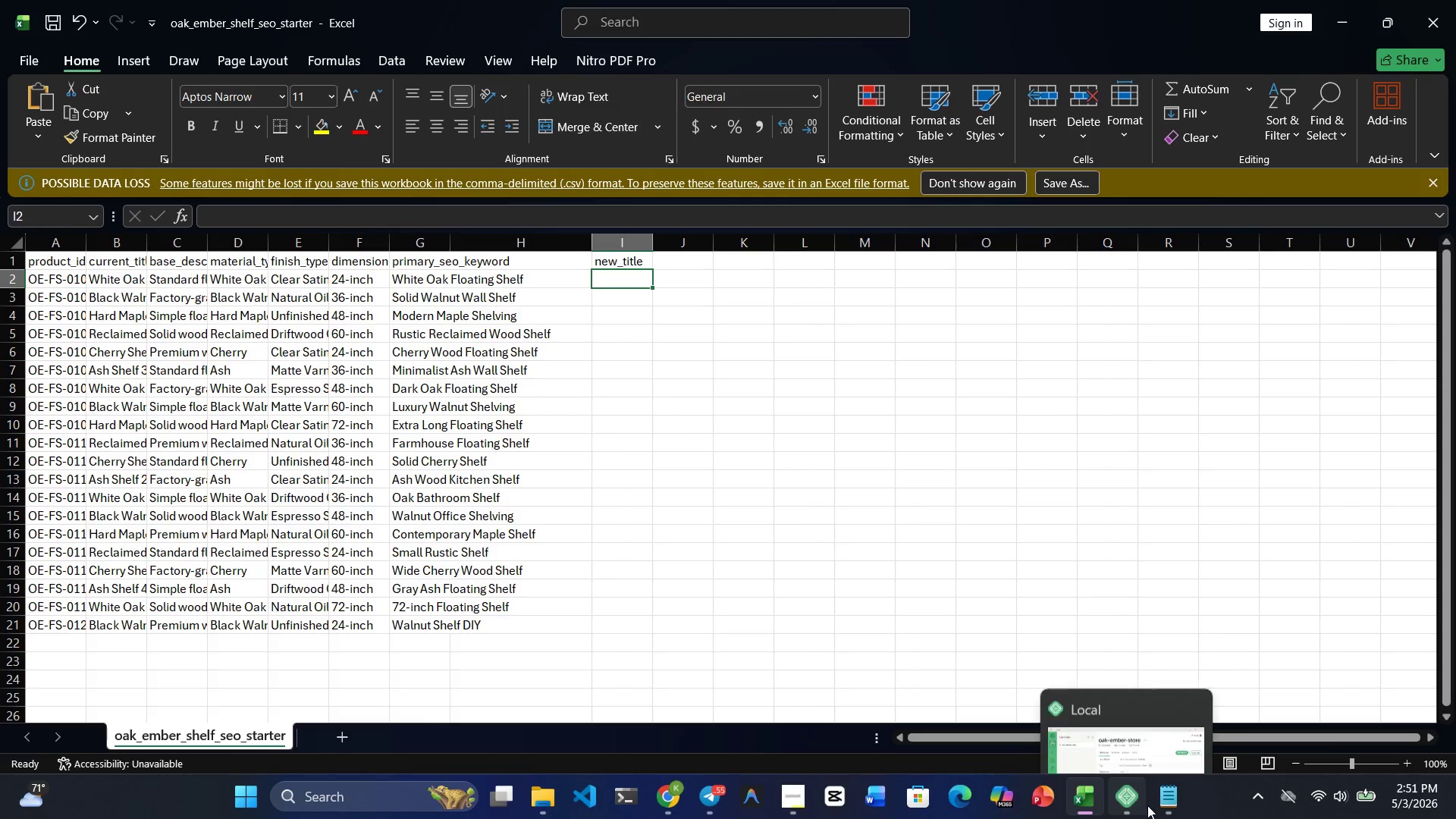 
left_click([1164, 802])
 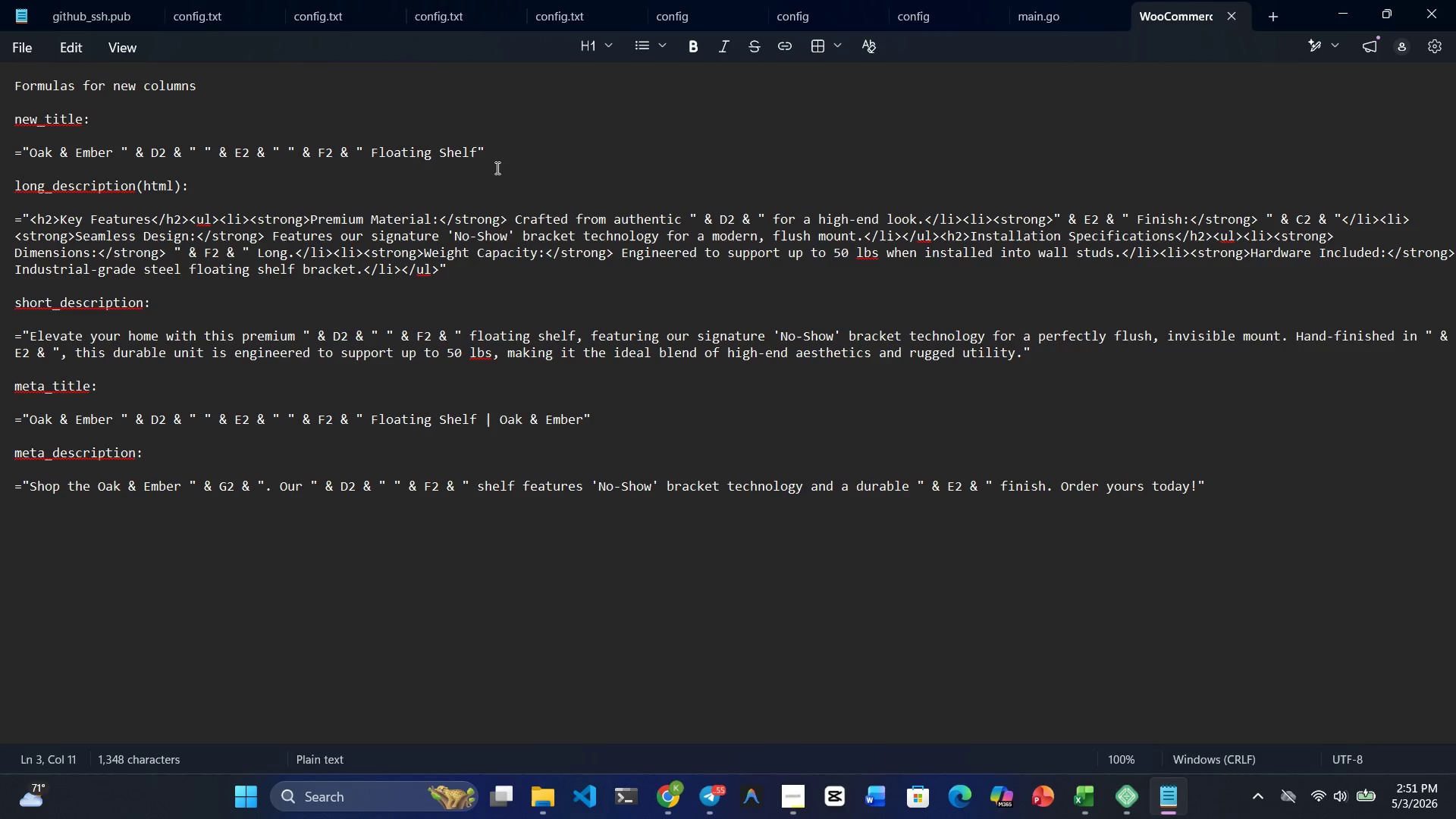 
wait(5.56)
 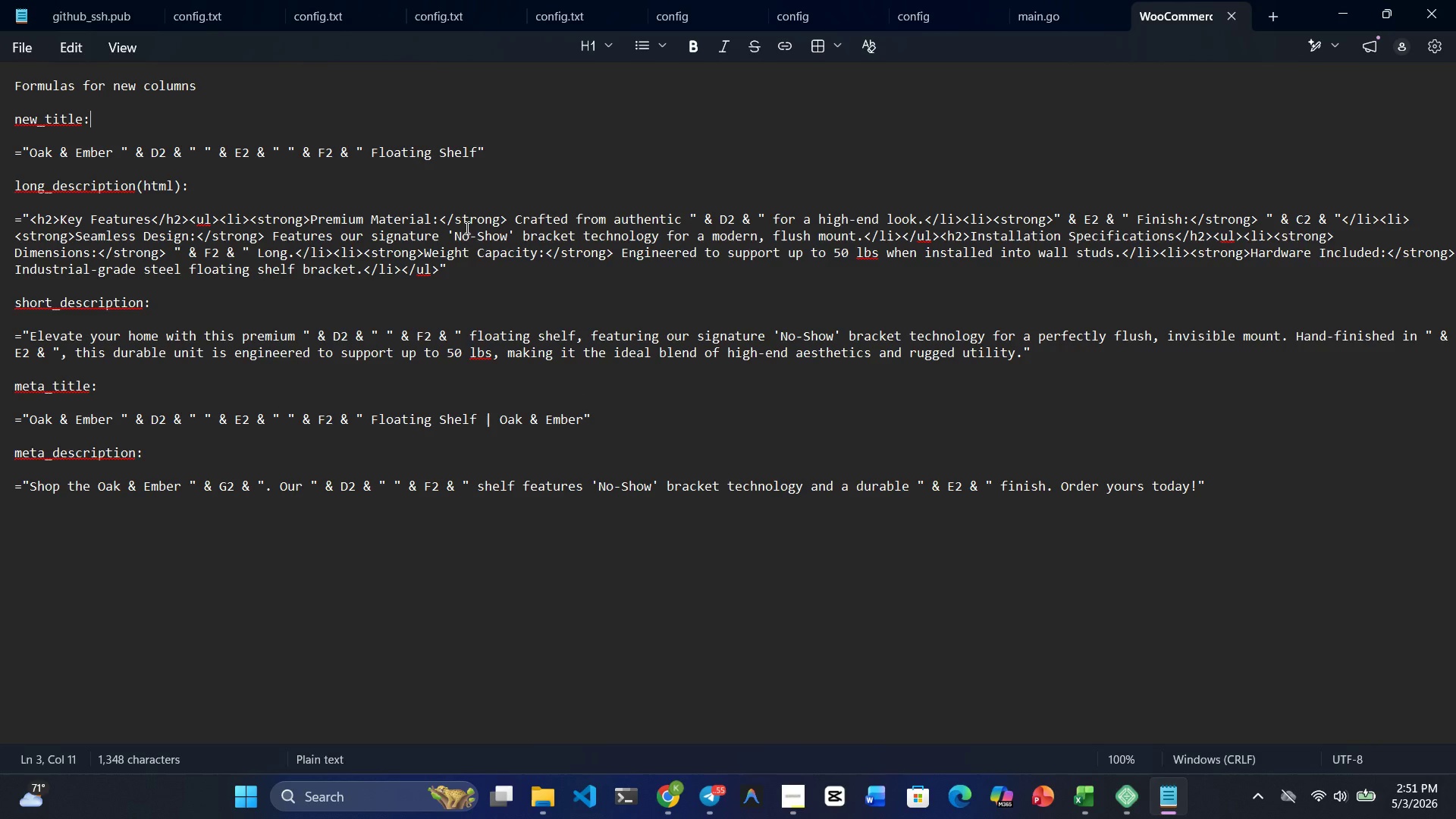 
left_click_drag(start_coordinate=[505, 155], to_coordinate=[4, 157])
 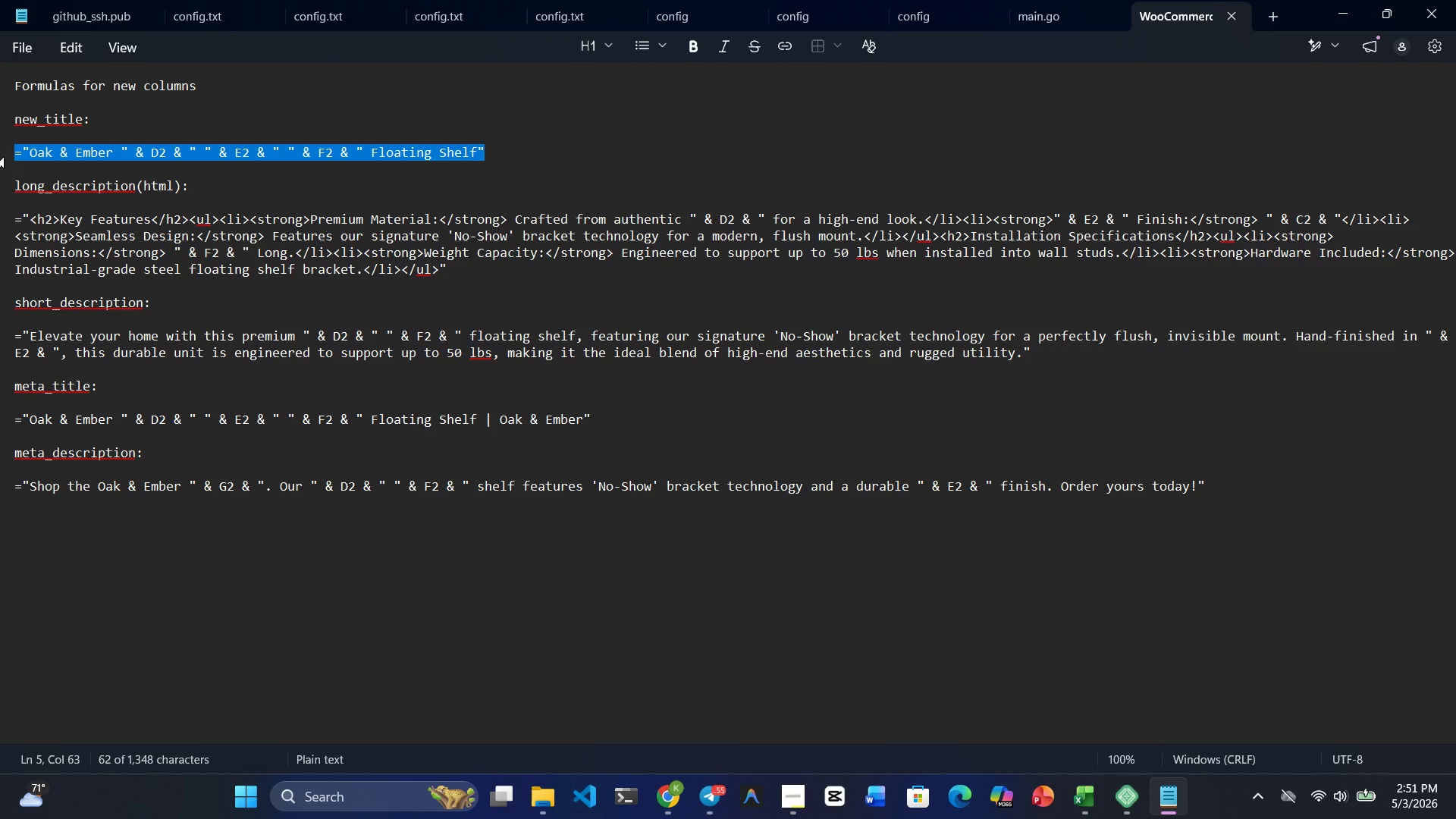 
key(Control+C)
 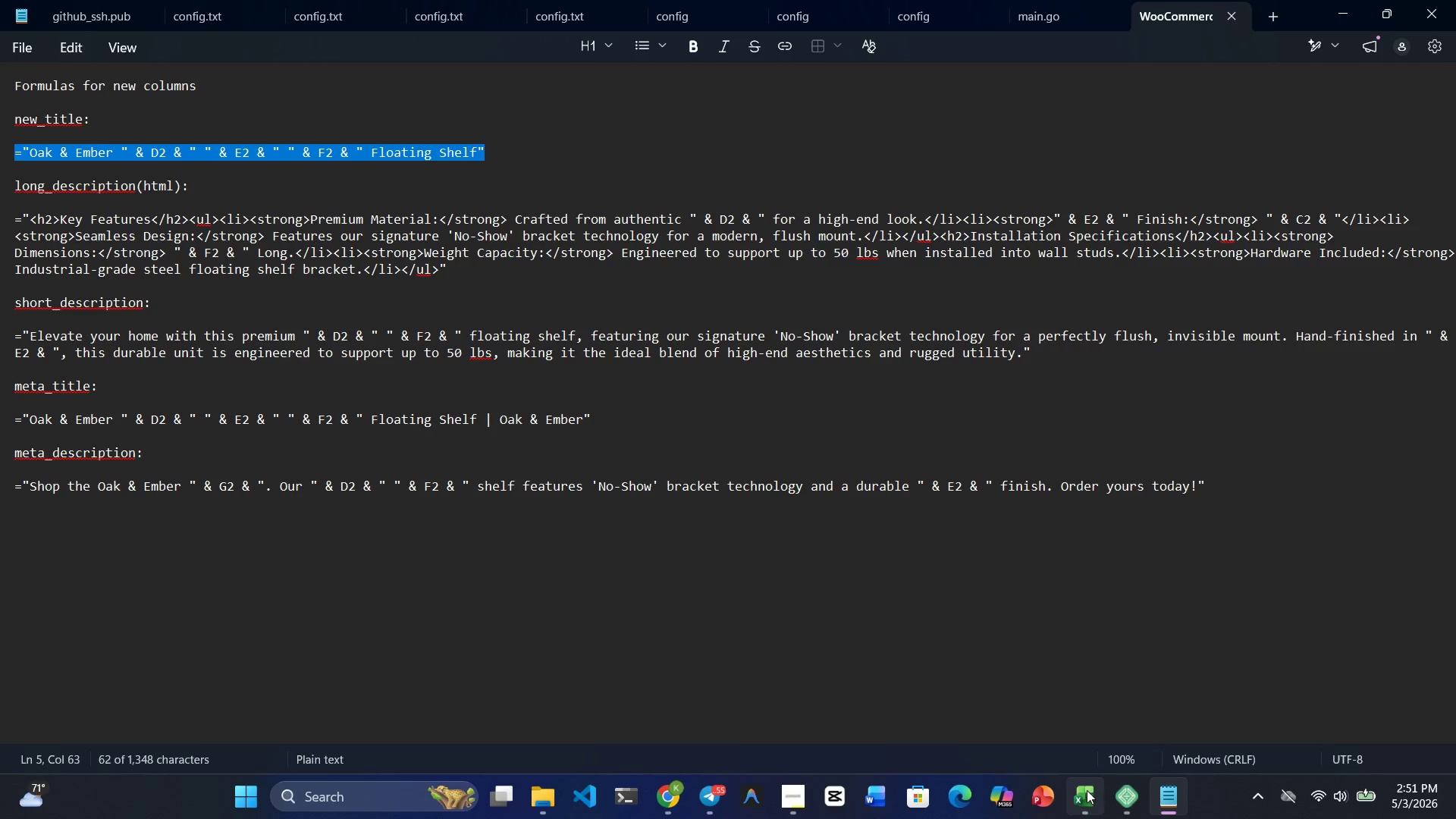 
left_click([1084, 795])
 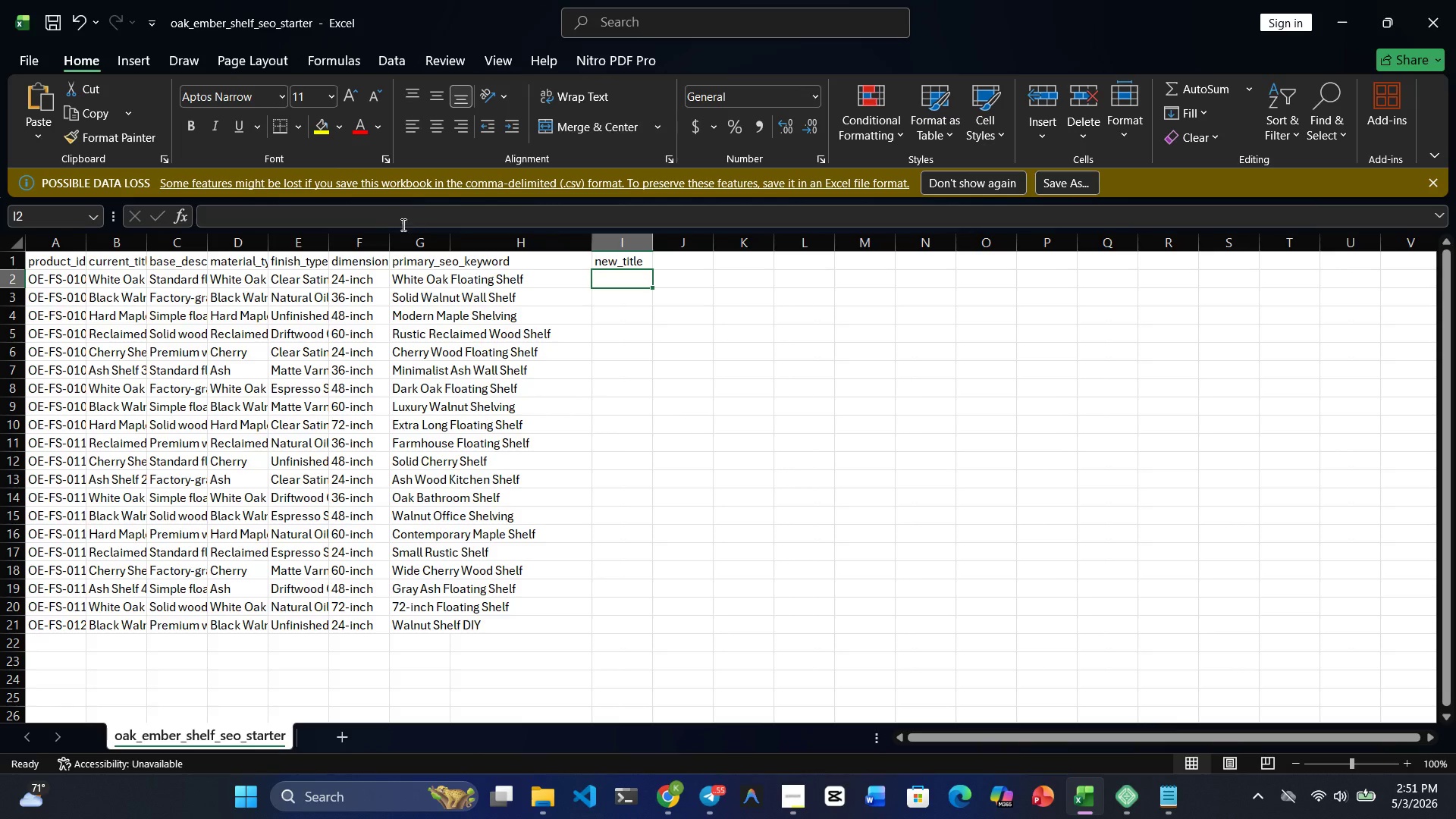 
left_click([378, 209])
 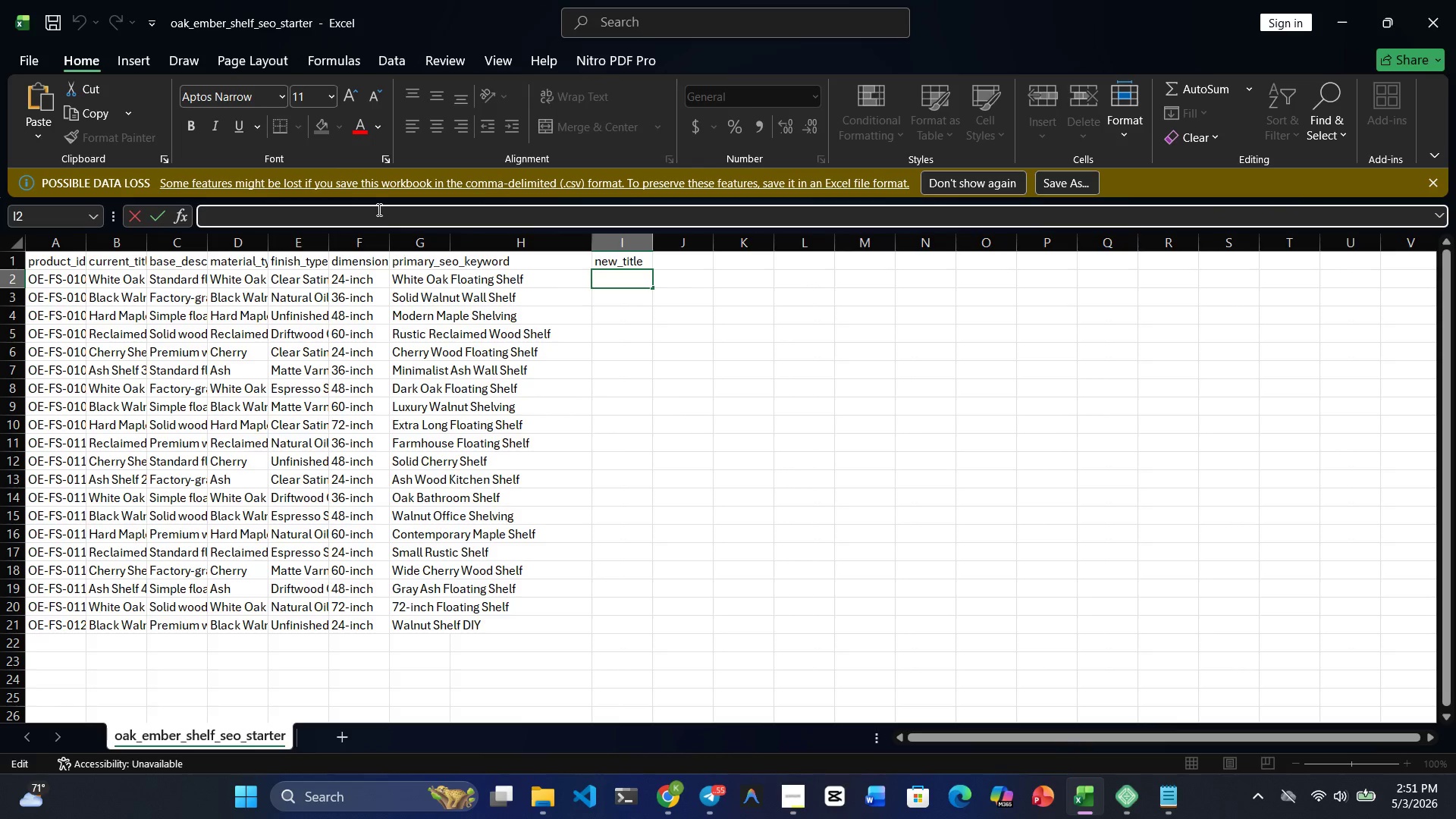 
key(Control+V)
 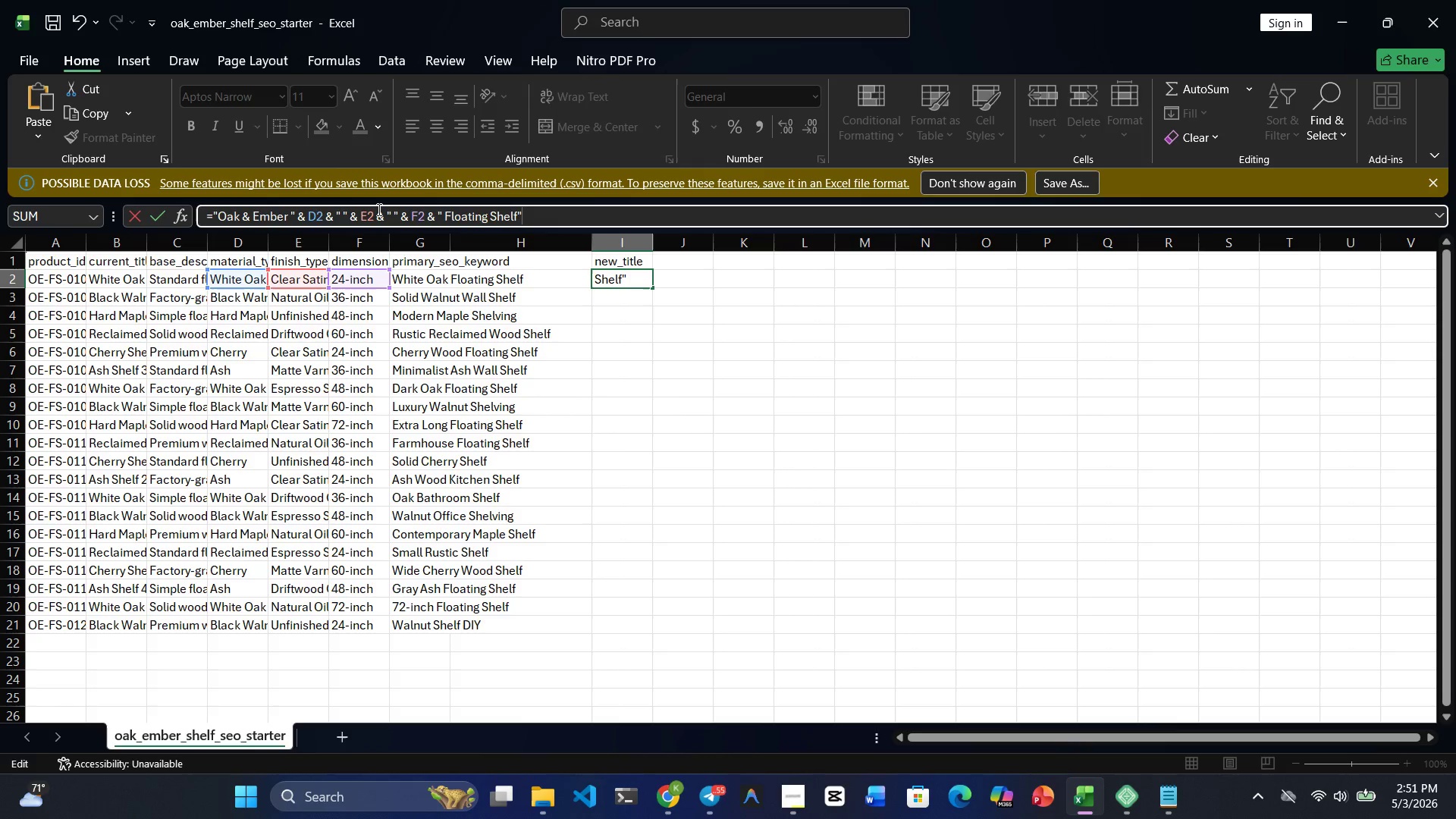 
key(Enter)
 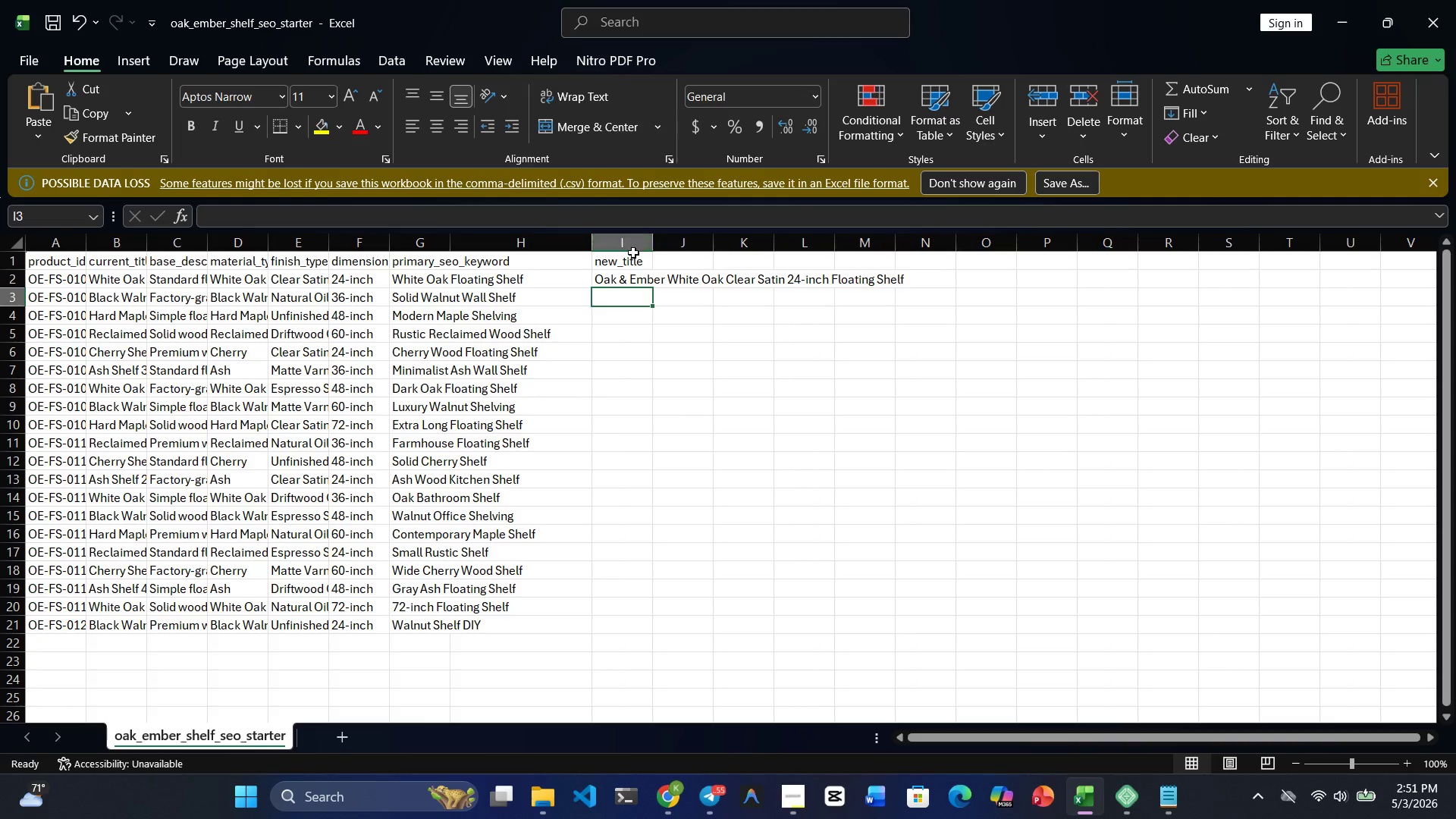 
left_click([676, 281])
 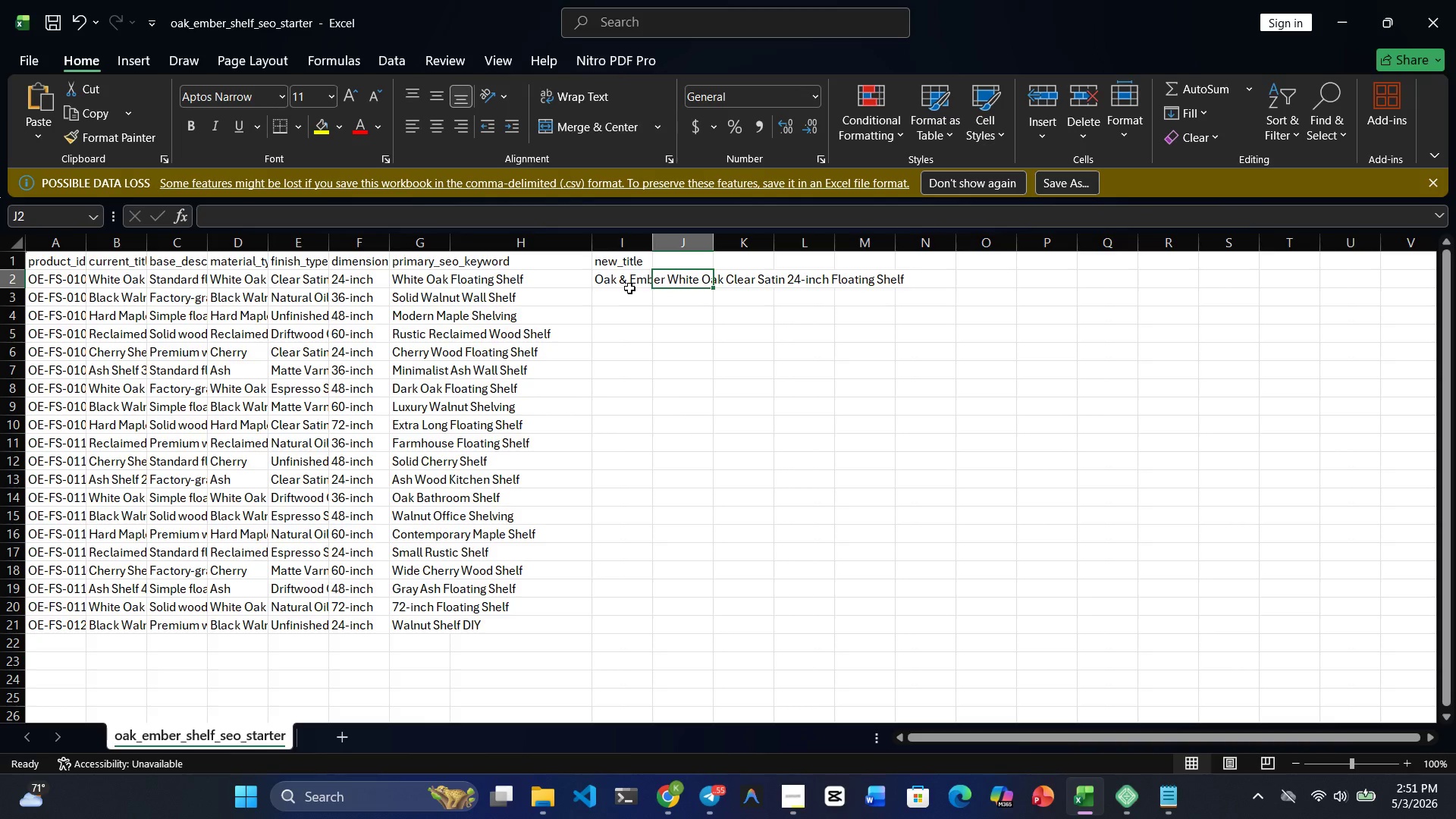 
left_click([628, 286])
 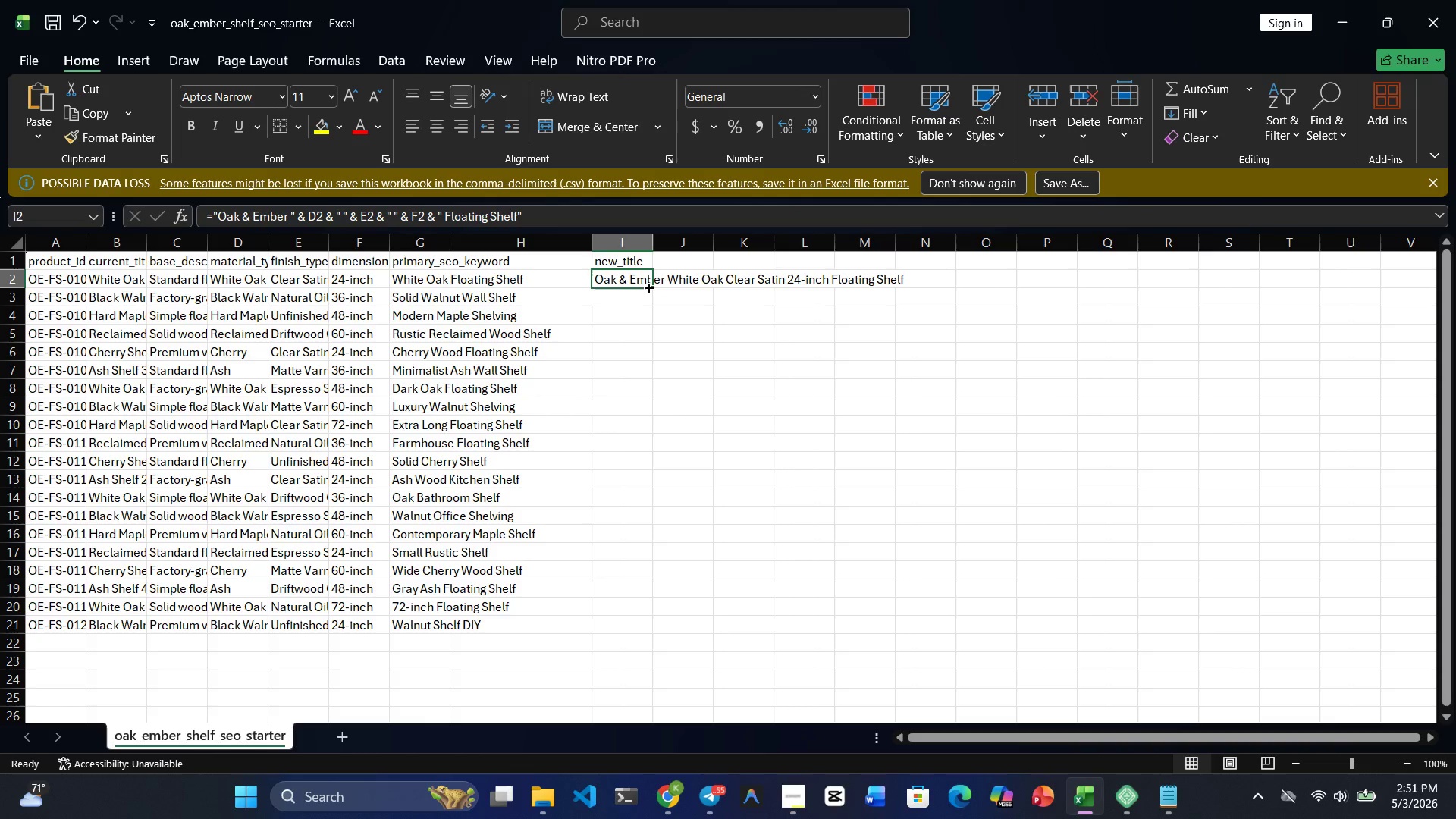 
left_click_drag(start_coordinate=[648, 287], to_coordinate=[690, 629])
 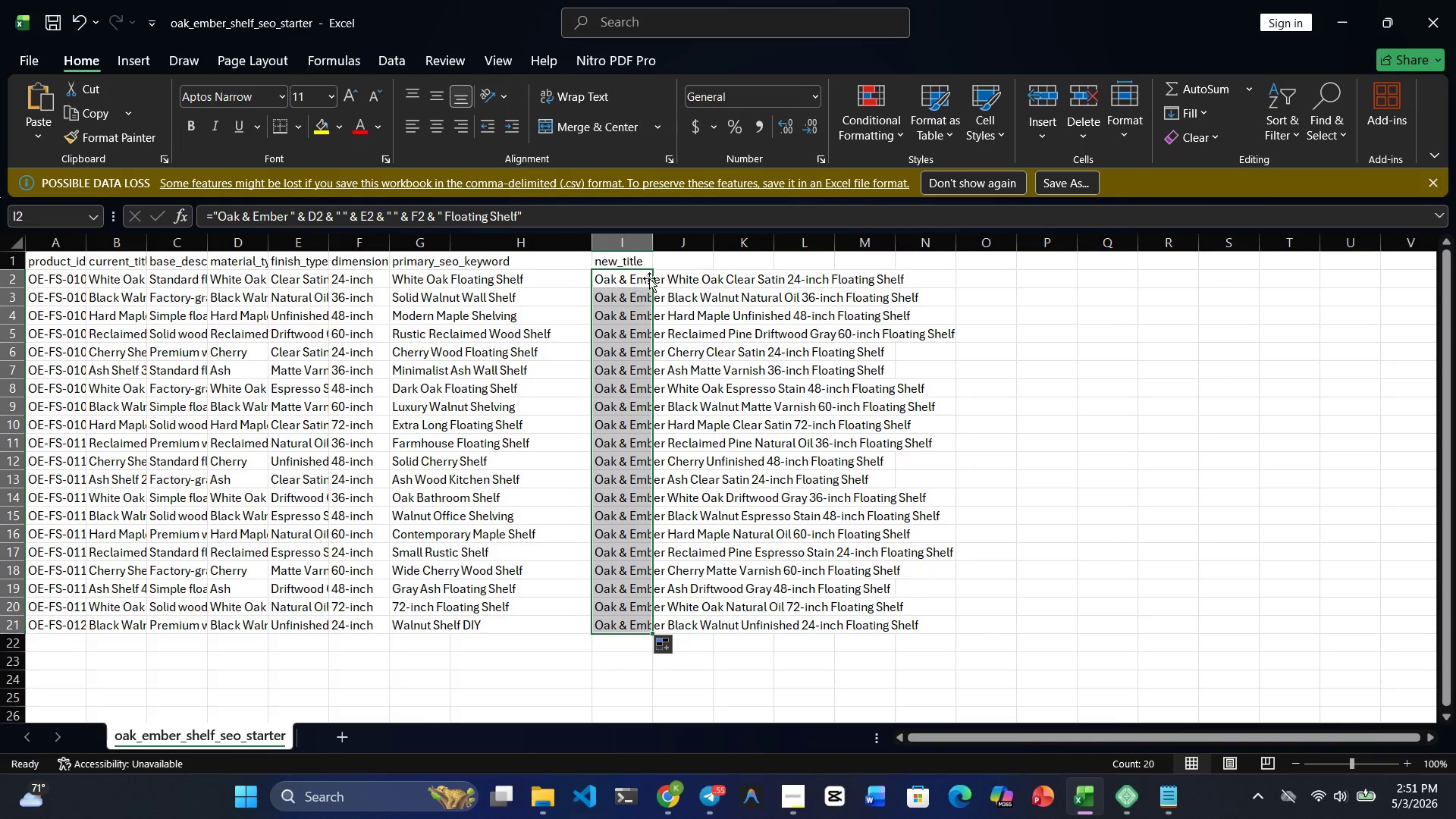 
left_click([676, 256])
 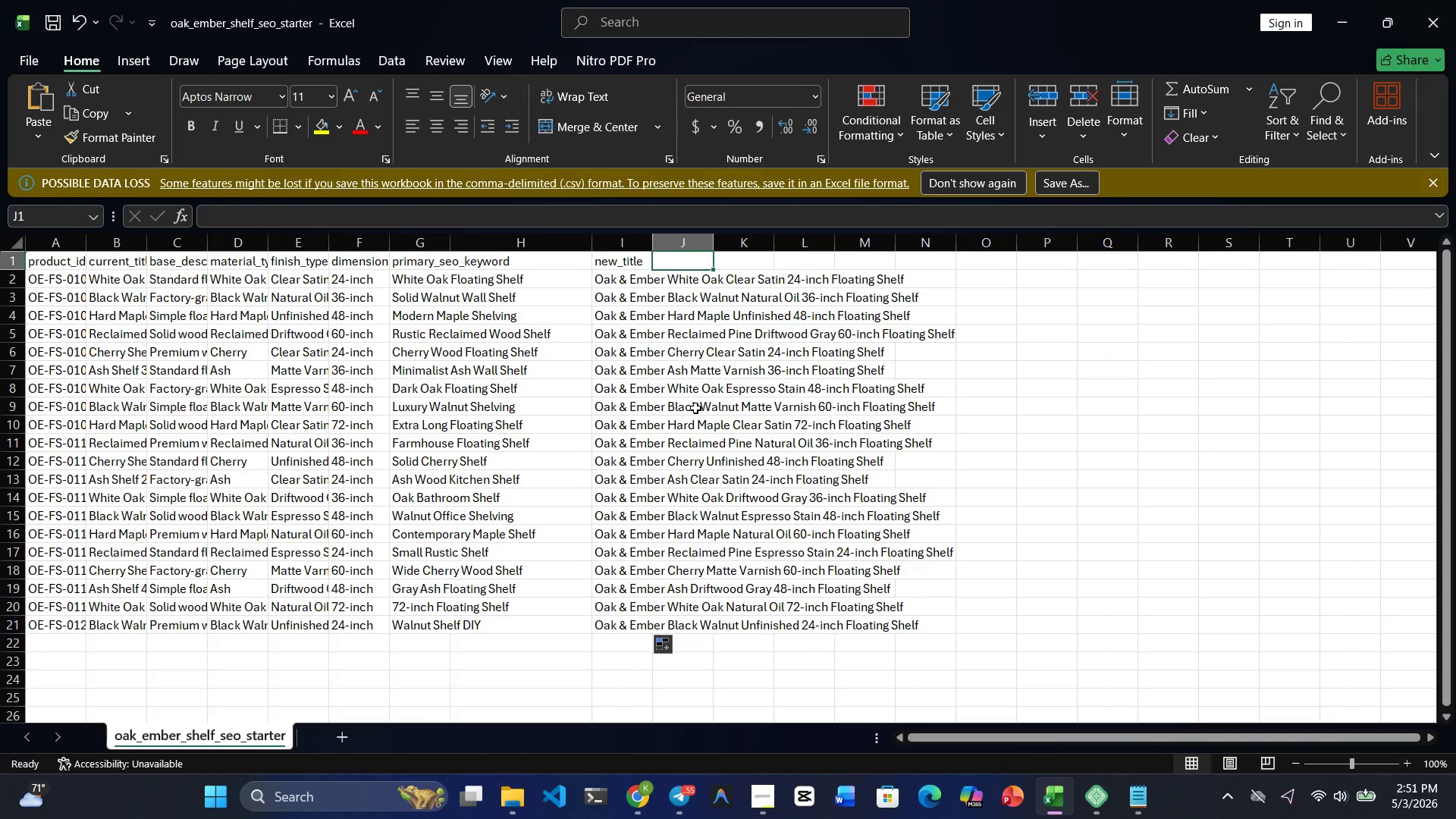 
wait(11.17)
 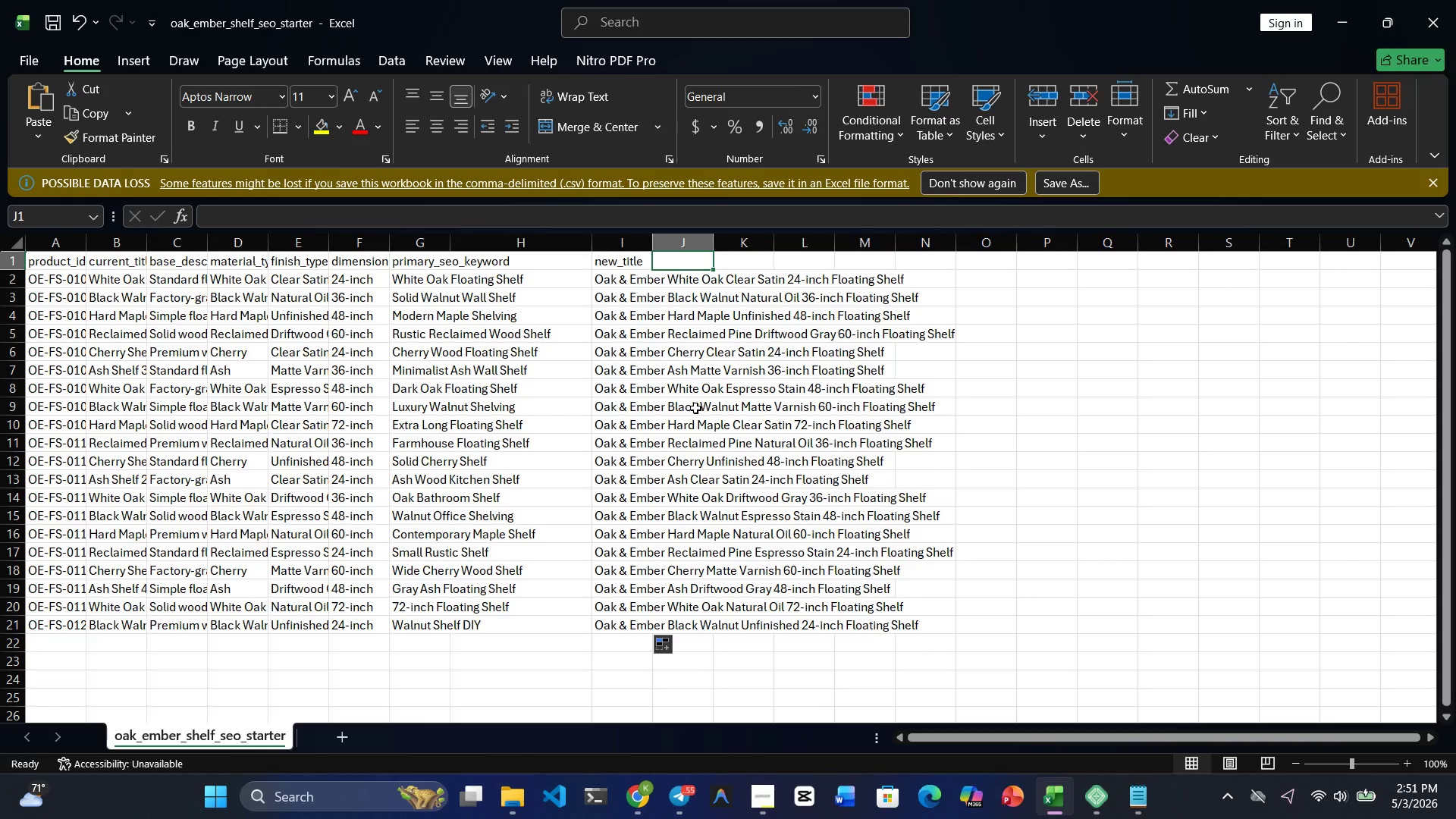 
left_click([1162, 802])
 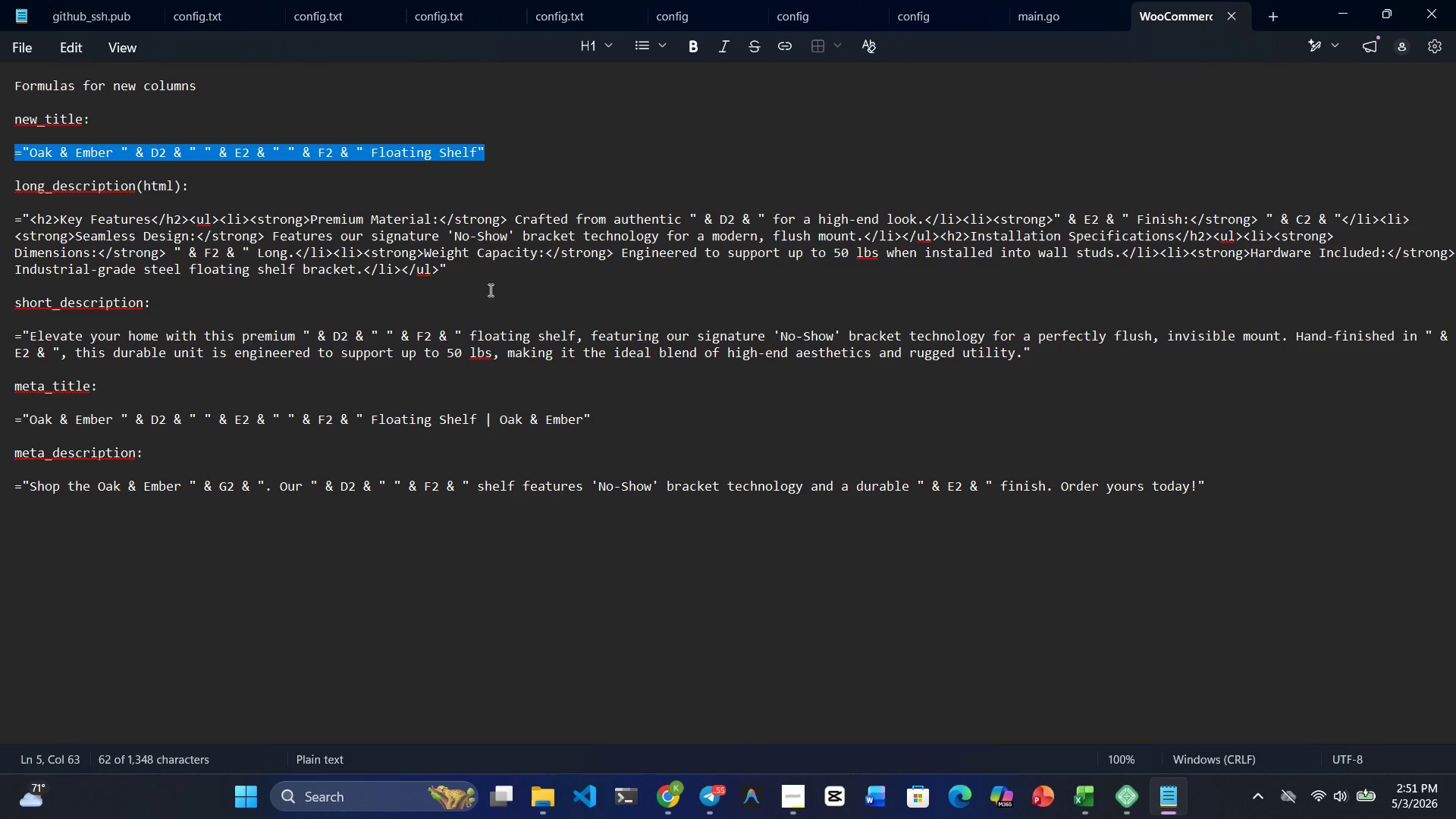 
left_click([476, 275])
 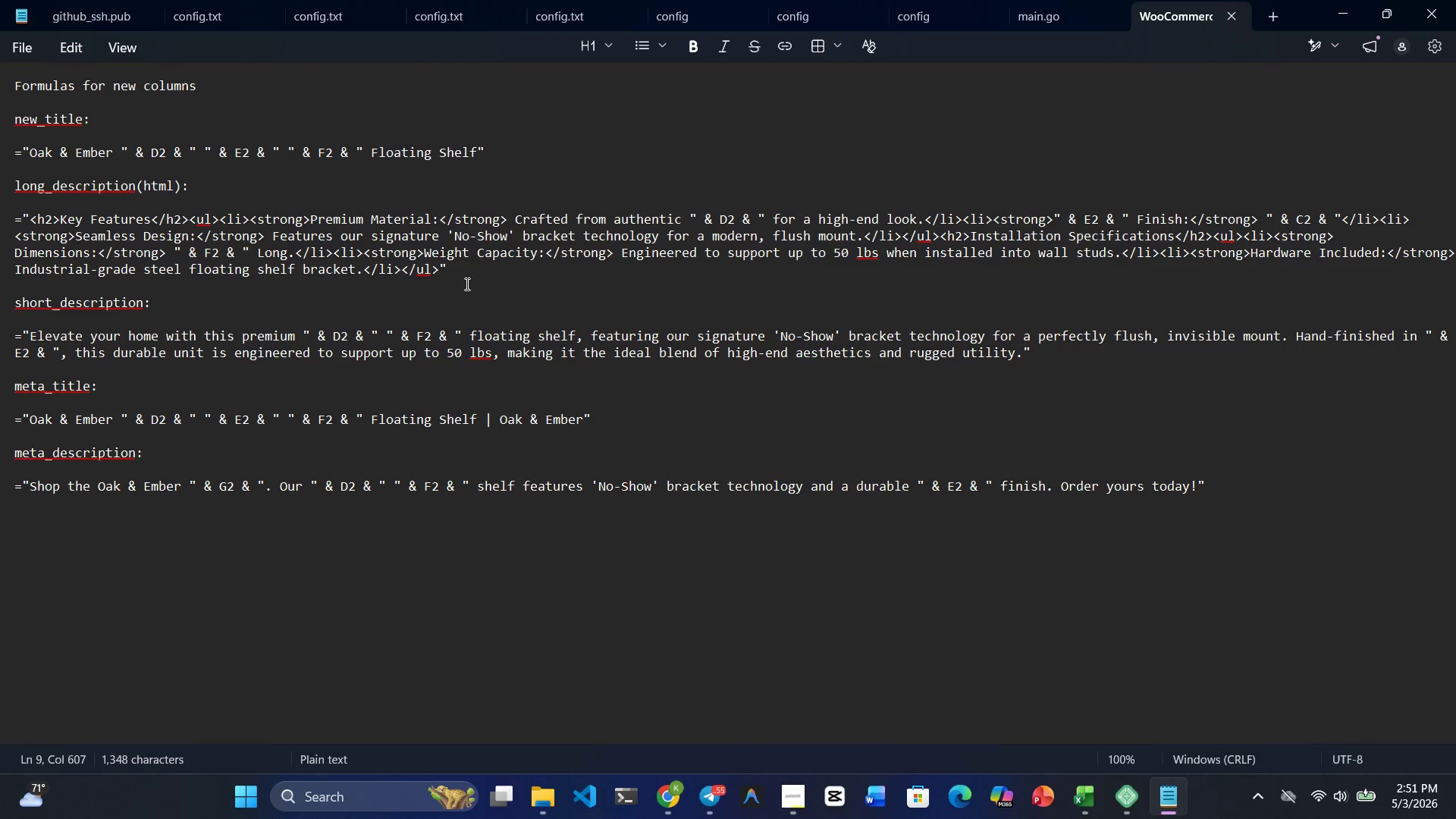 
left_click_drag(start_coordinate=[456, 266], to_coordinate=[9, 217])
 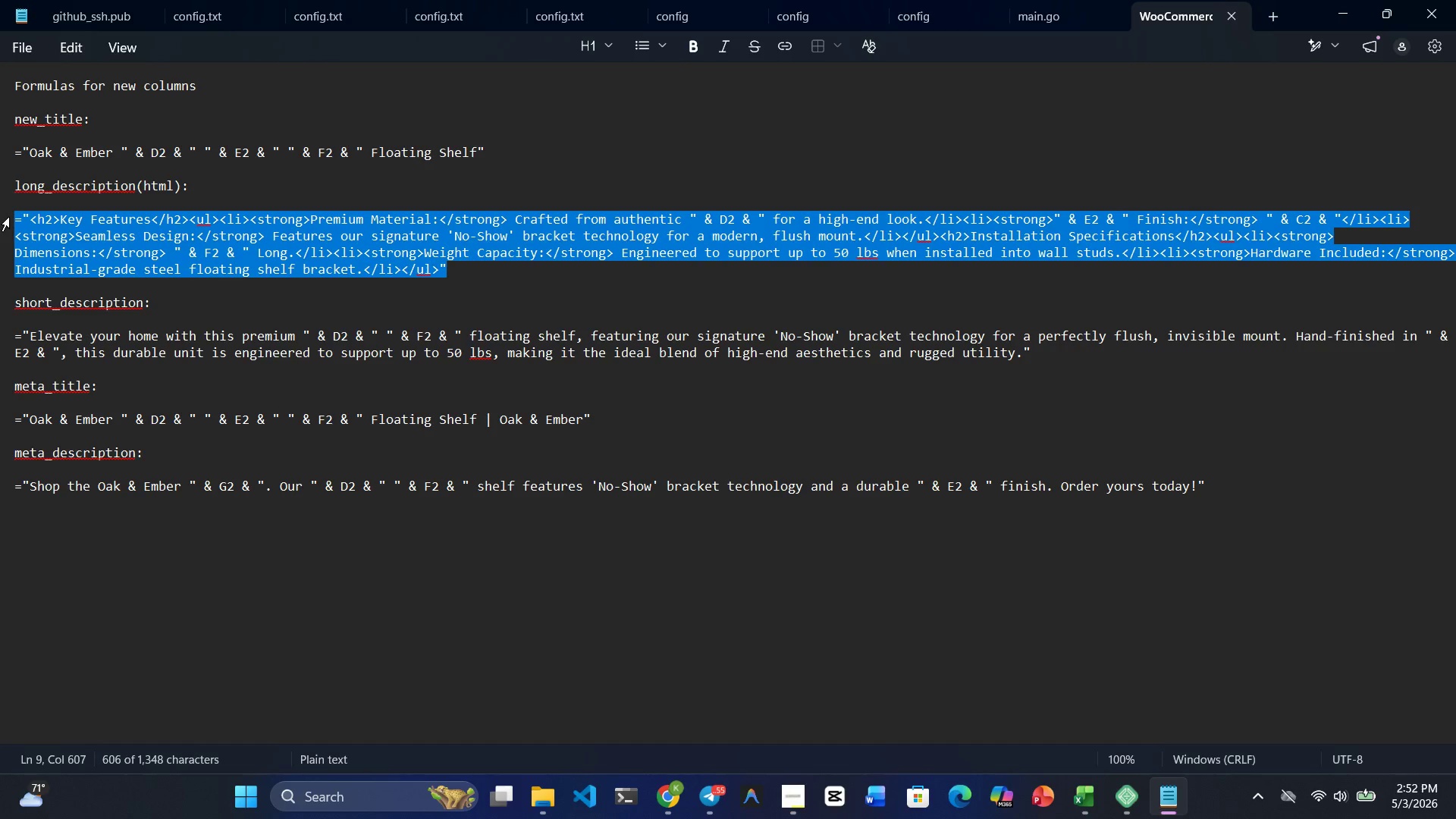 
key(Control+C)
 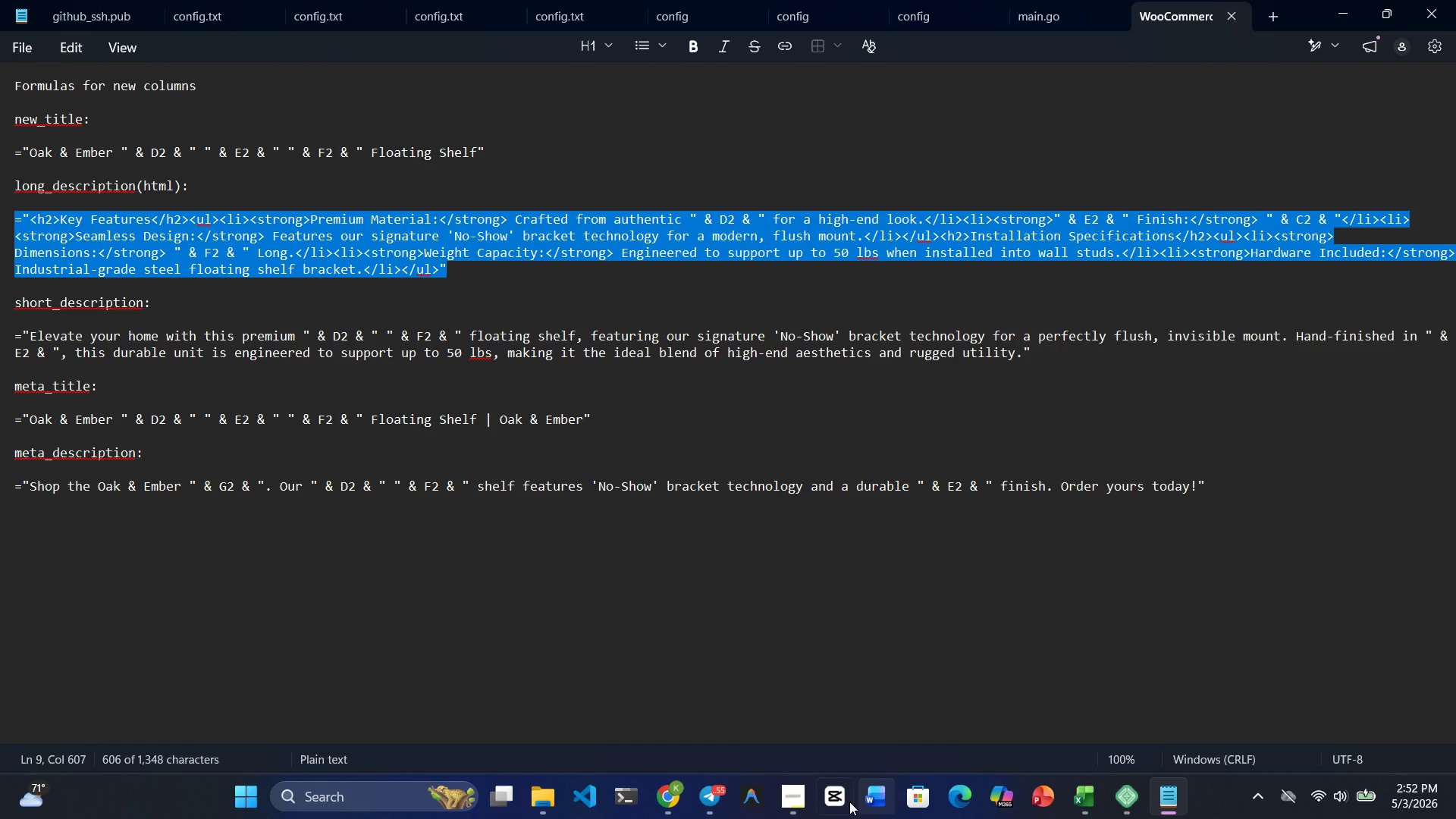 
mouse_move([784, 804])
 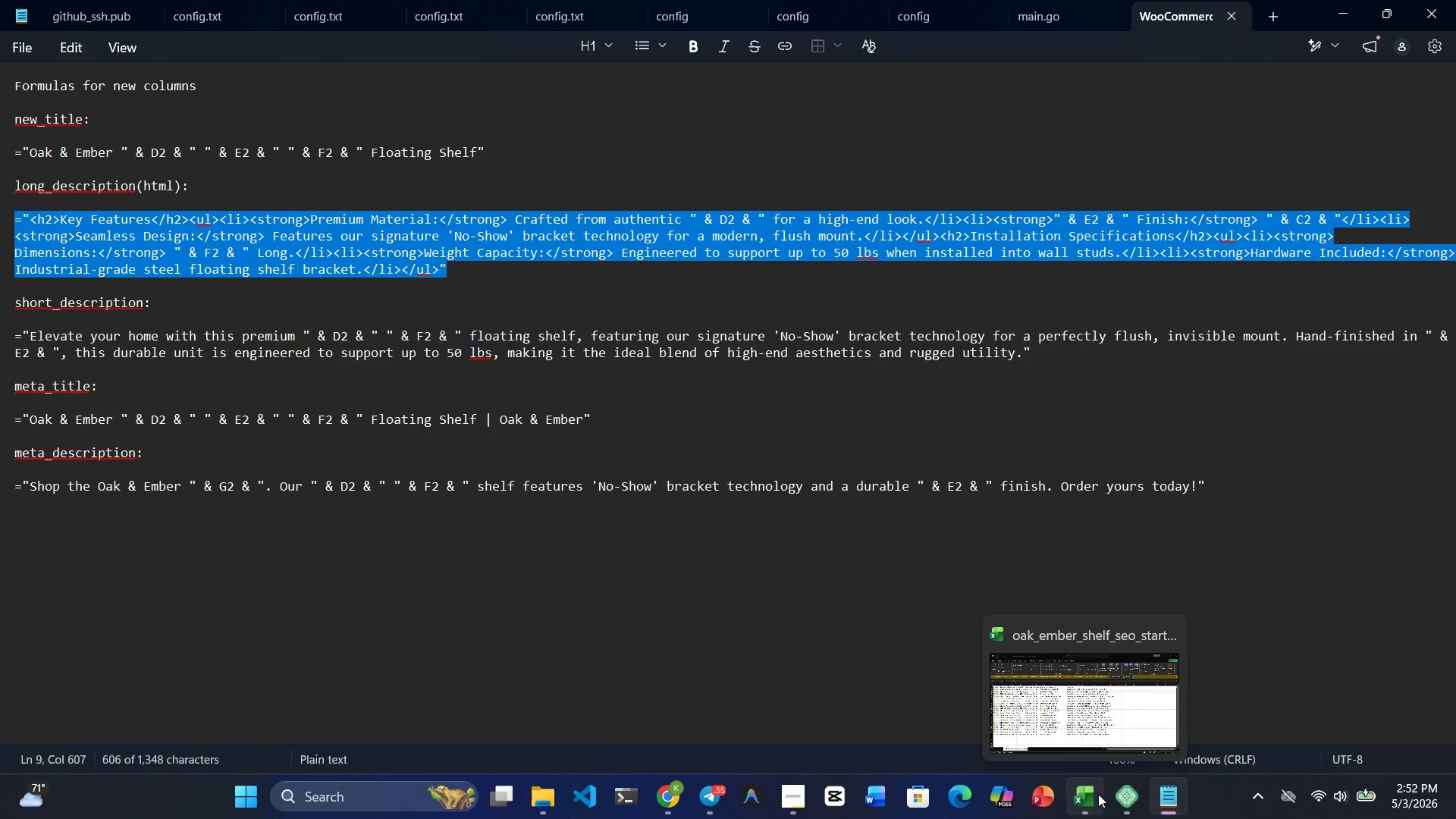 
left_click([1090, 794])
 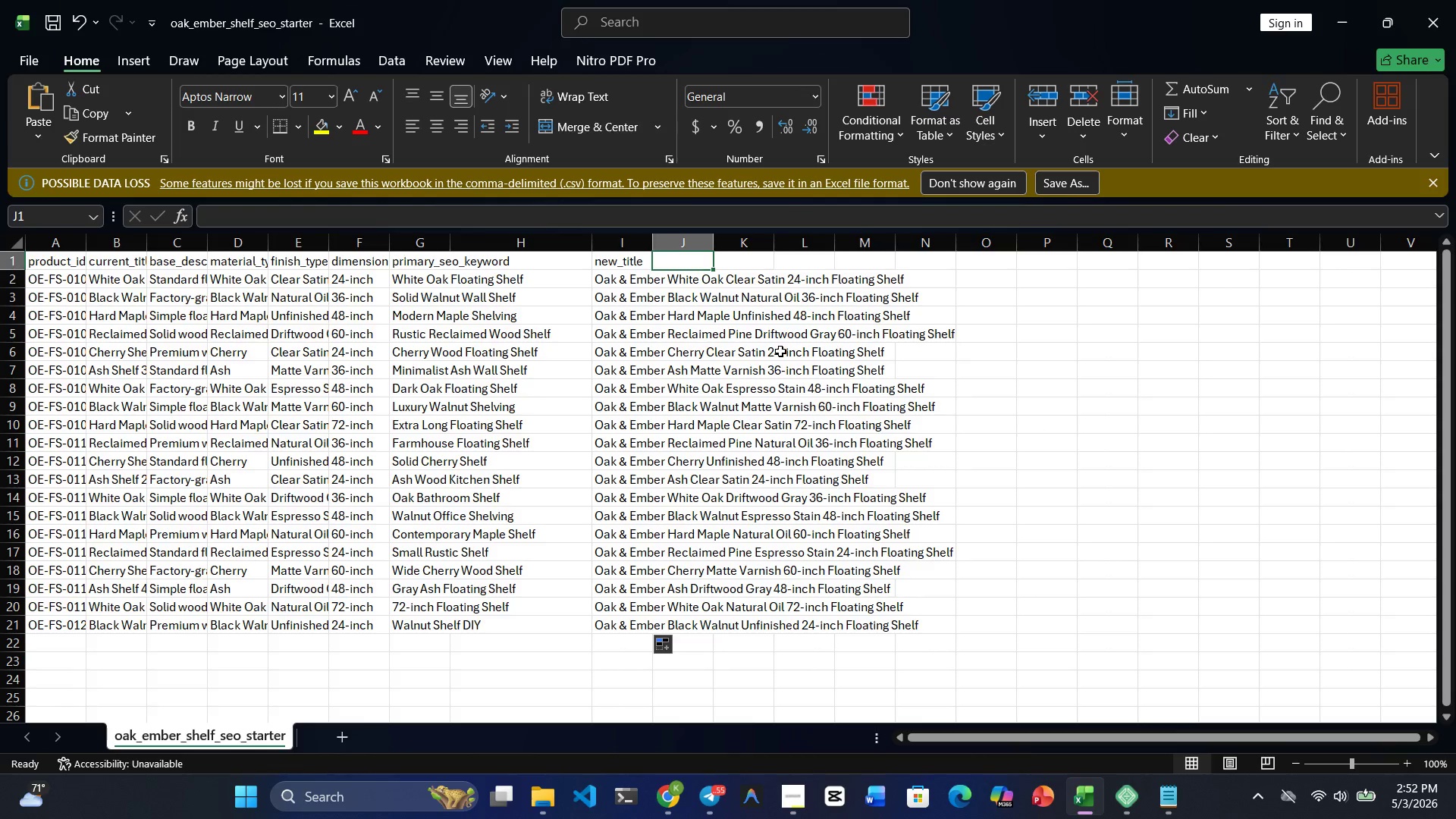 
wait(5.62)
 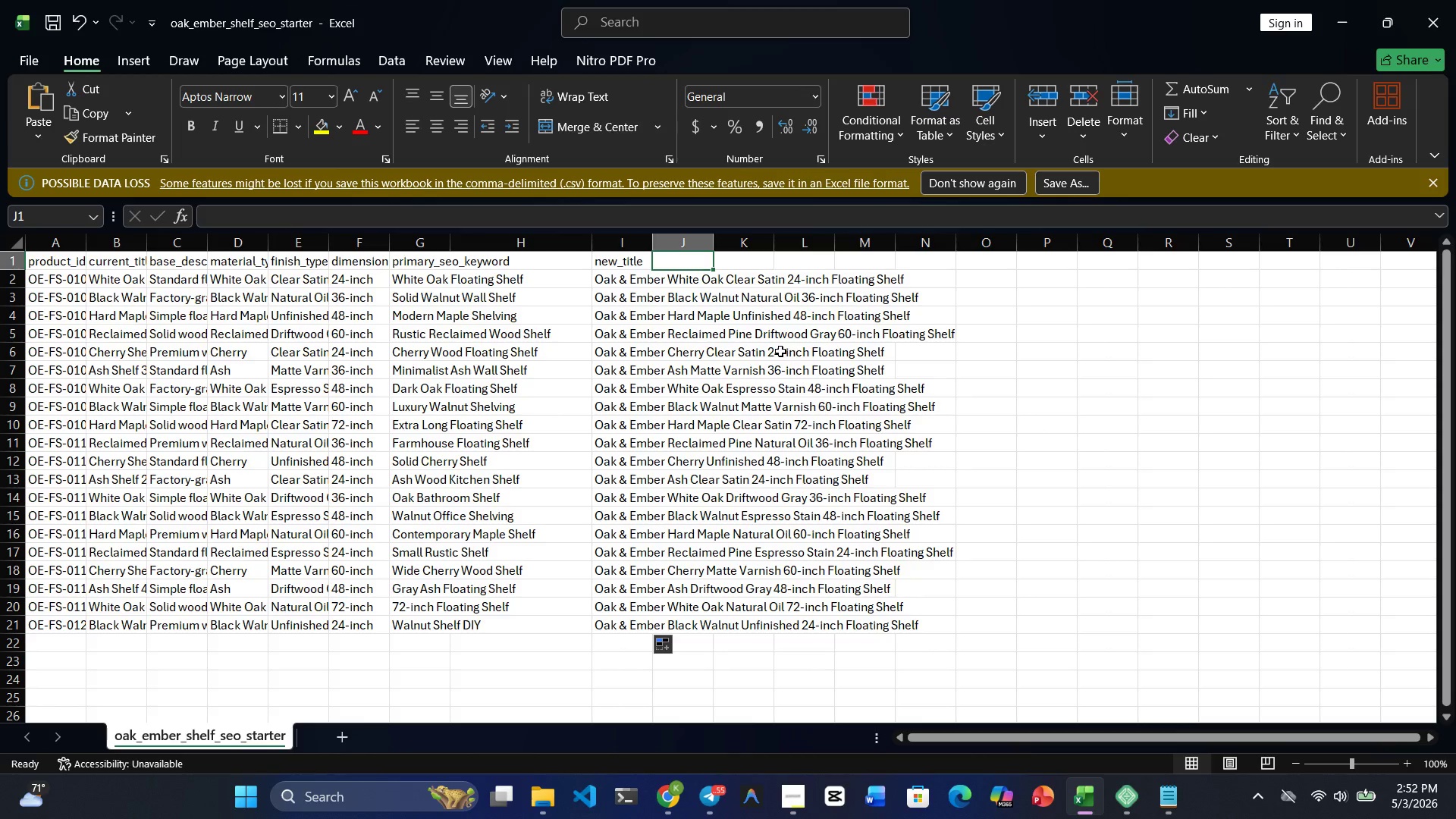 
left_click([175, 267])
 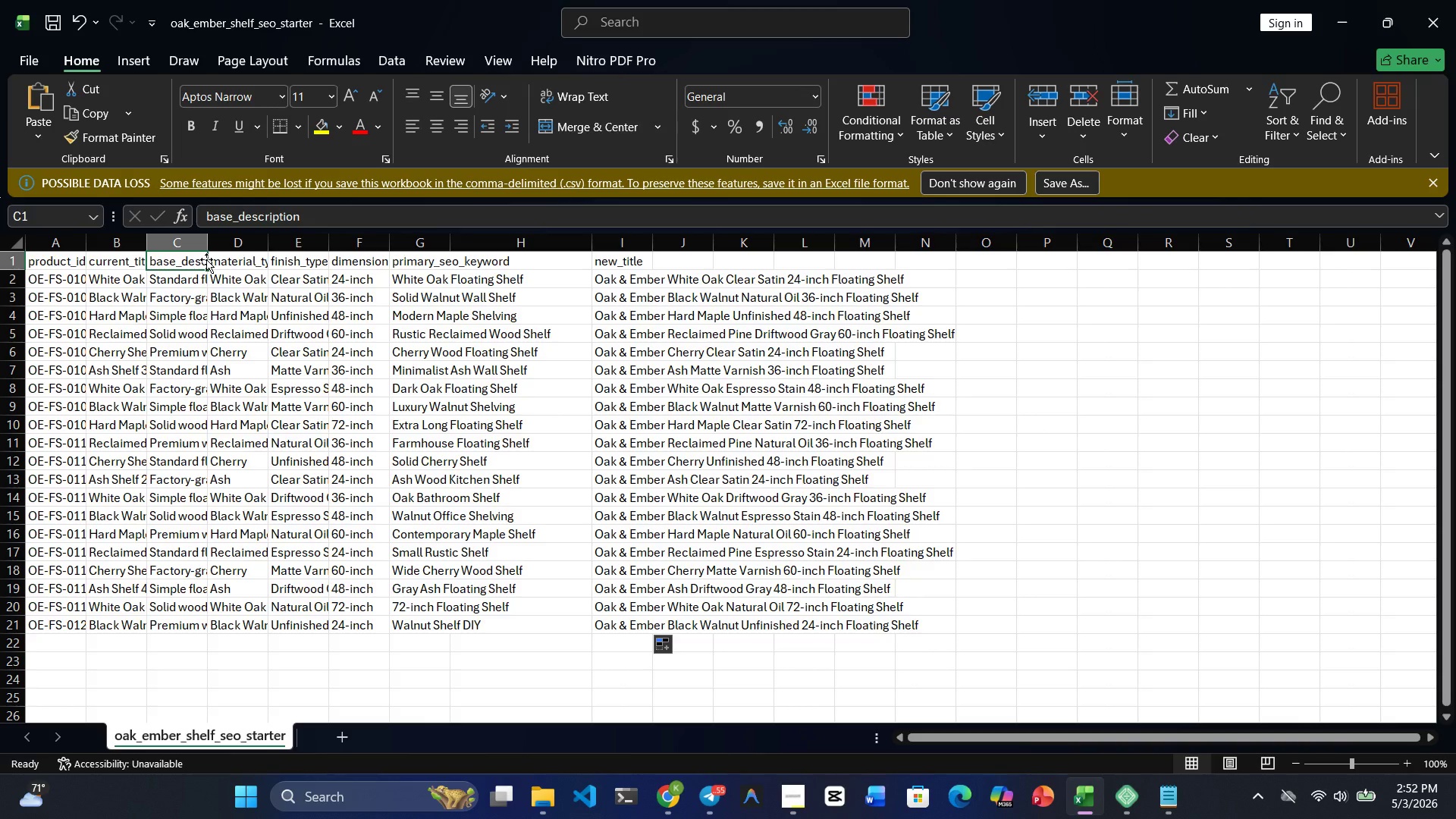 
left_click_drag(start_coordinate=[206, 259], to_coordinate=[250, 259])
 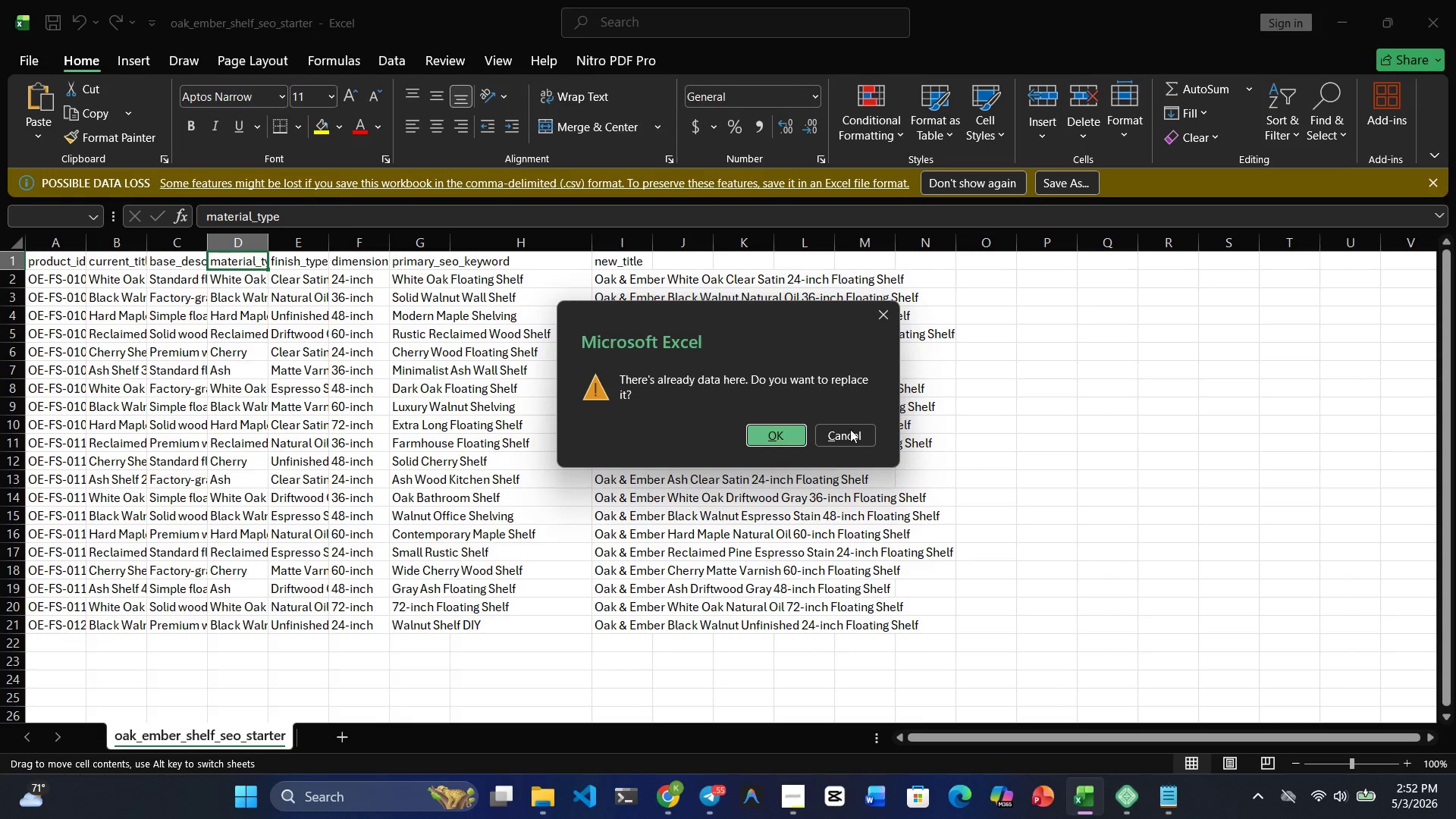 
wait(5.41)
 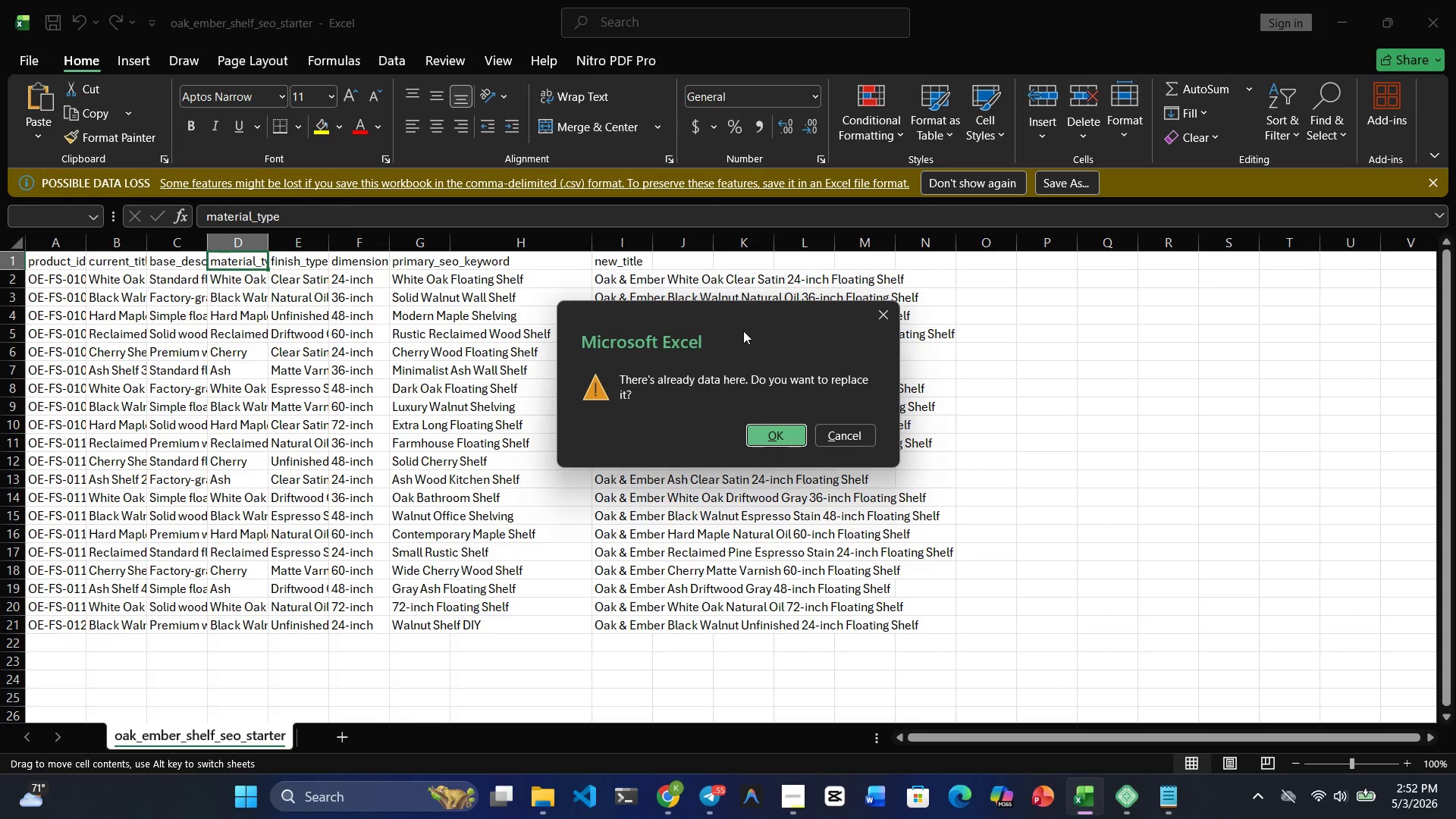 
left_click([836, 430])
 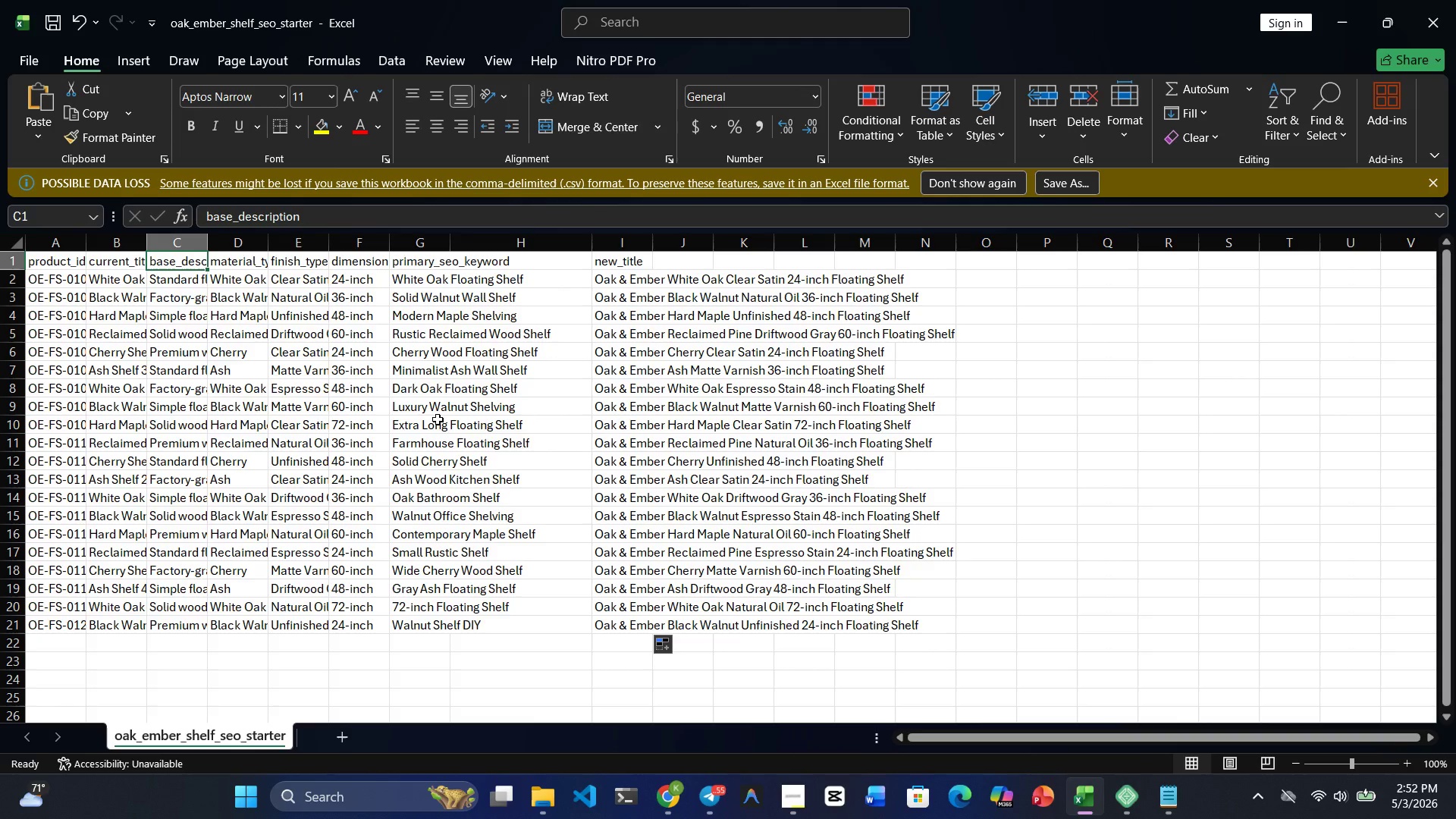 
wait(10.56)
 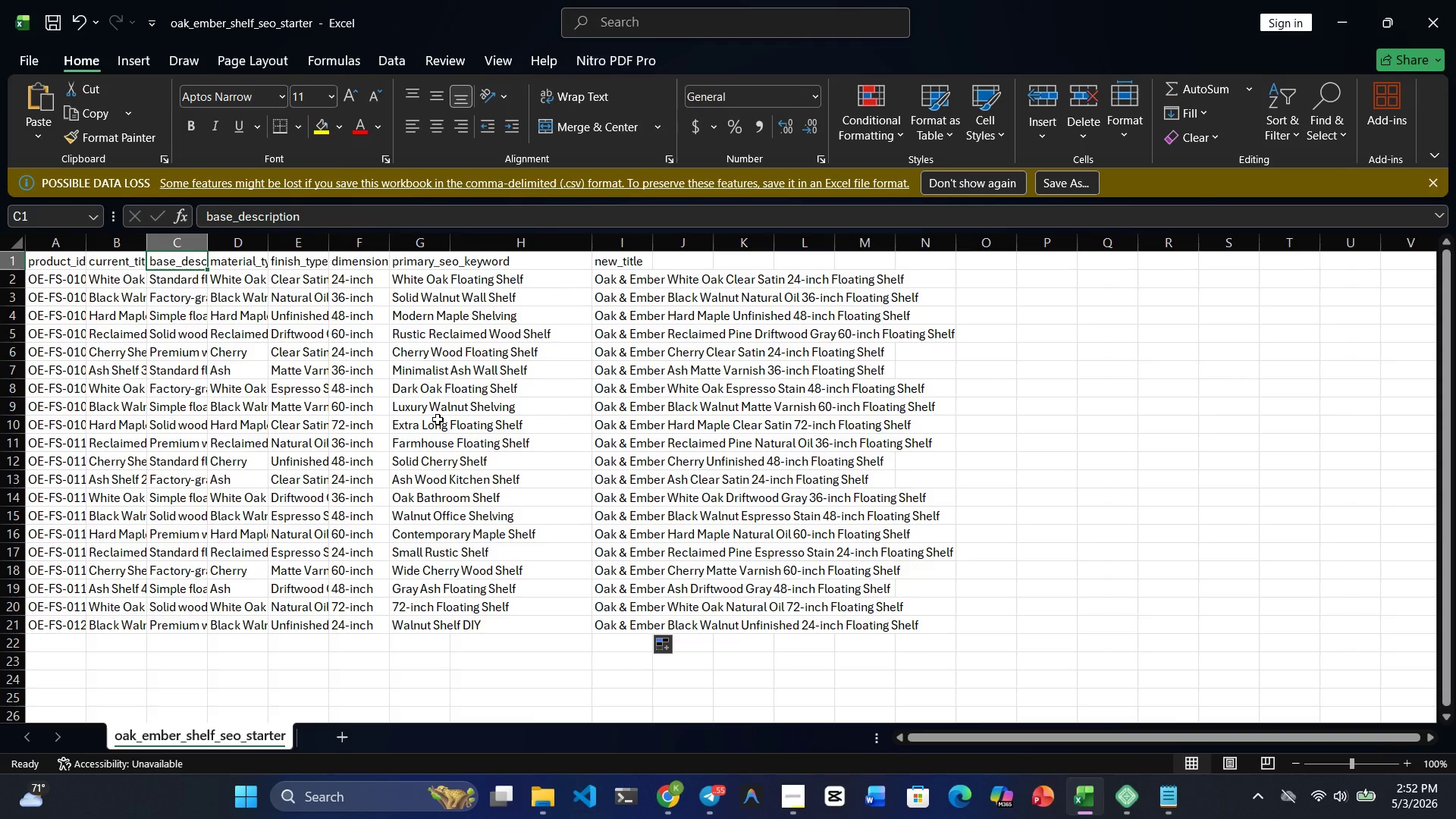 
left_click([676, 262])
 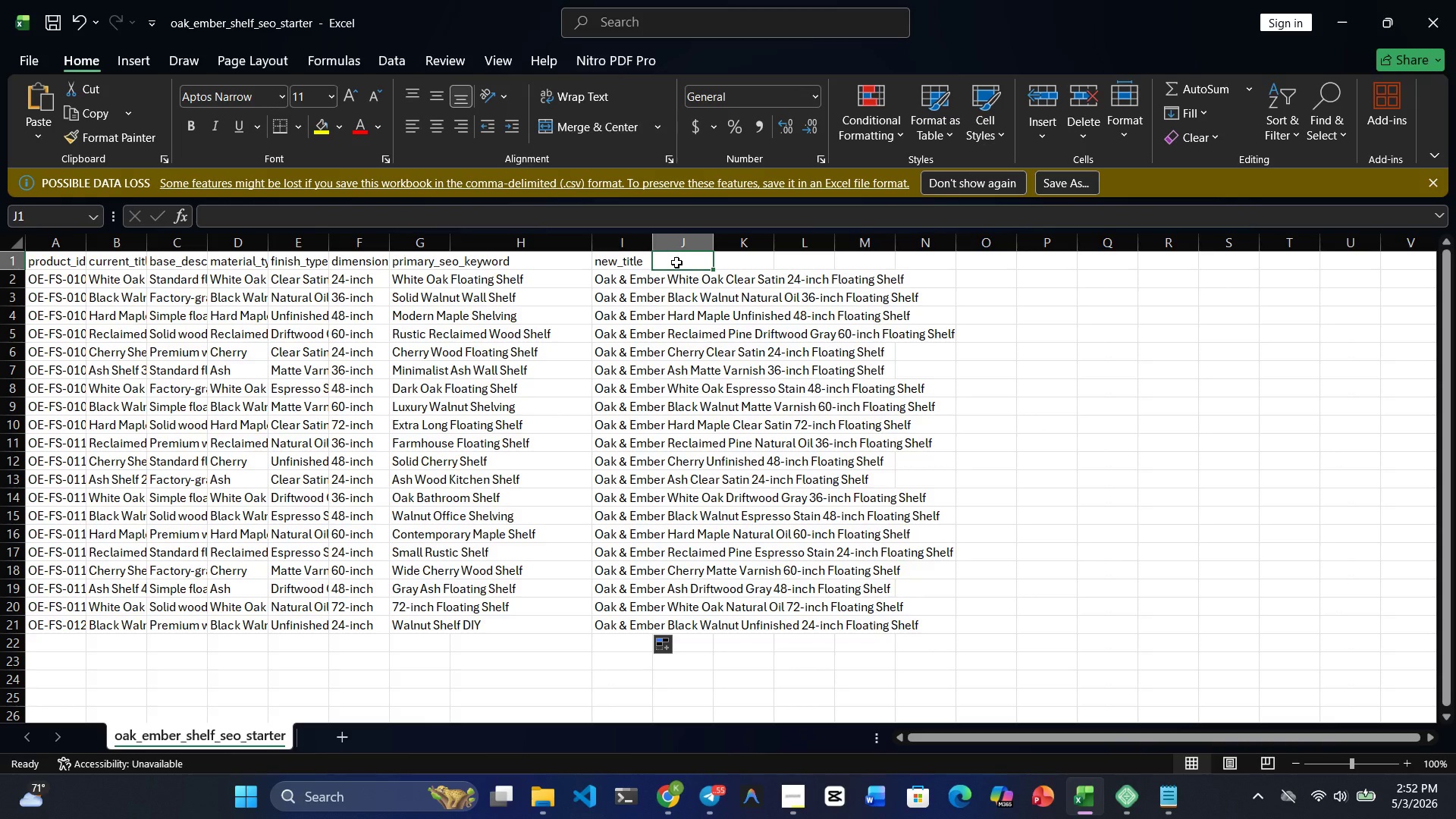 
type(des)
key(Backspace)
key(Backspace)
key(Backspace)
type(long_description)
 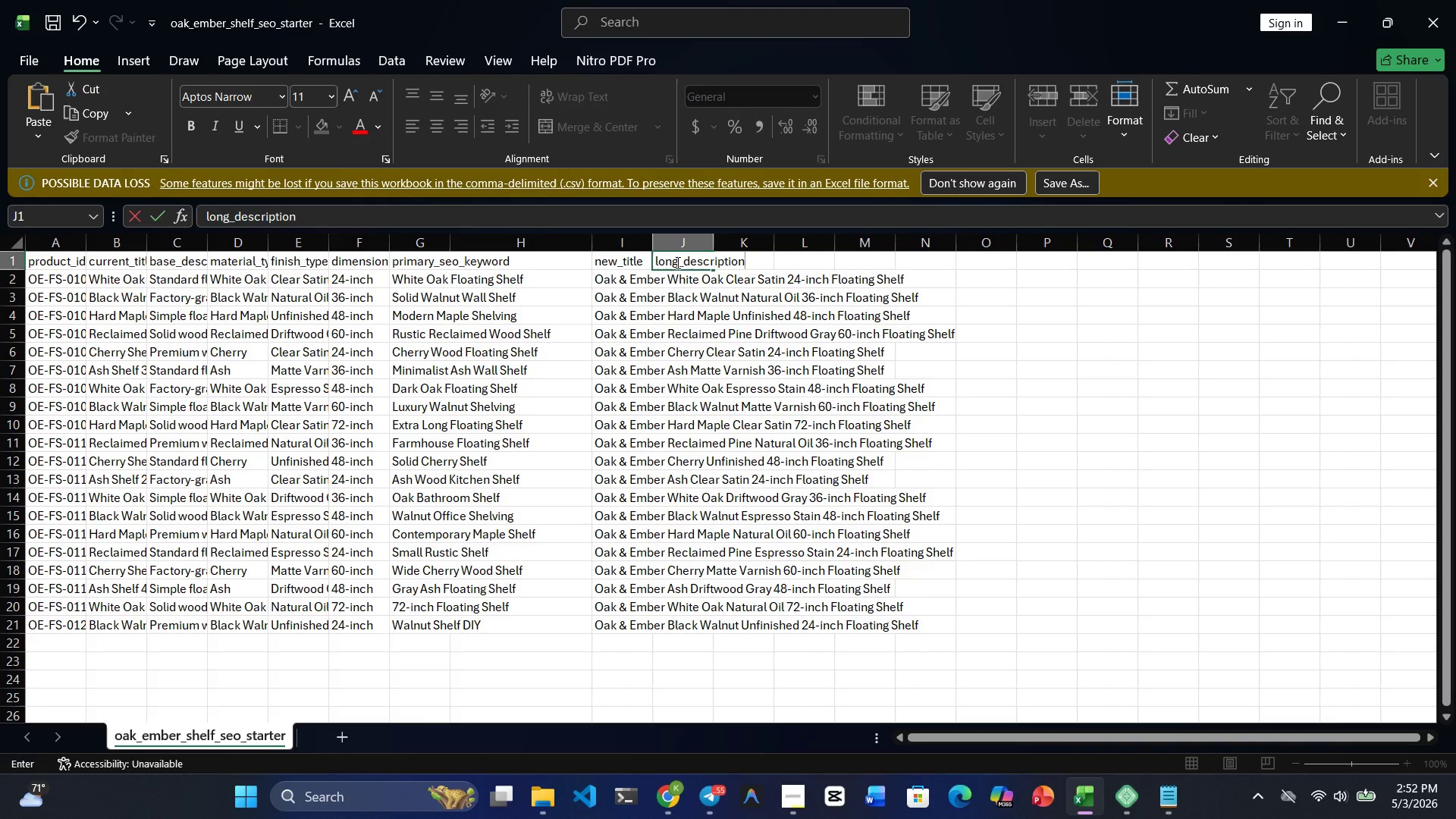 
left_click([702, 272])
 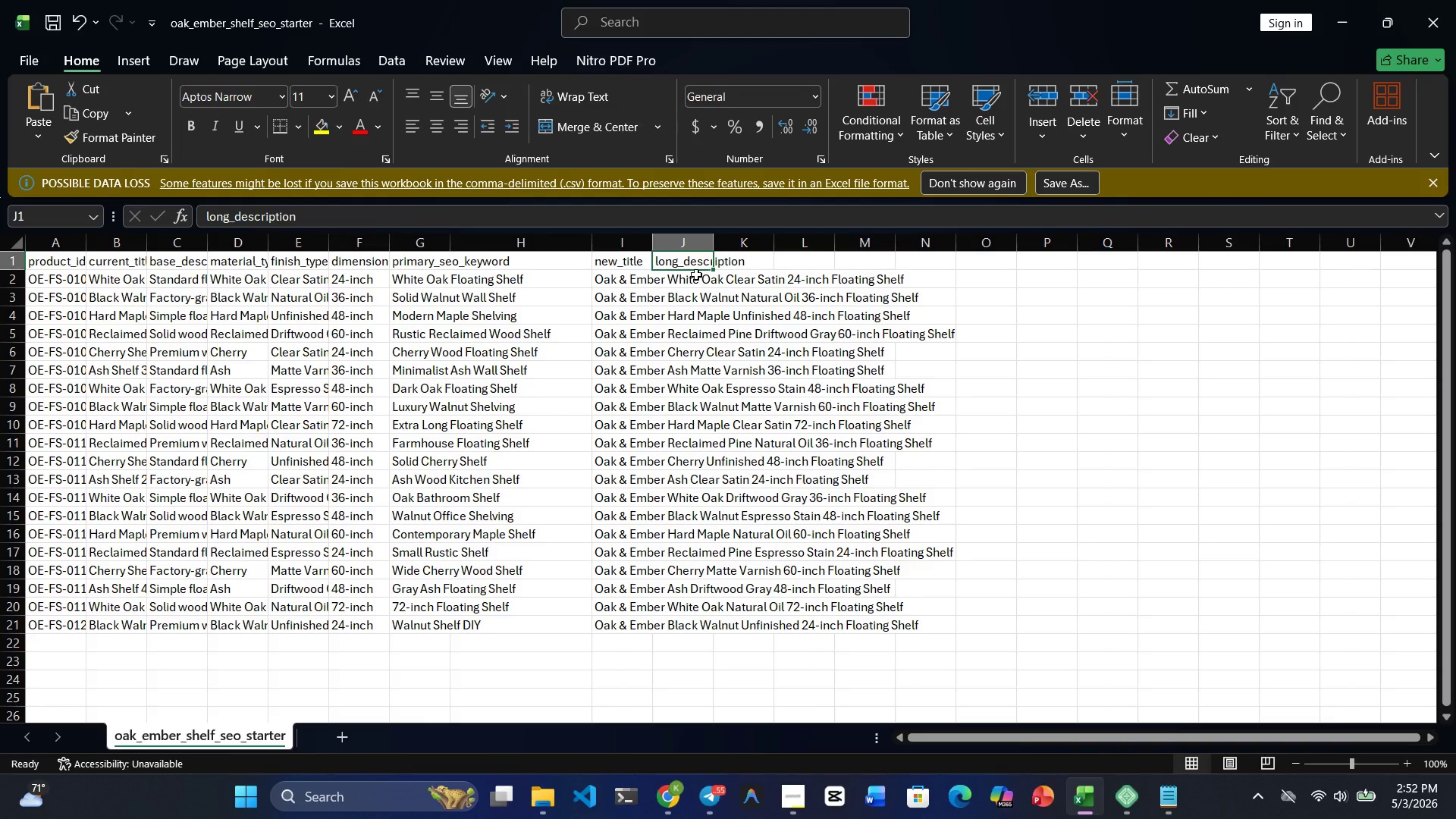 
left_click([696, 275])
 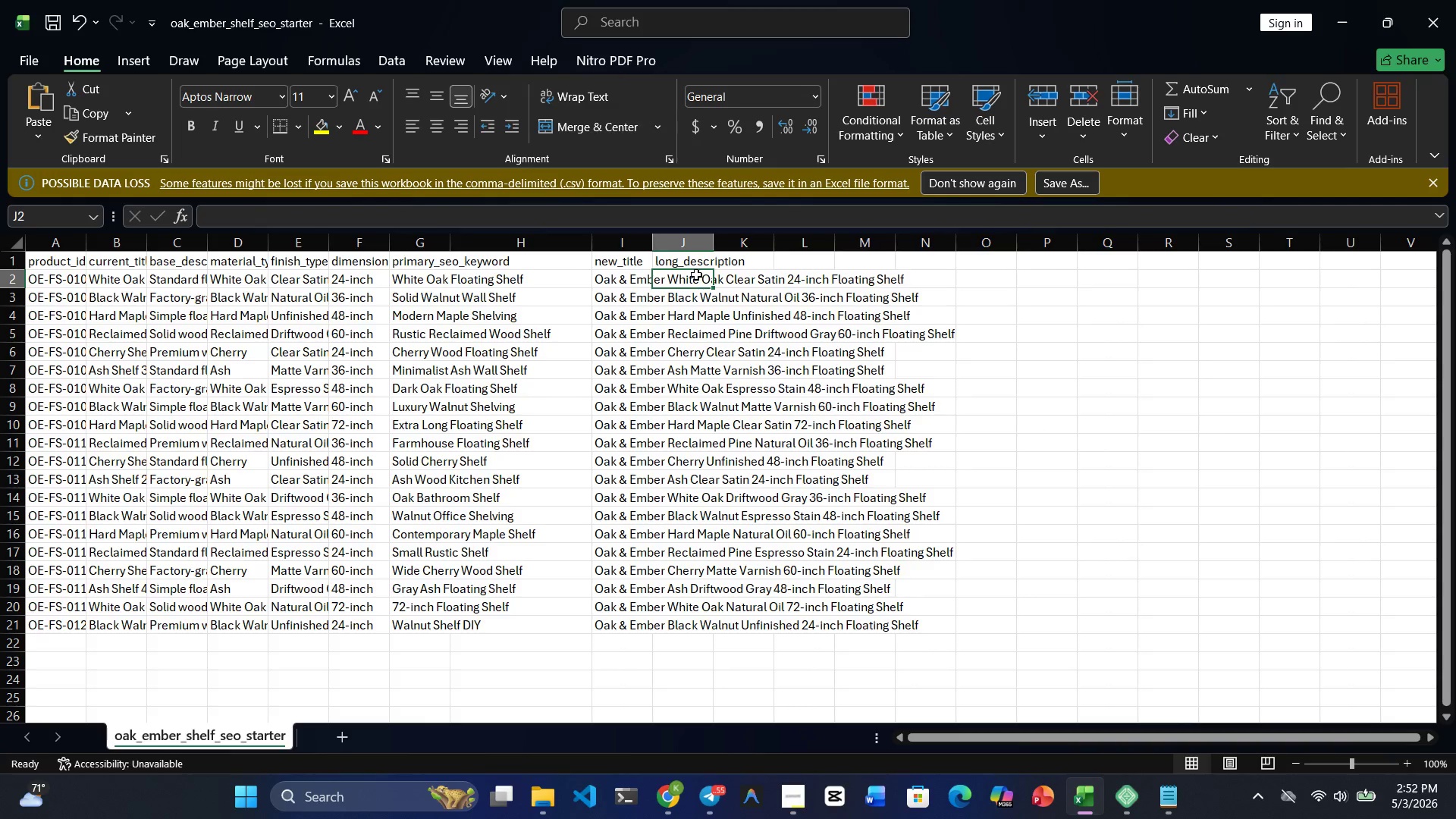 
left_click([685, 264])
 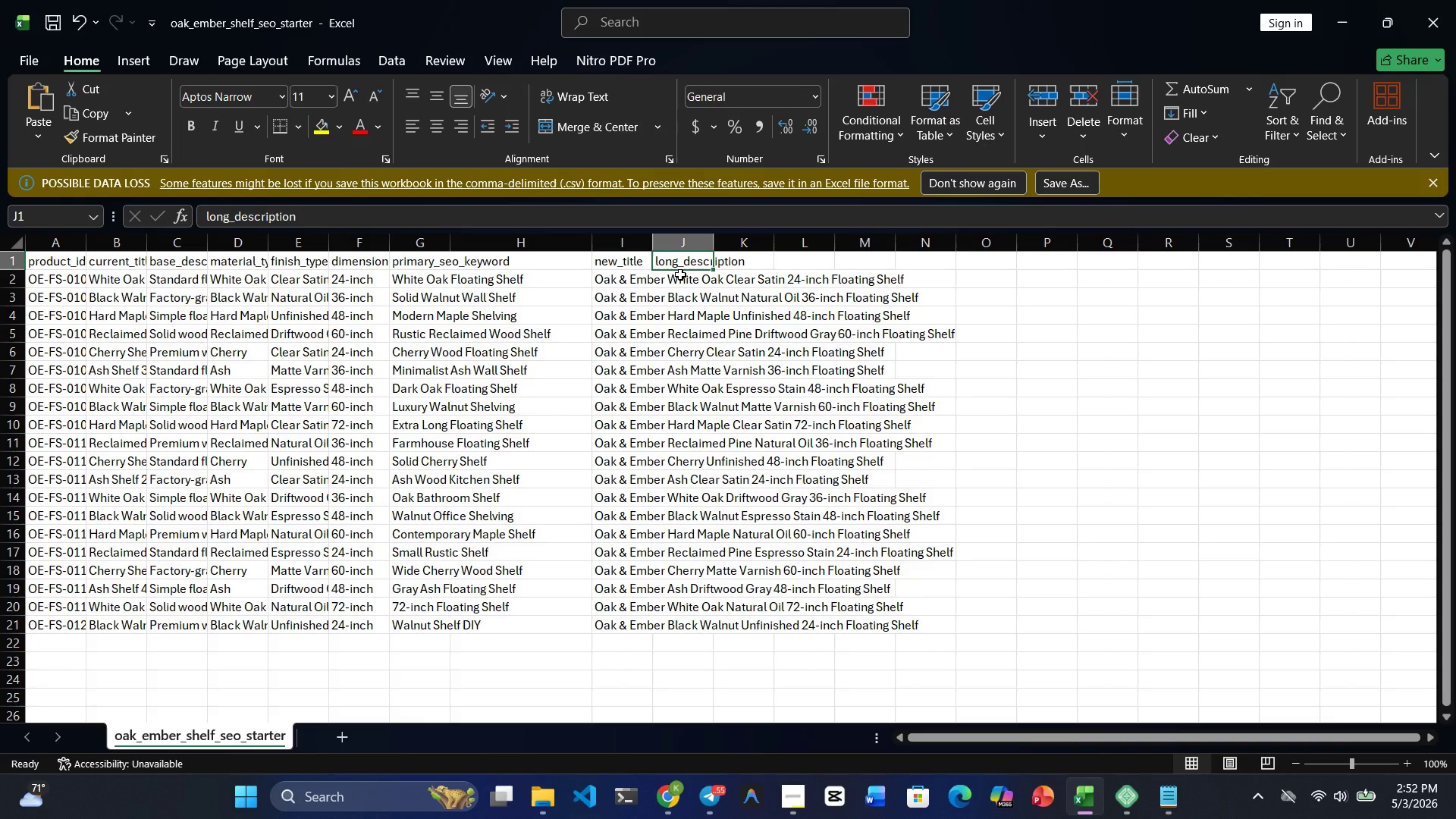 
left_click([680, 275])
 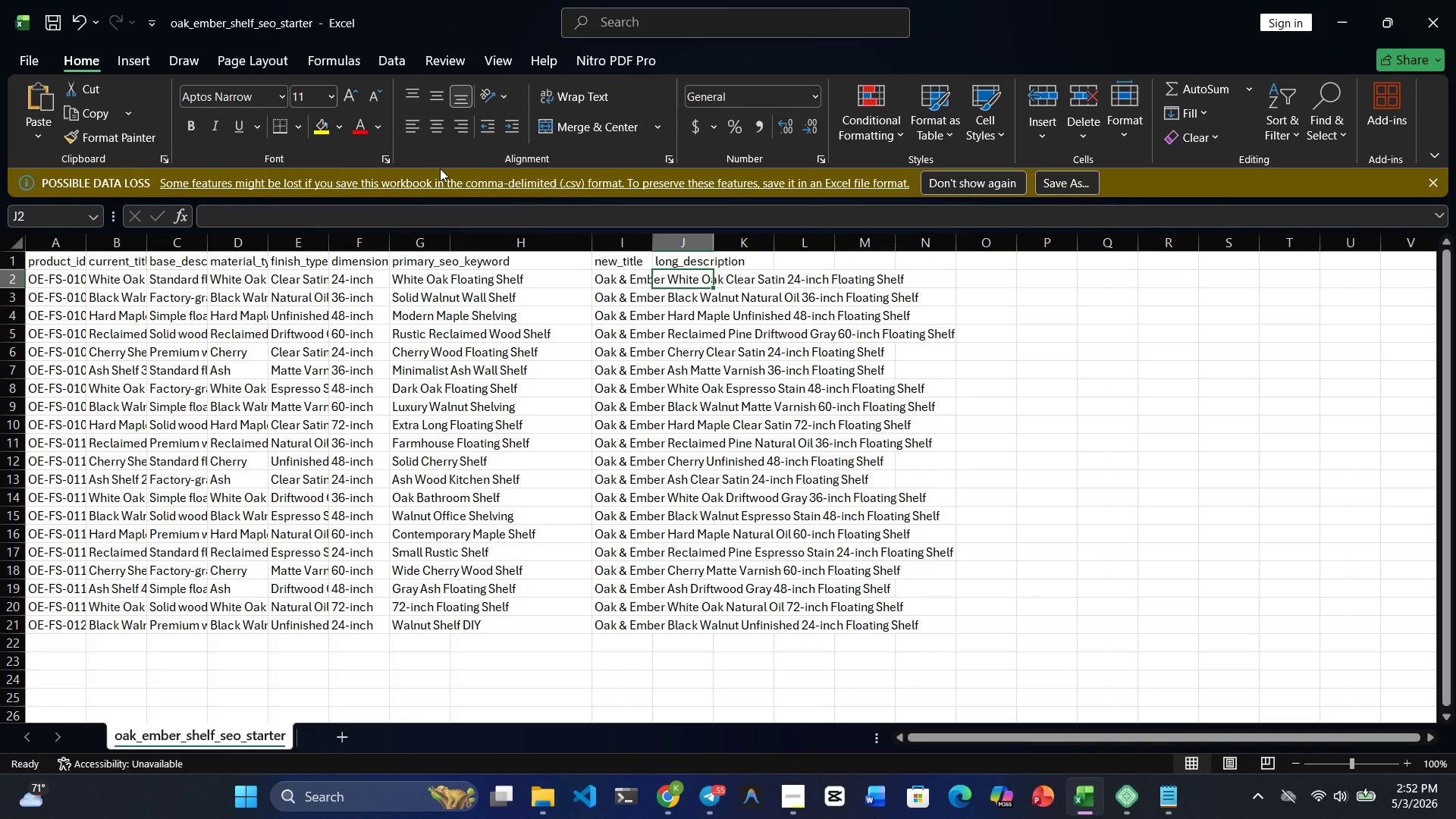 
wait(5.45)
 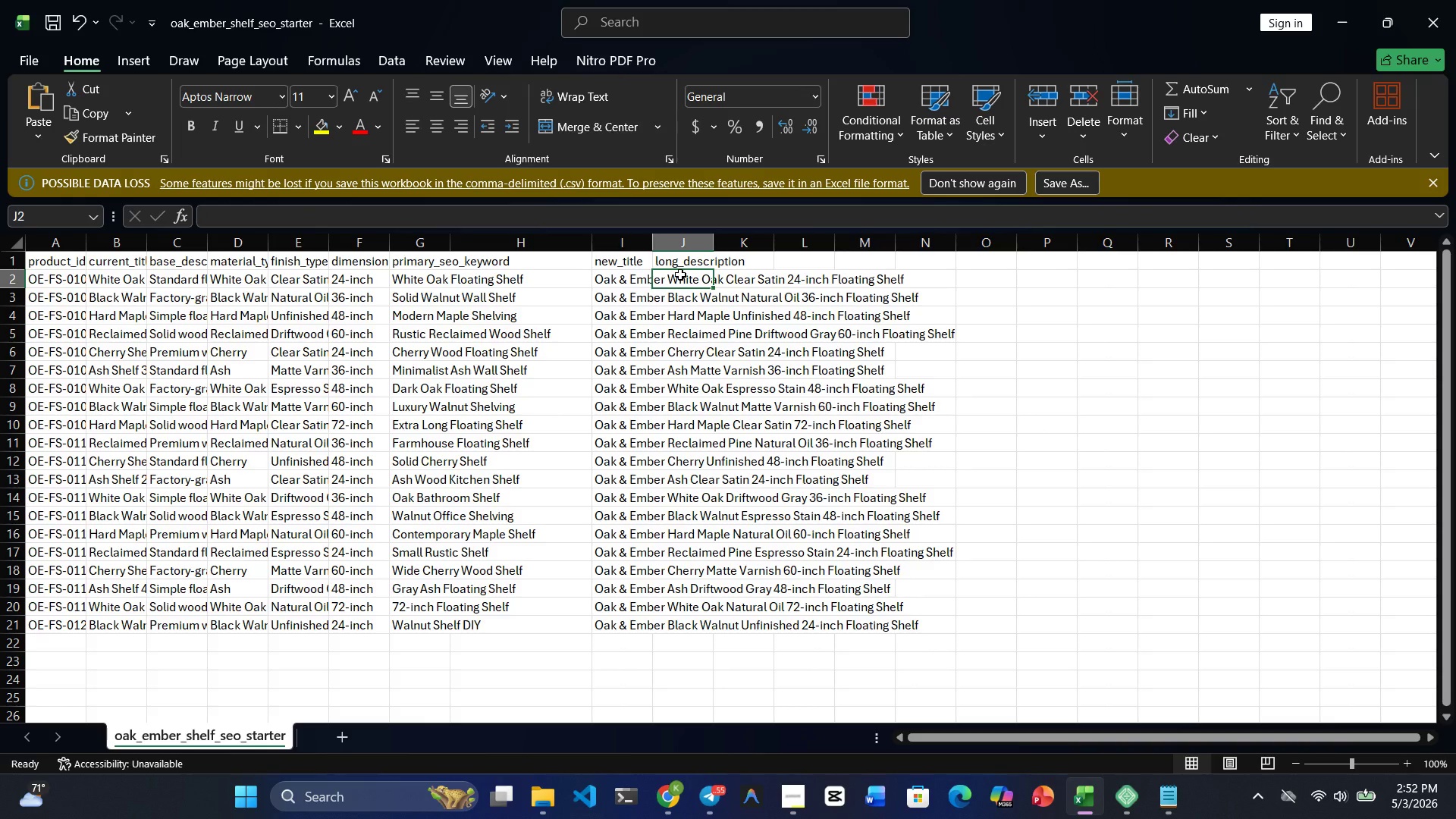 
left_click([400, 212])
 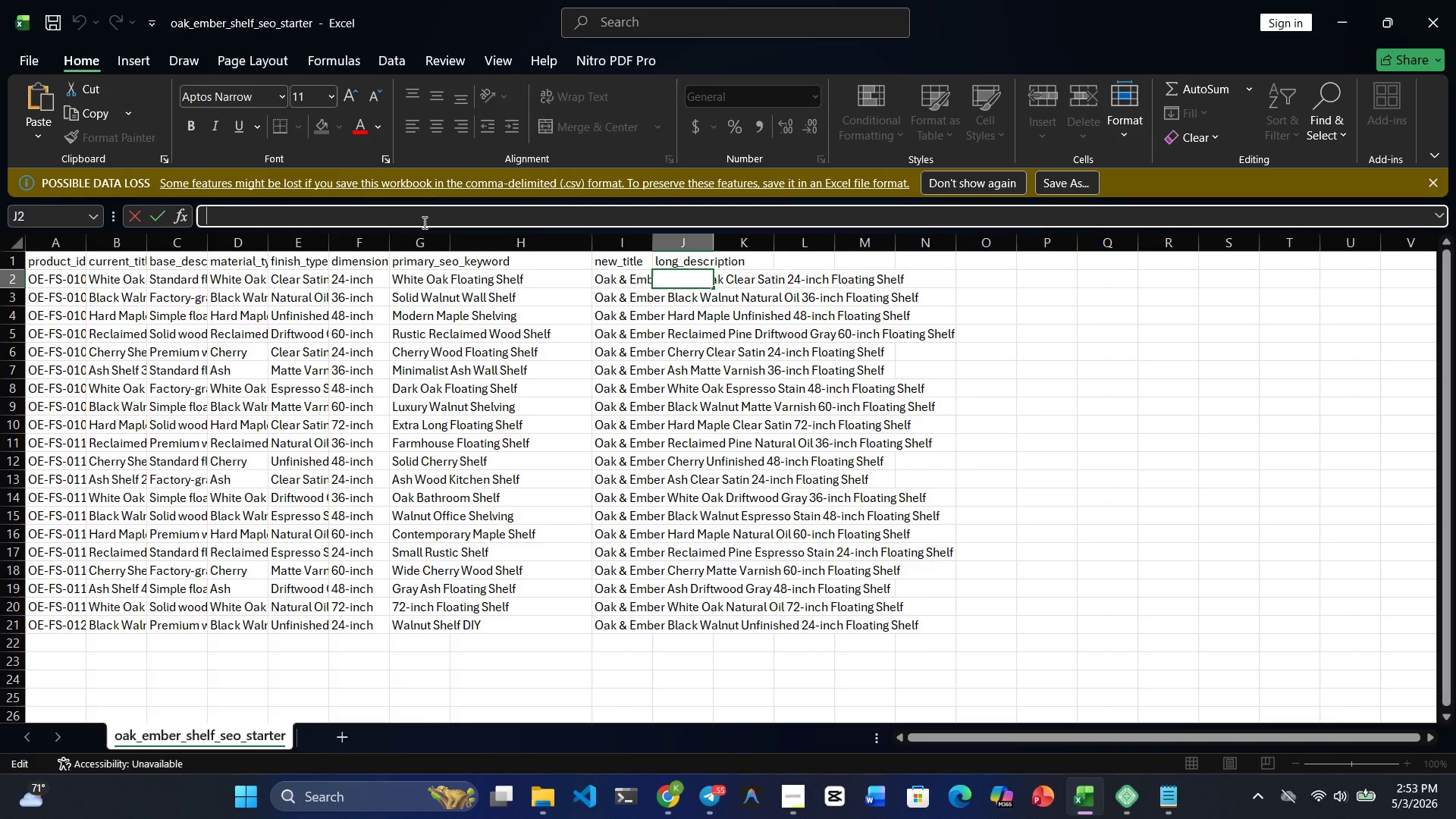 
key(Control+V)
 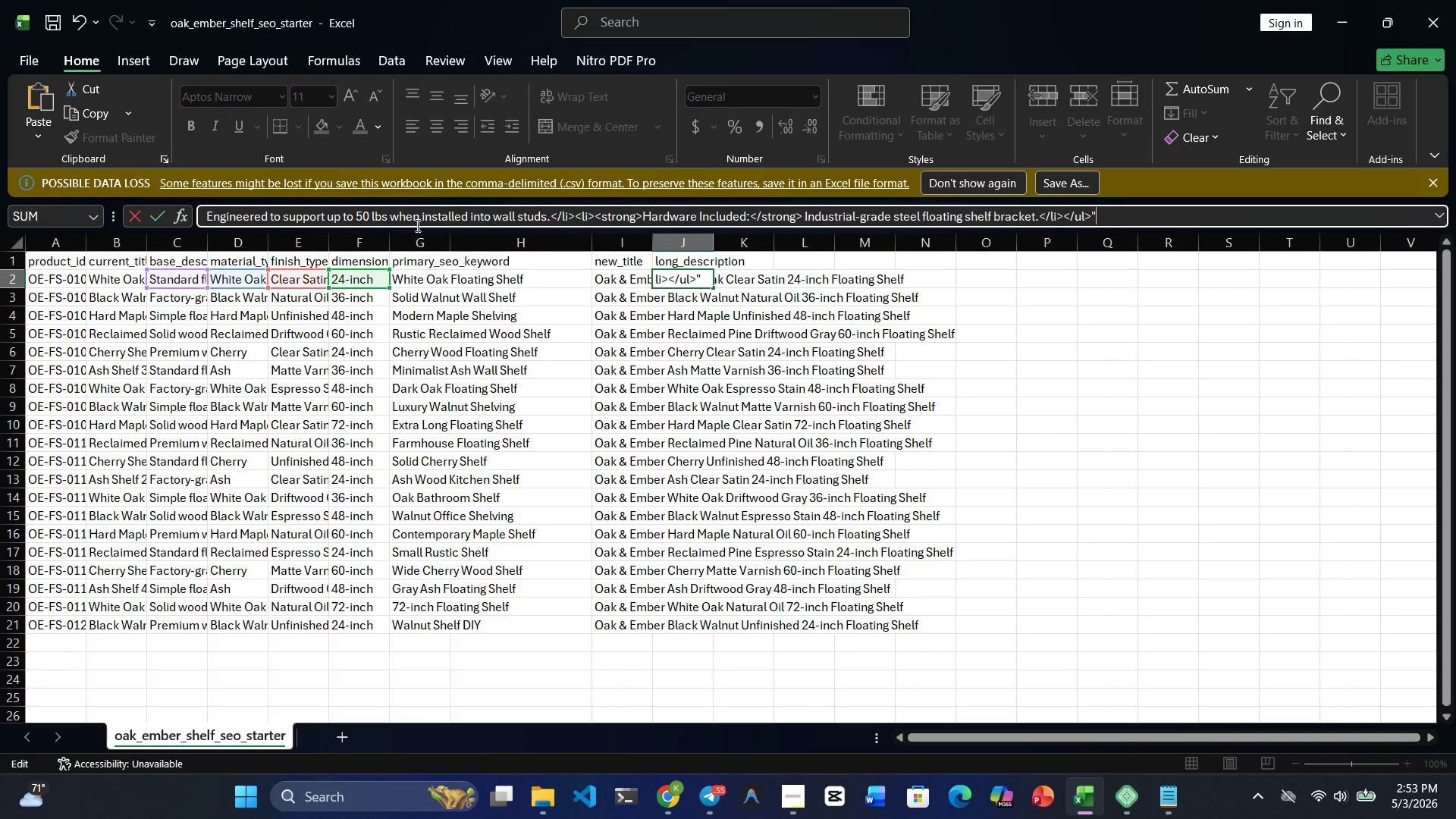 
wait(6.67)
 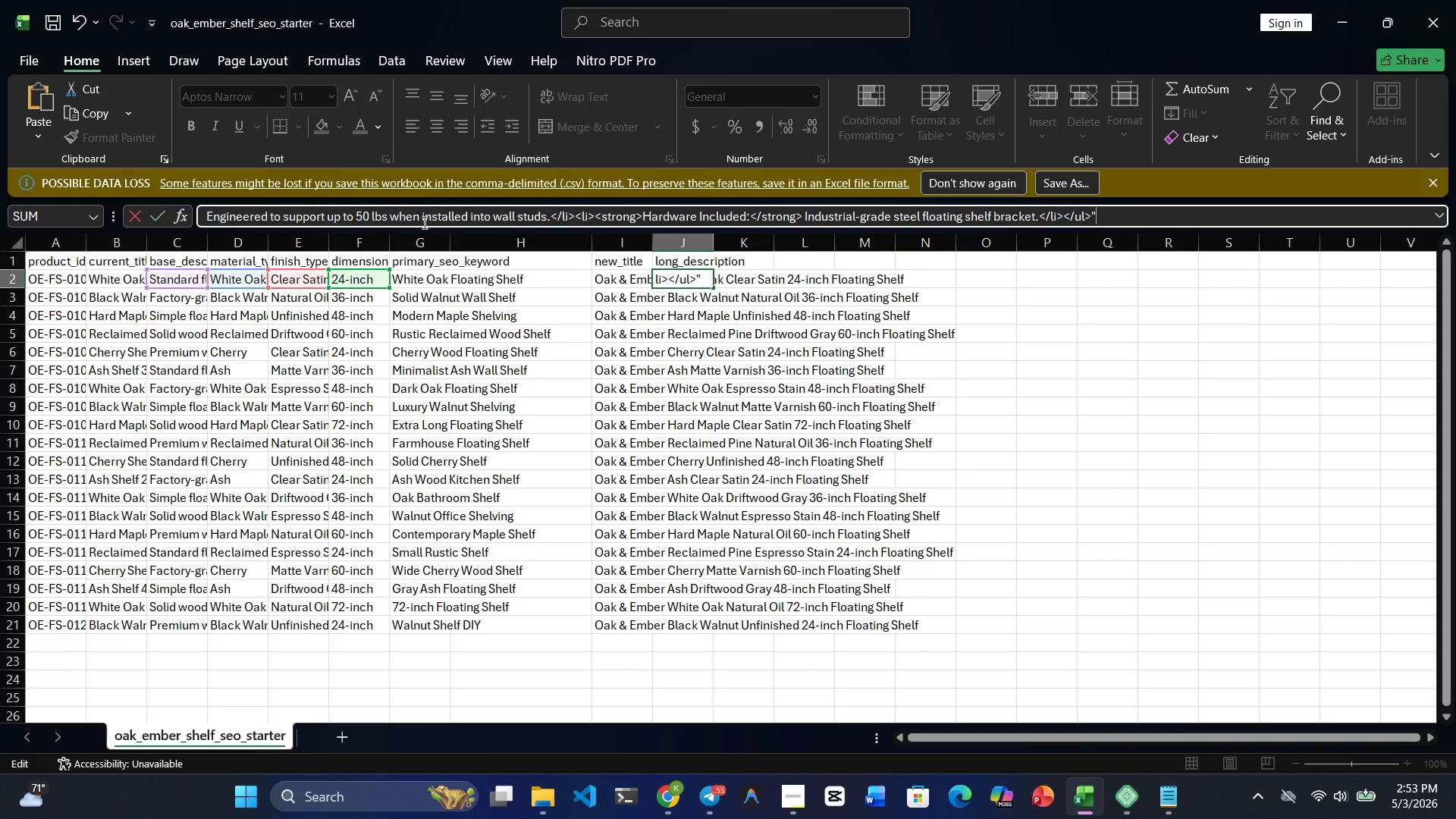 
left_click([1161, 800])
 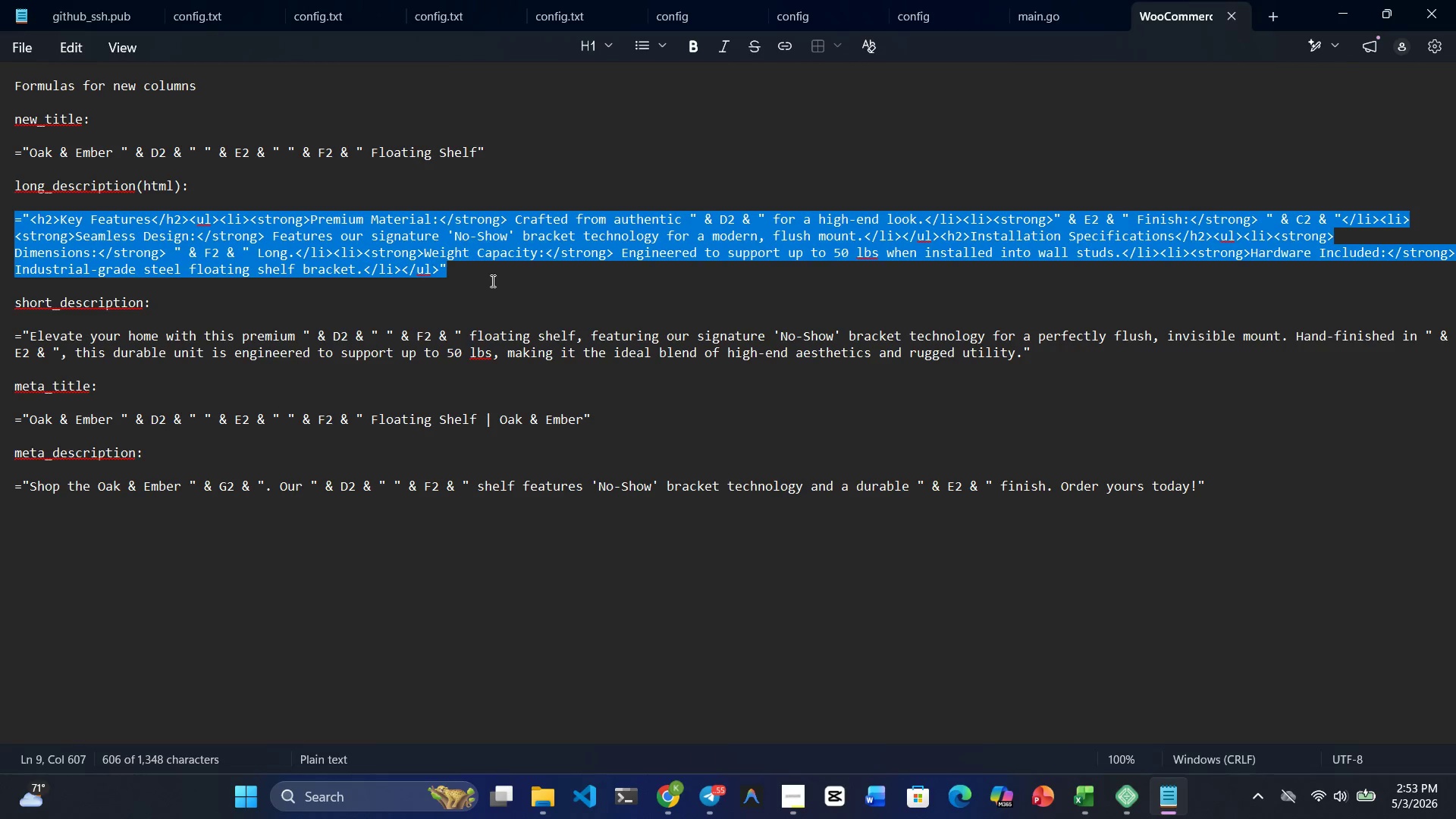 
key(Control+ControlRight)
 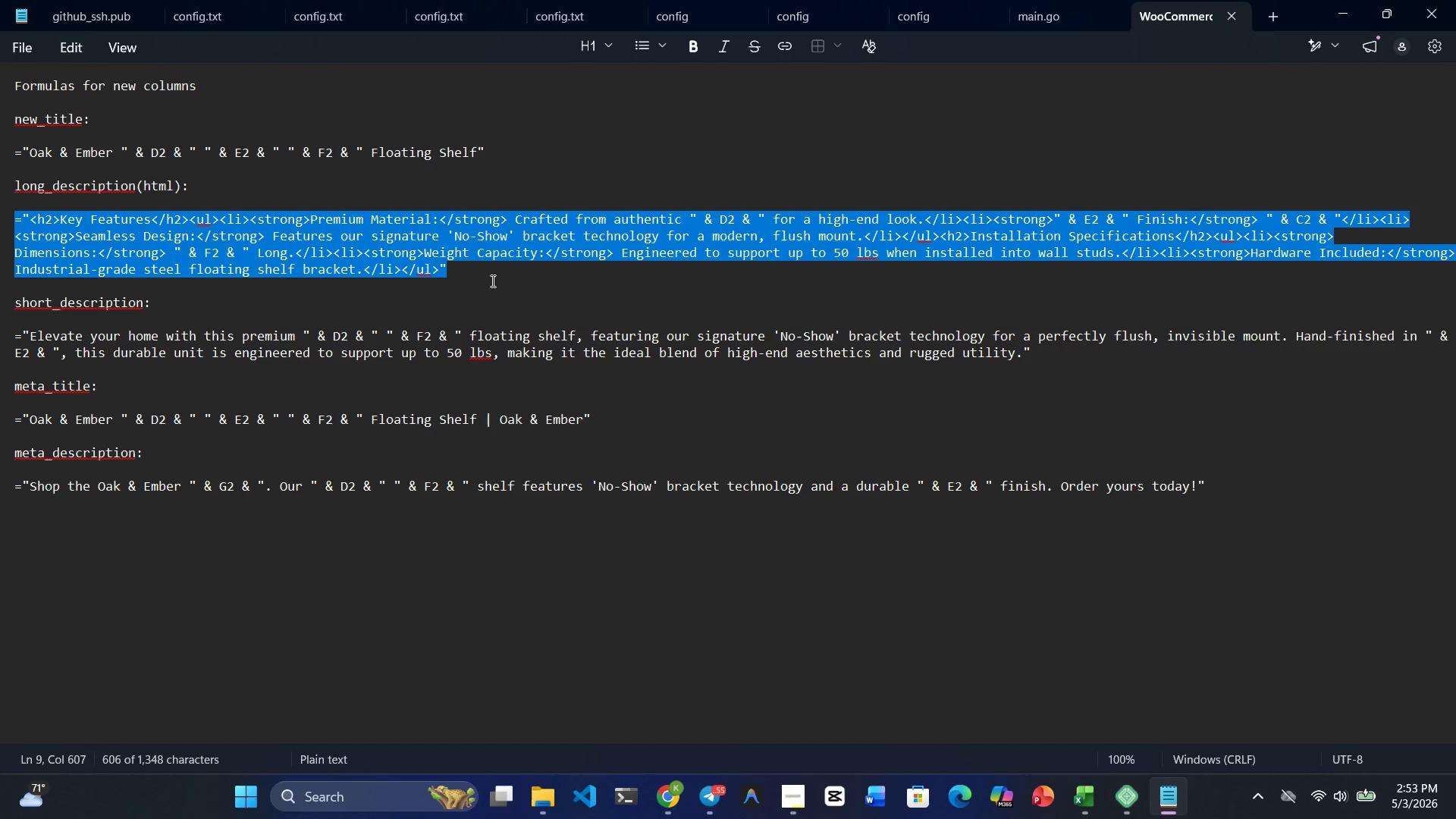 
key(Control+C)
 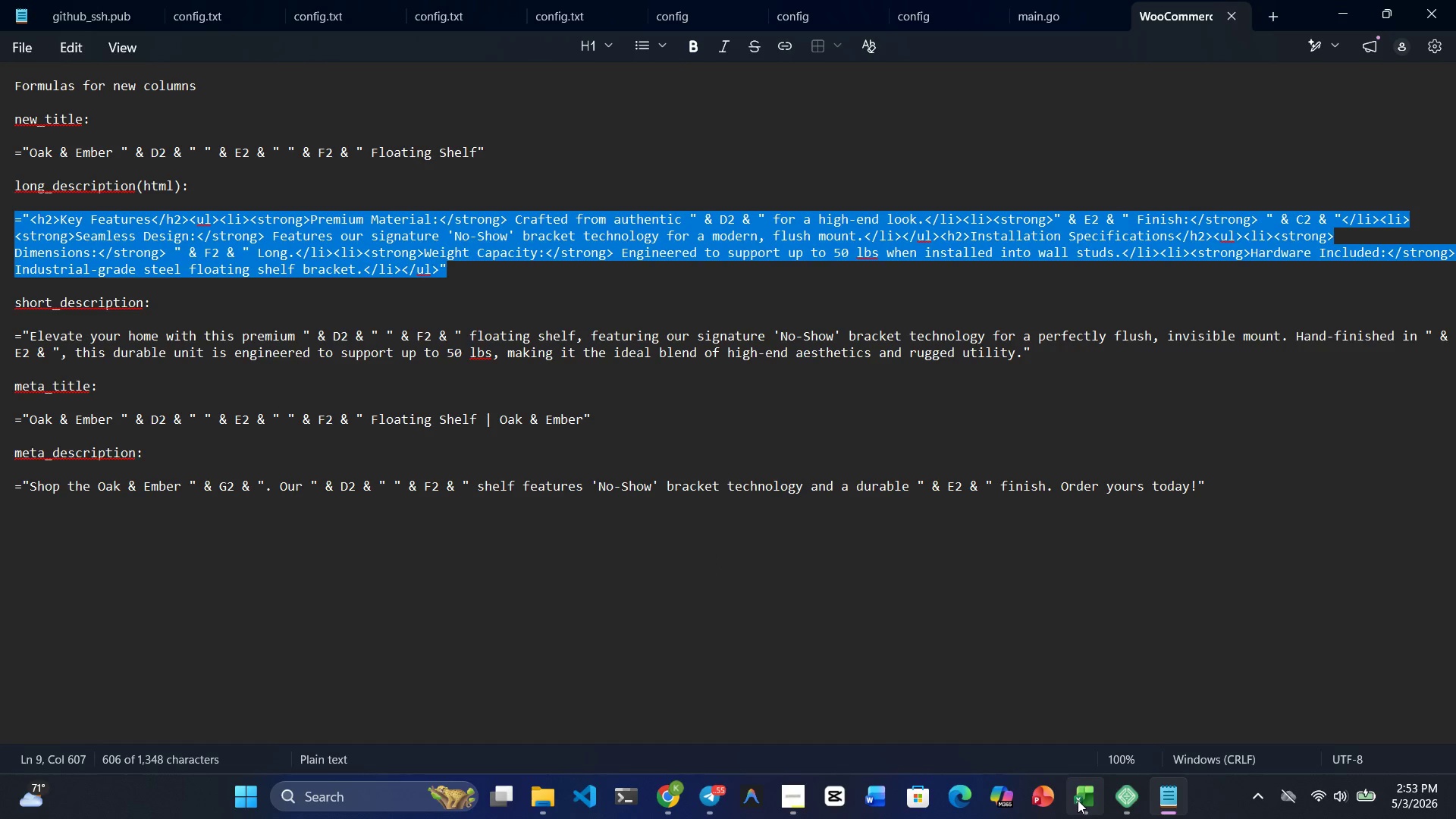 
left_click([1078, 800])
 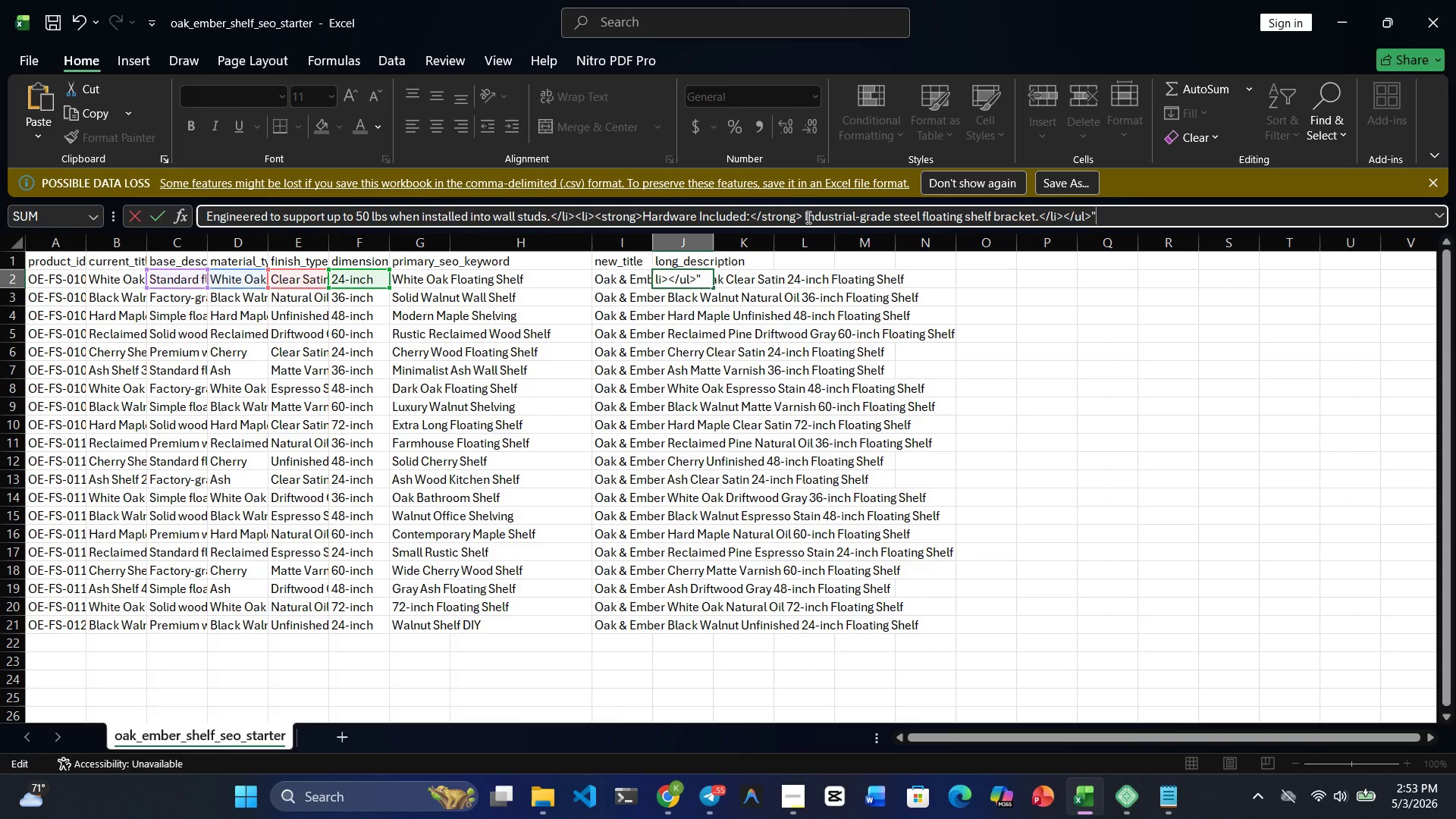 
double_click([807, 215])
 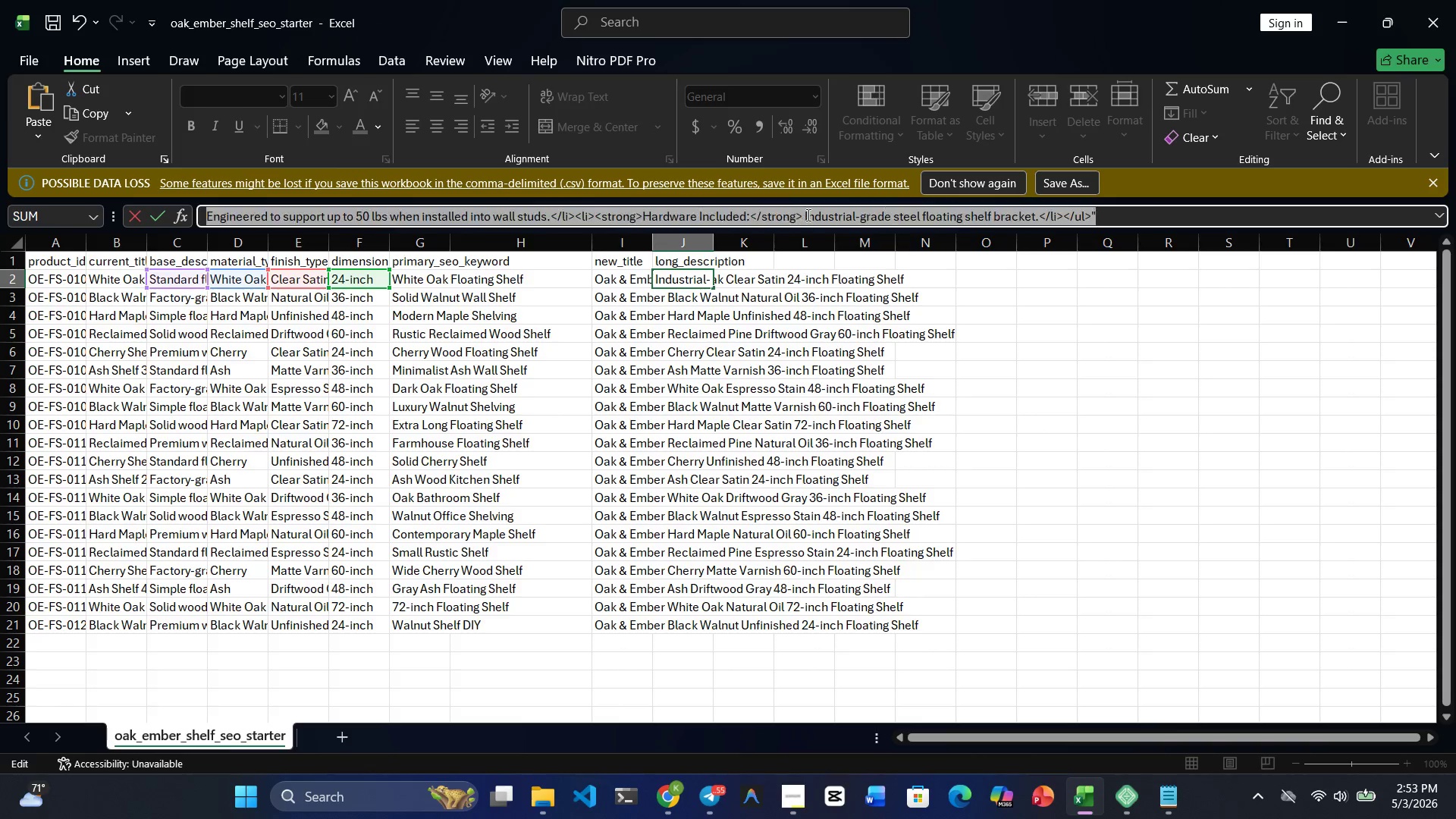 
triple_click([807, 215])
 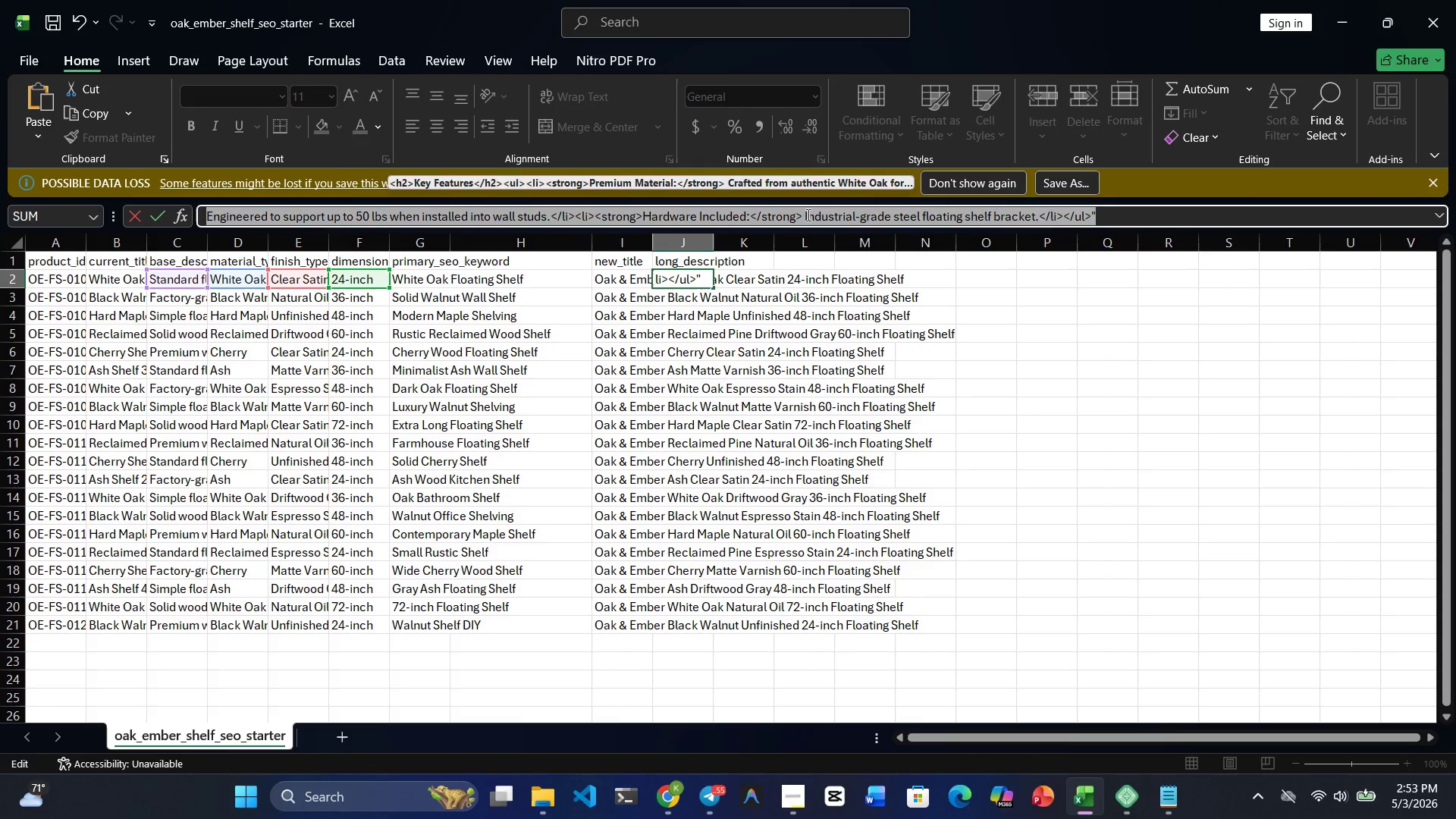 
key(Backspace)
 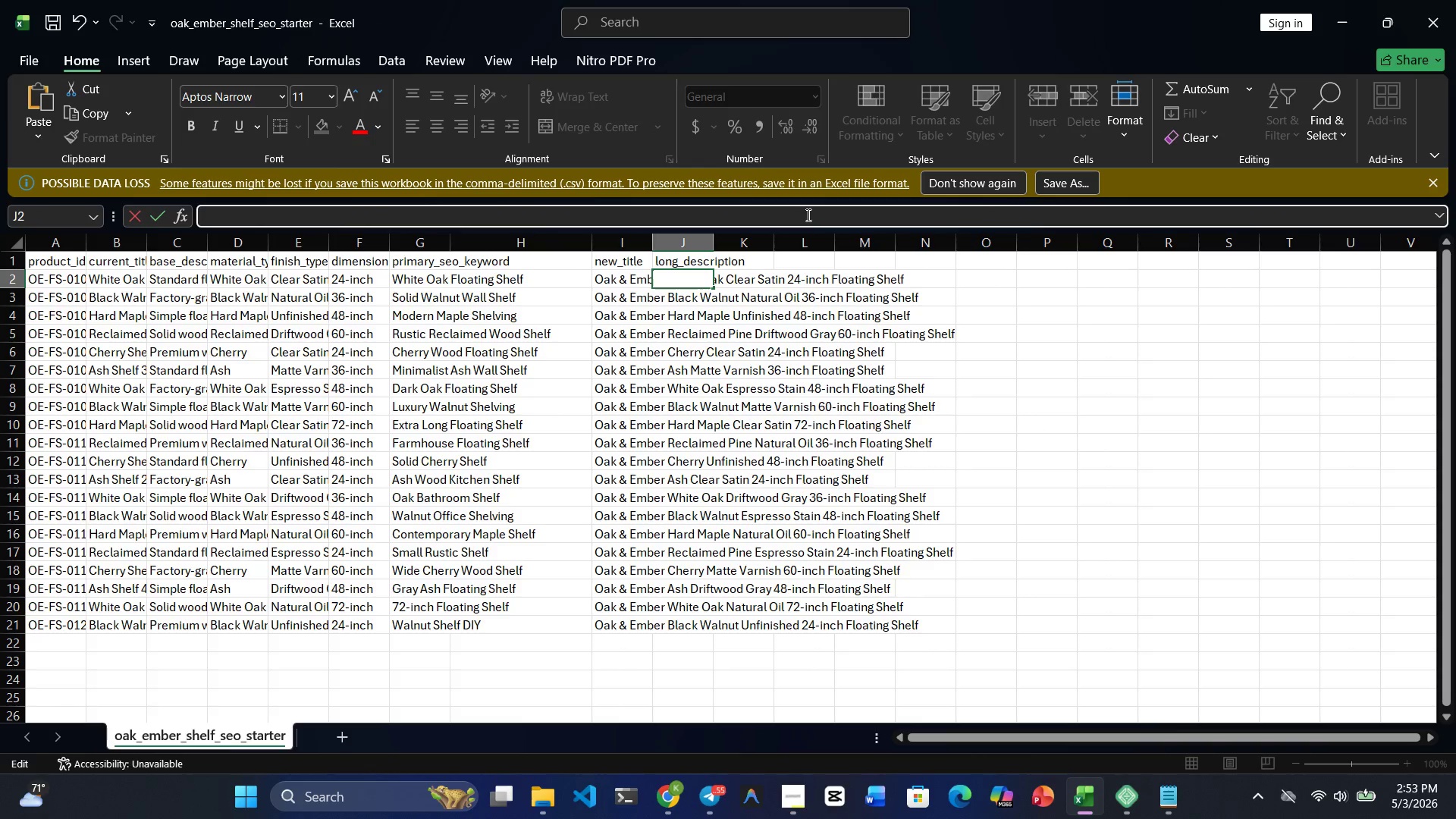 
key(Control+V)
 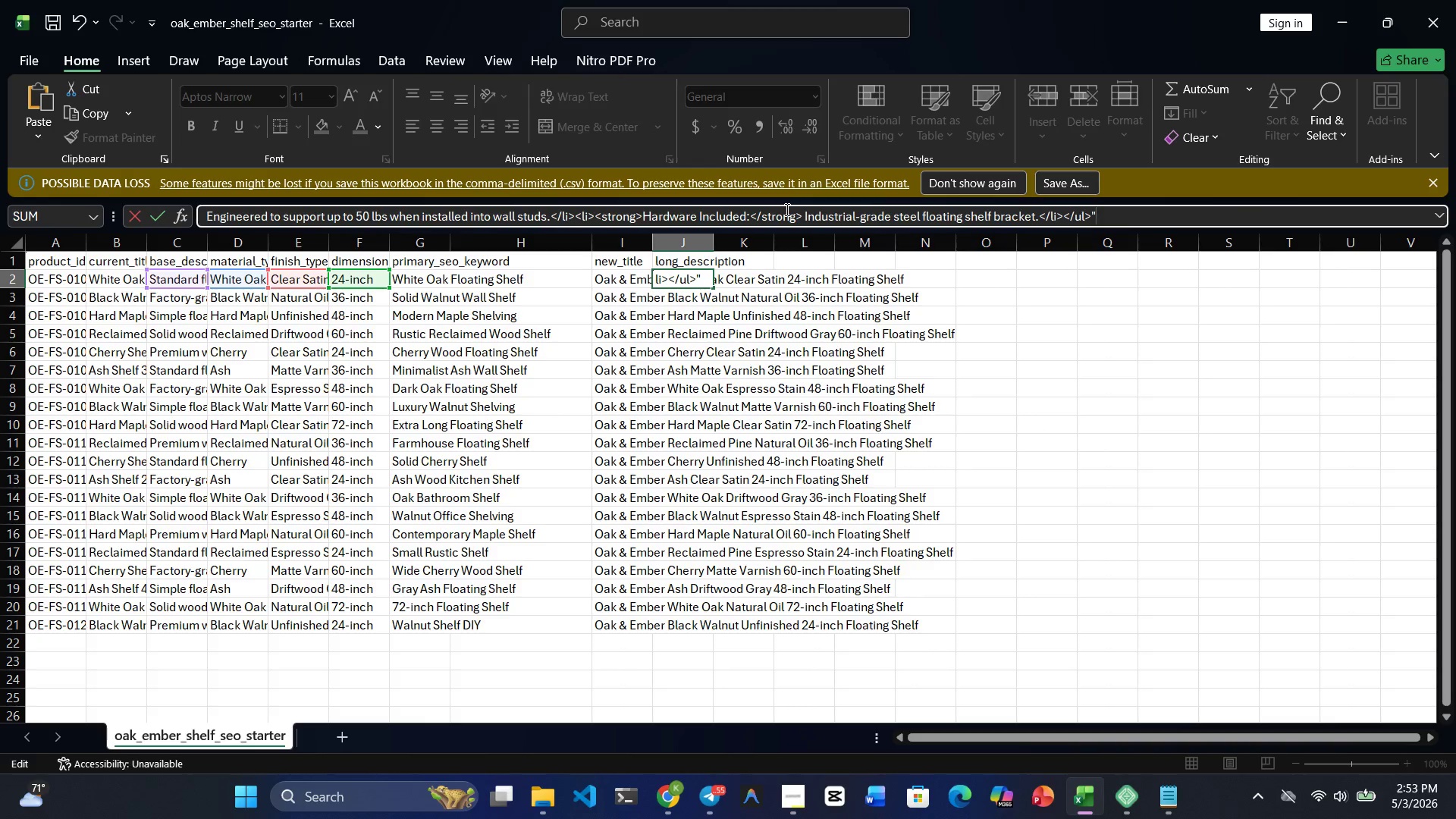 
wait(6.12)
 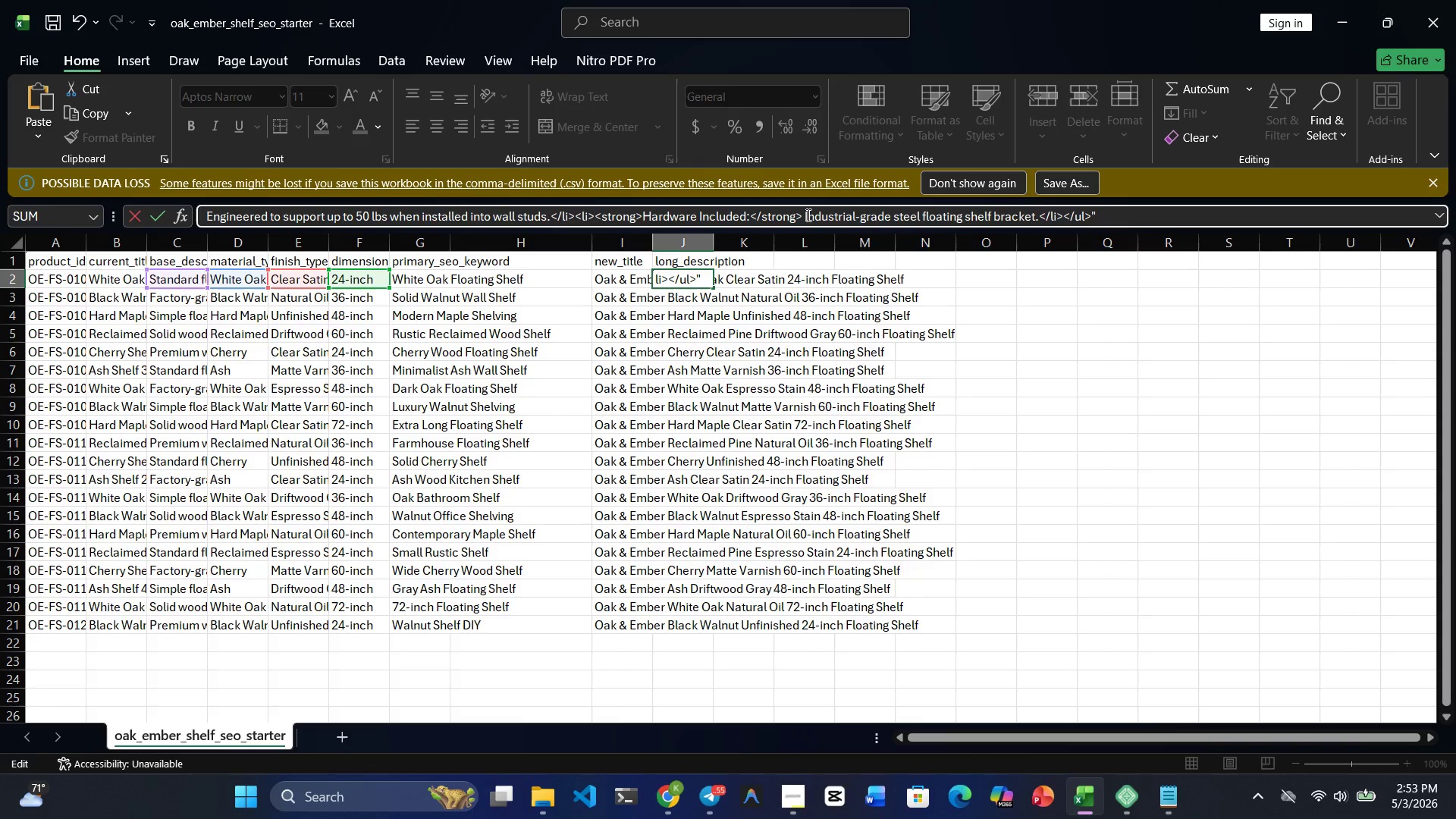 
double_click([786, 210])
 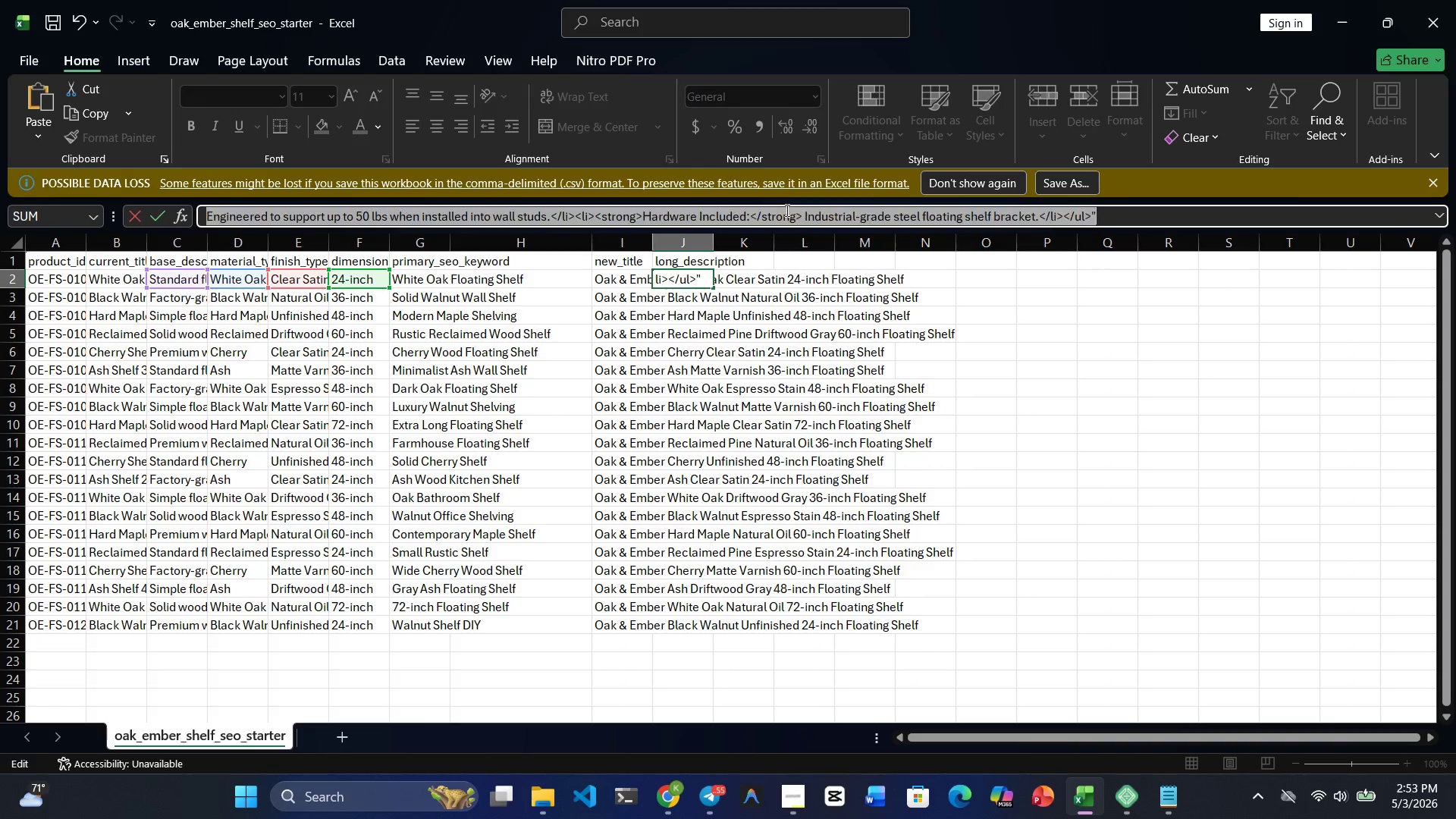 
triple_click([786, 210])
 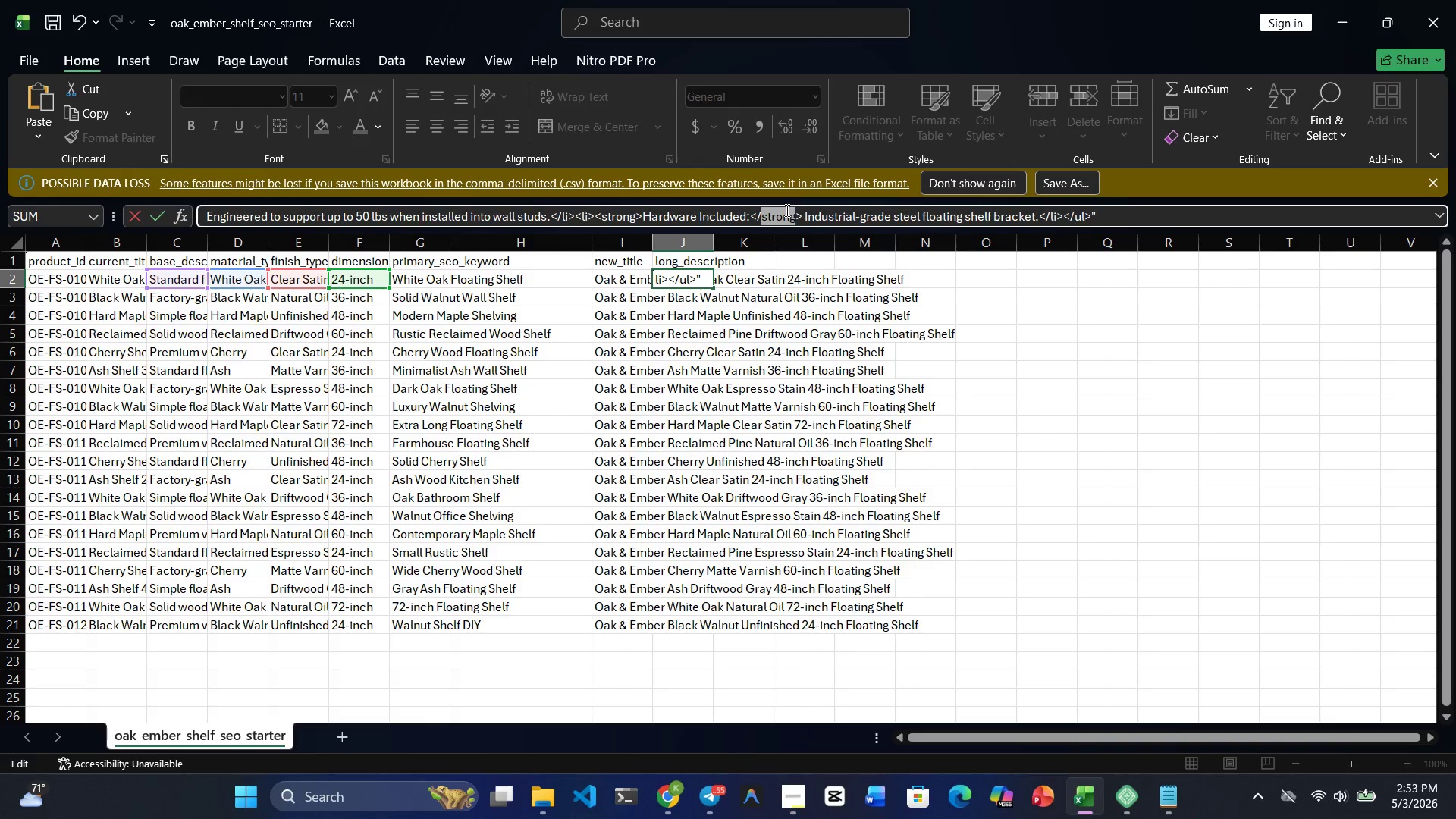 
triple_click([786, 210])
 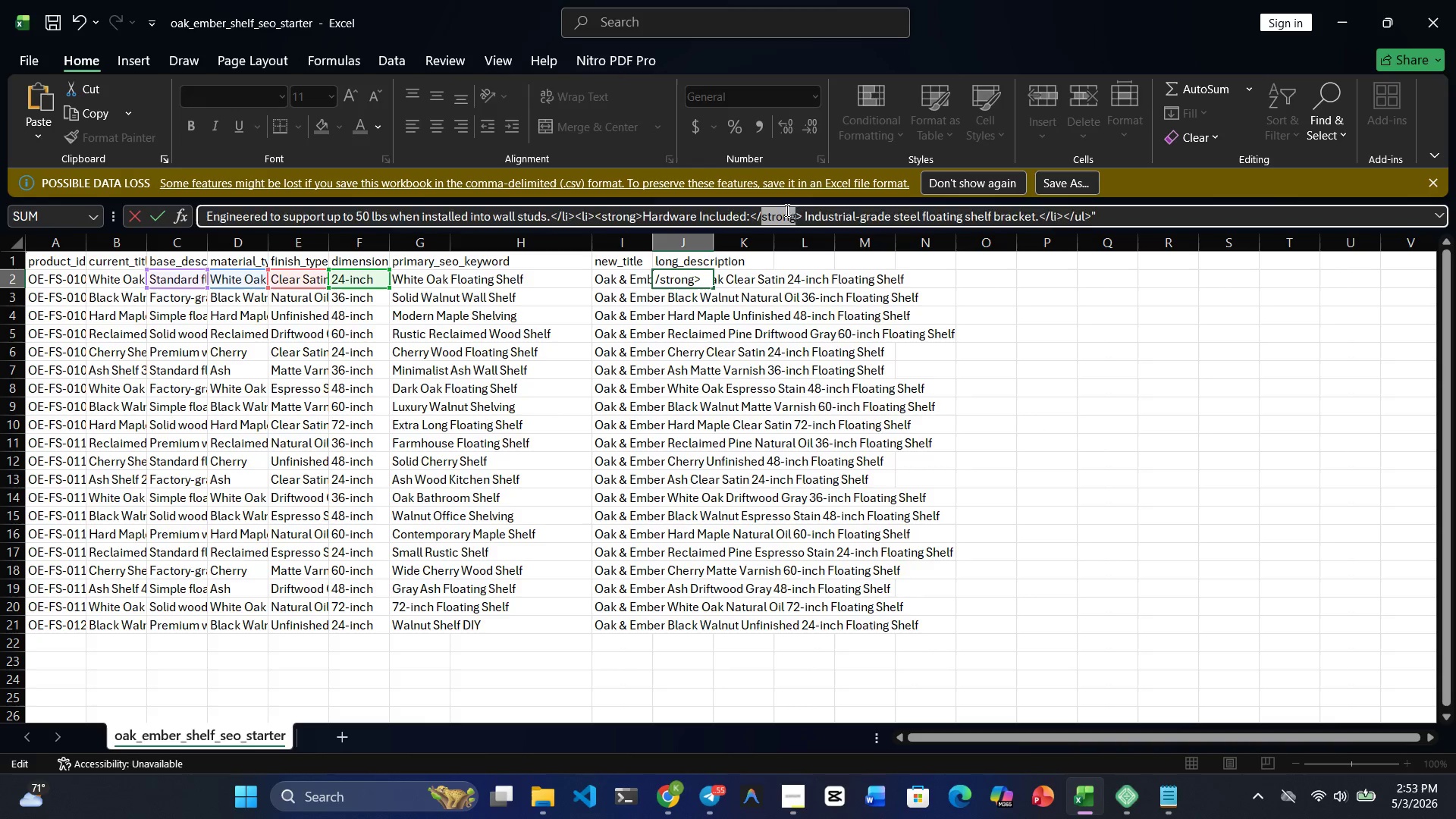 
triple_click([786, 210])
 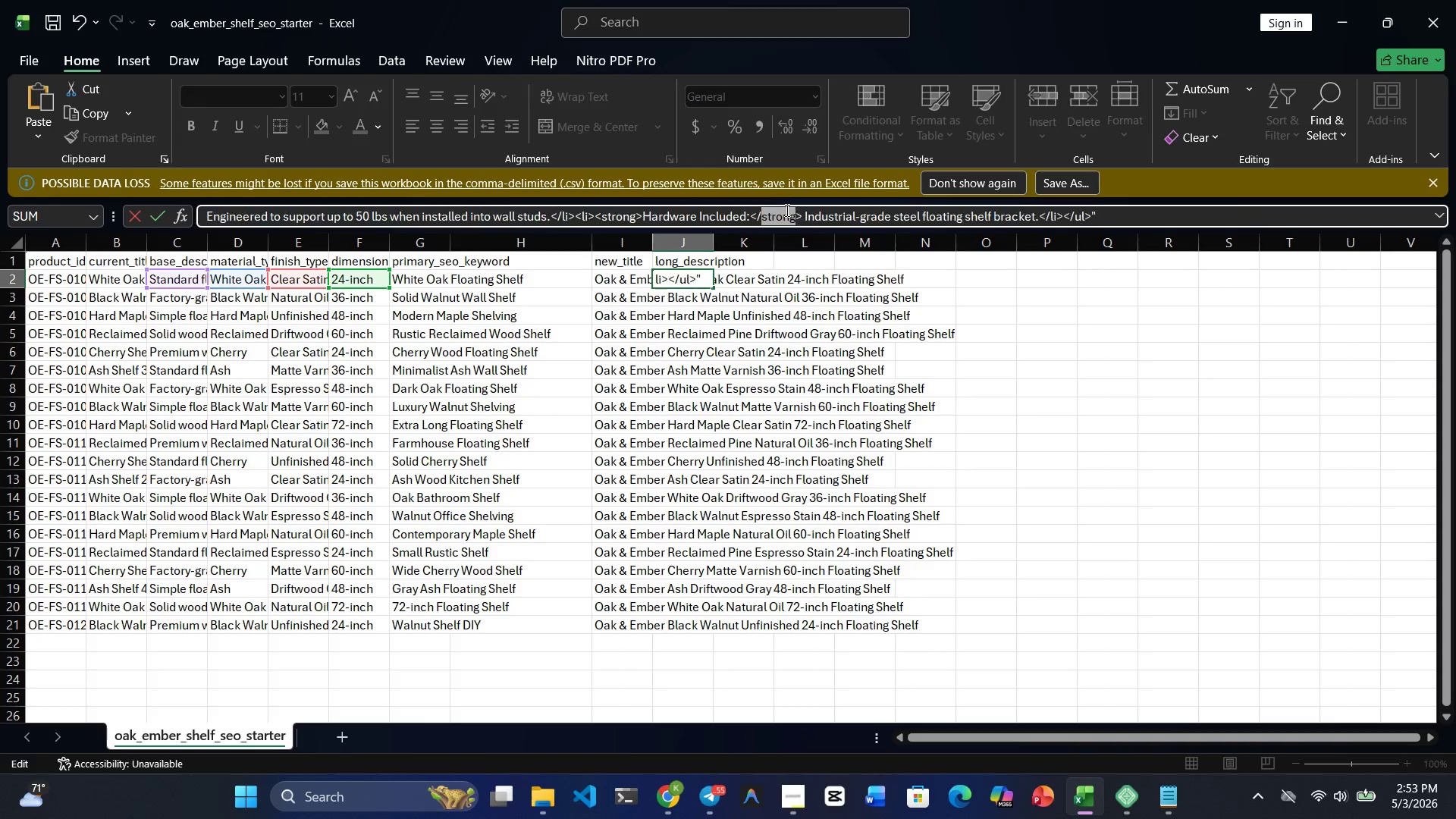 
triple_click([786, 210])
 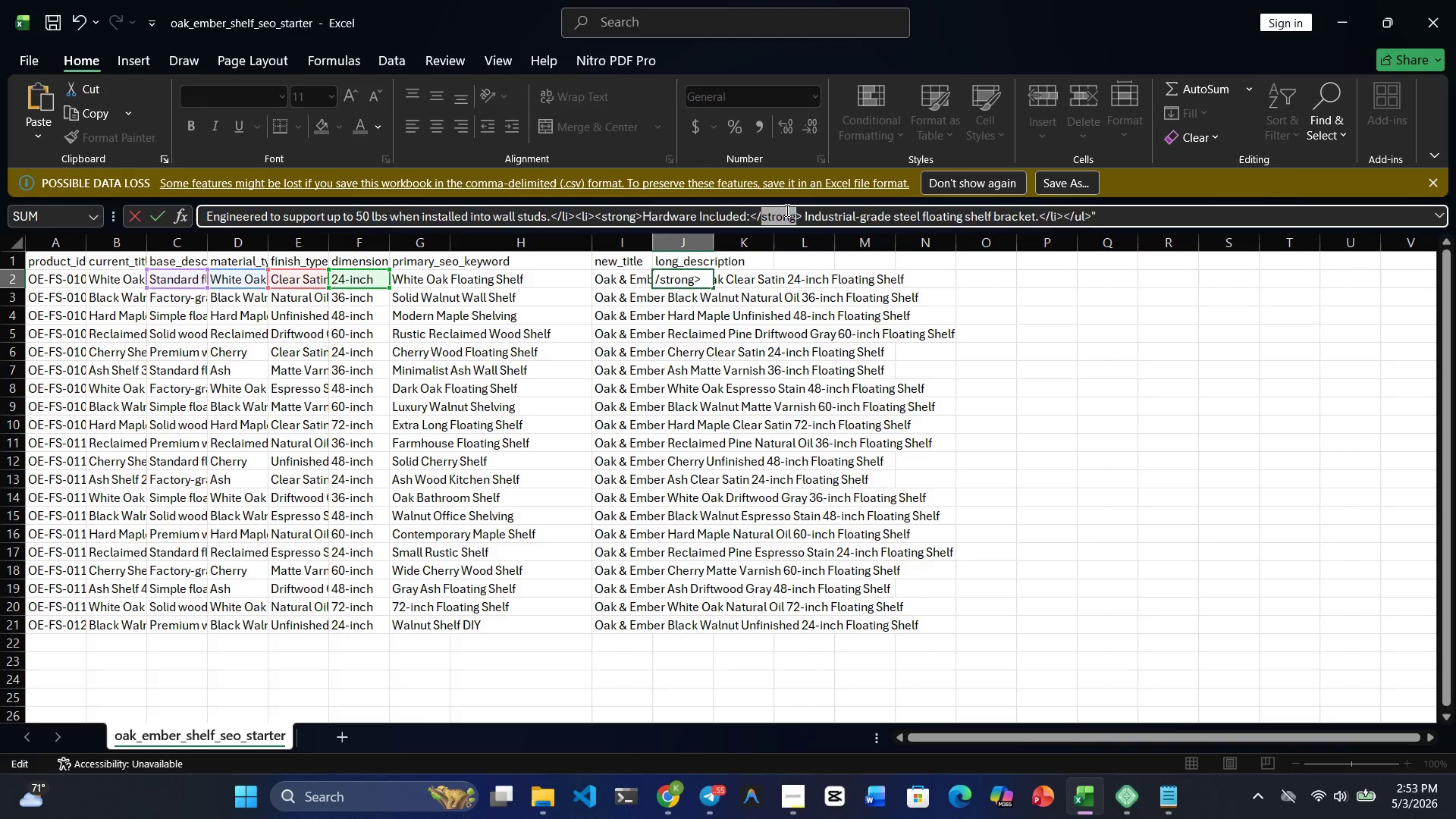 
triple_click([786, 210])
 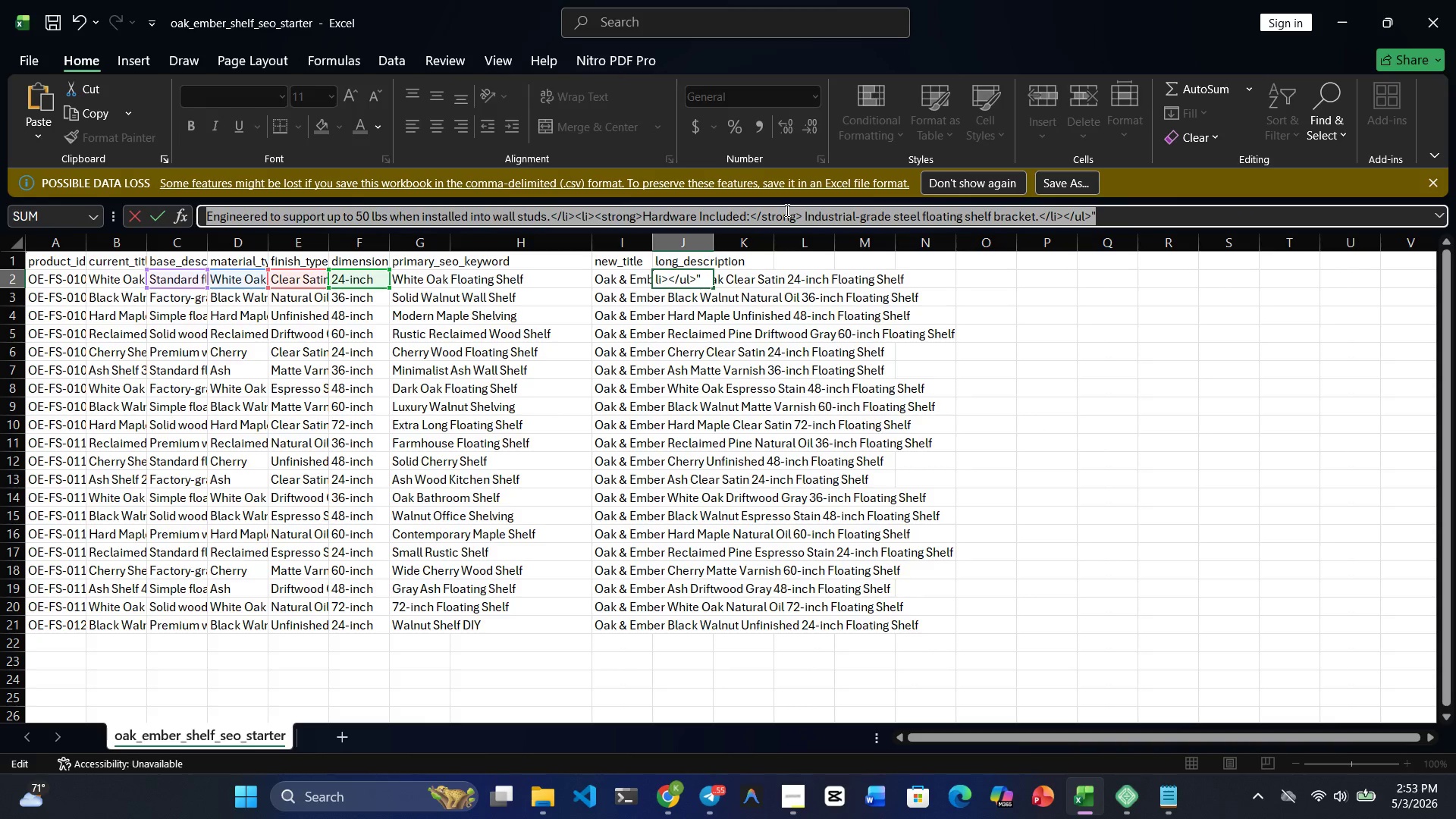 
key(Backspace)
 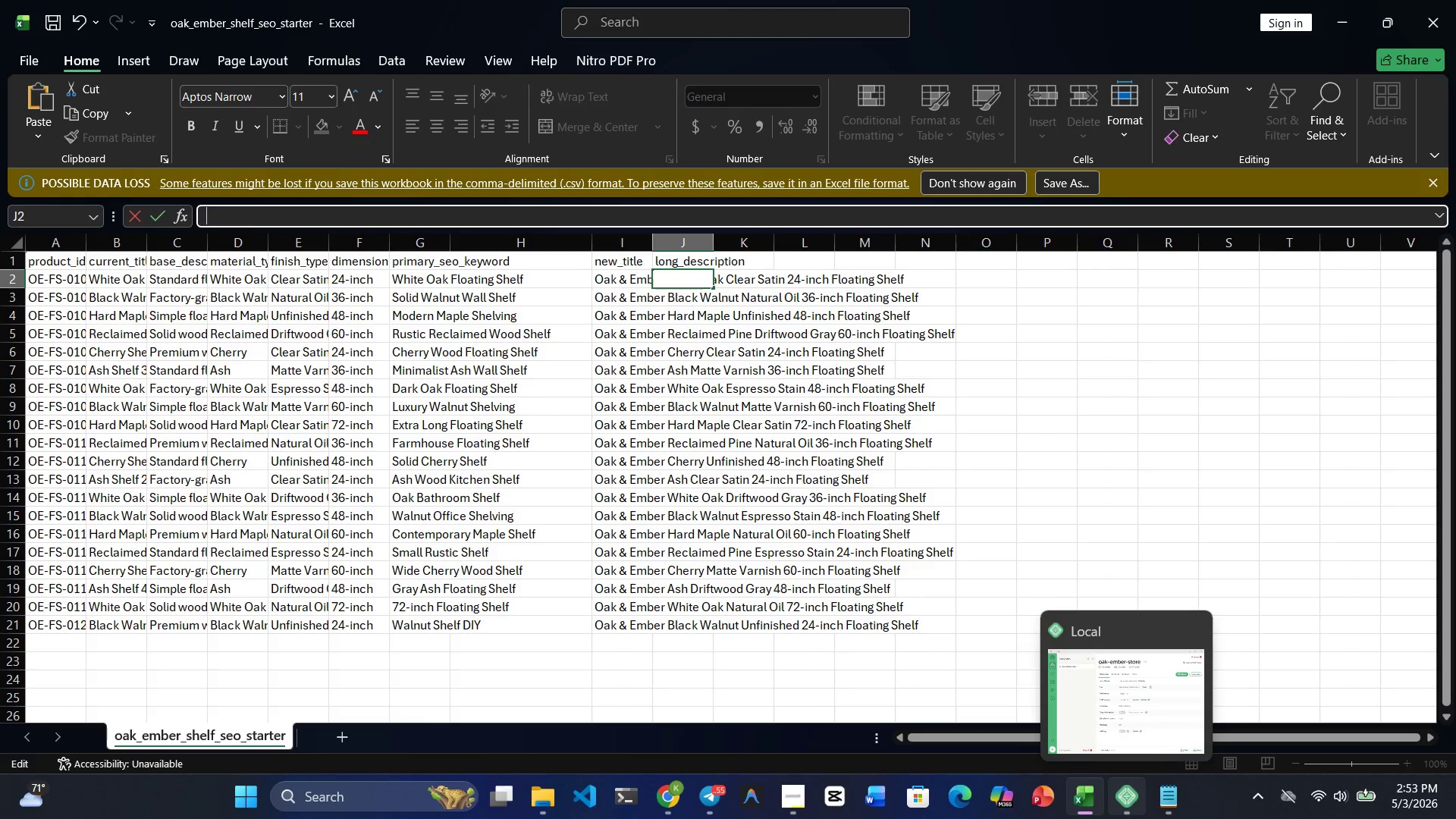 
left_click([1134, 818])
 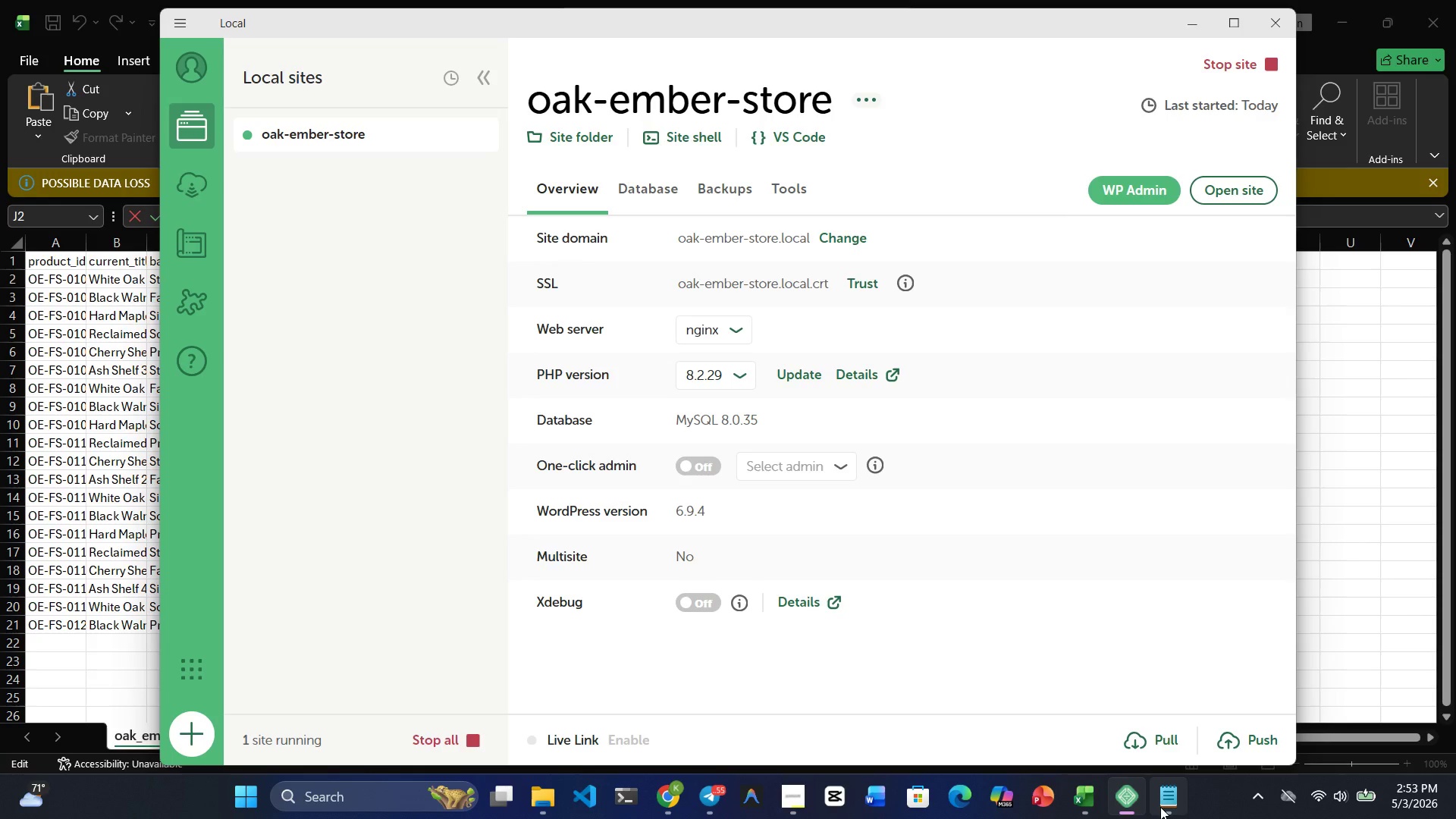 
left_click([1162, 807])
 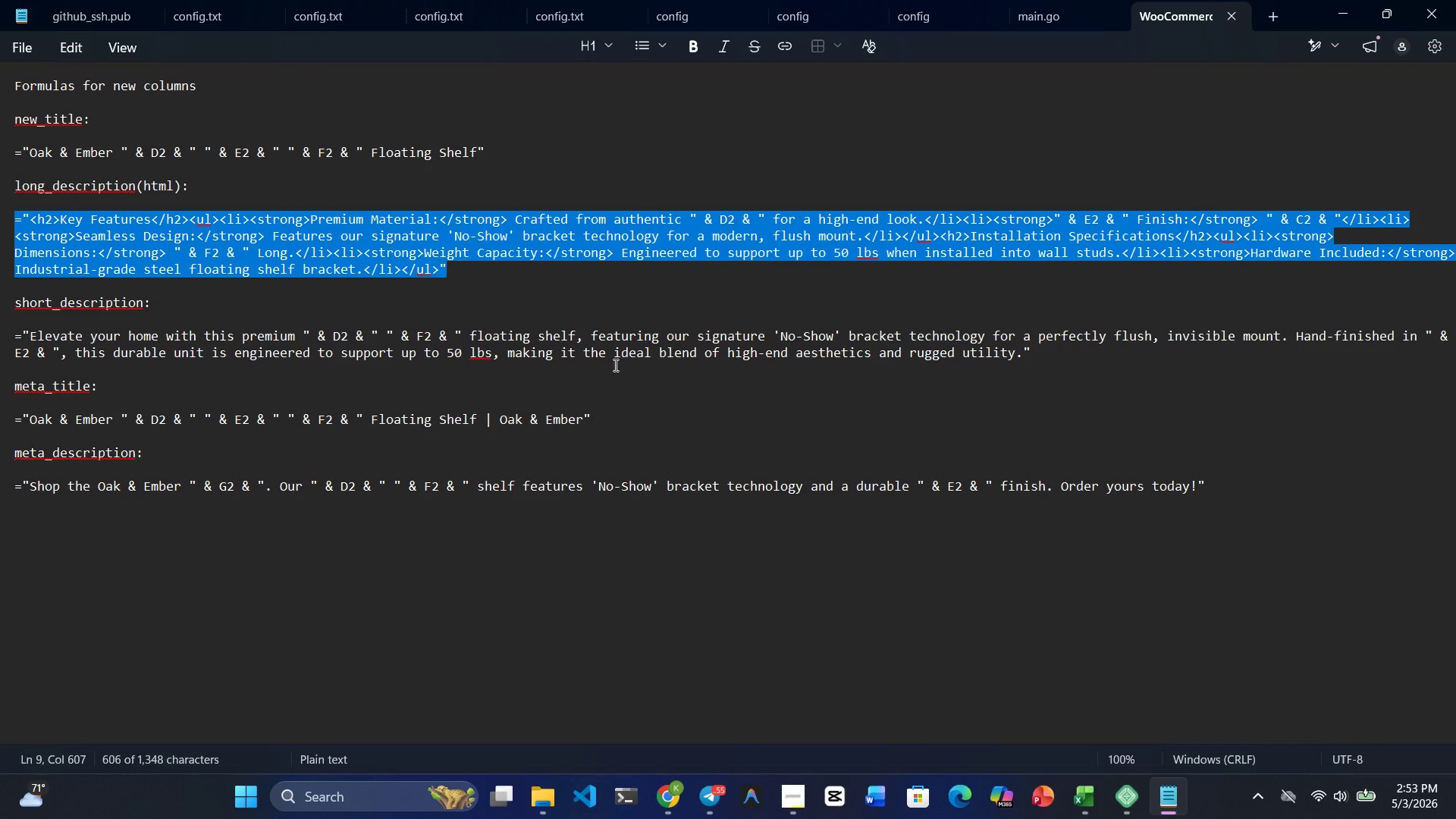 
left_click([598, 345])
 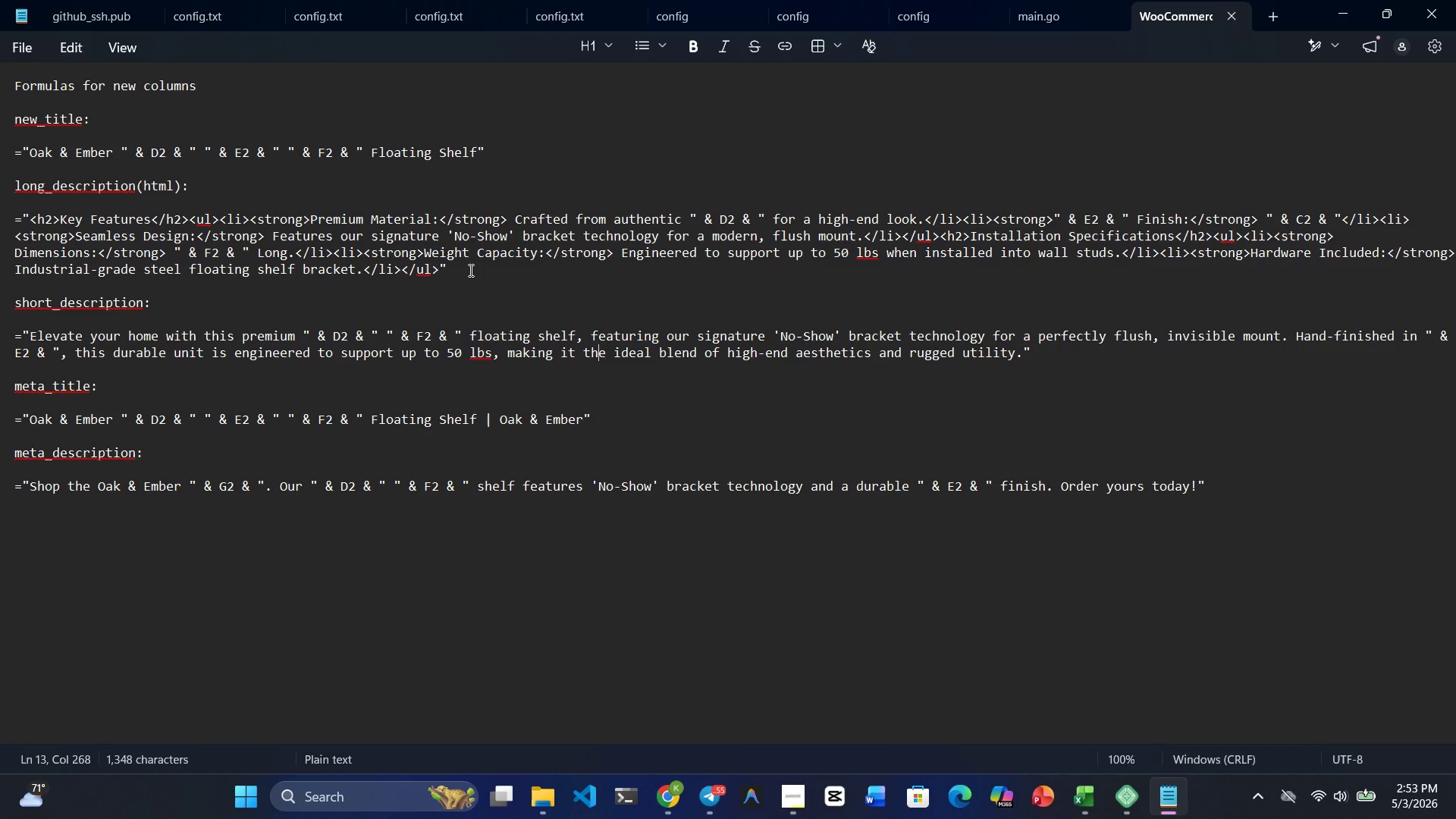 
left_click([469, 268])
 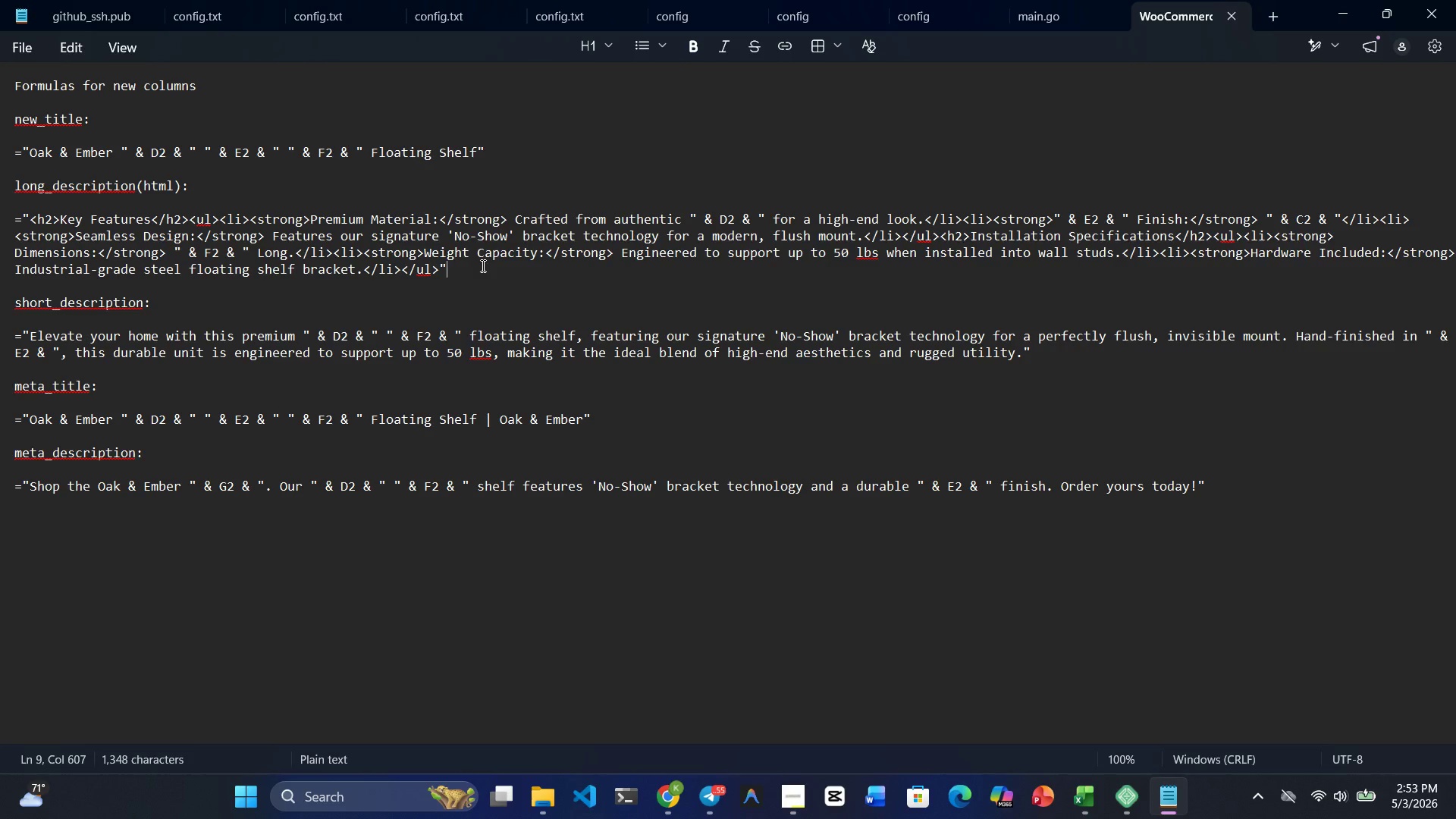 
left_click_drag(start_coordinate=[471, 270], to_coordinate=[0, 212])
 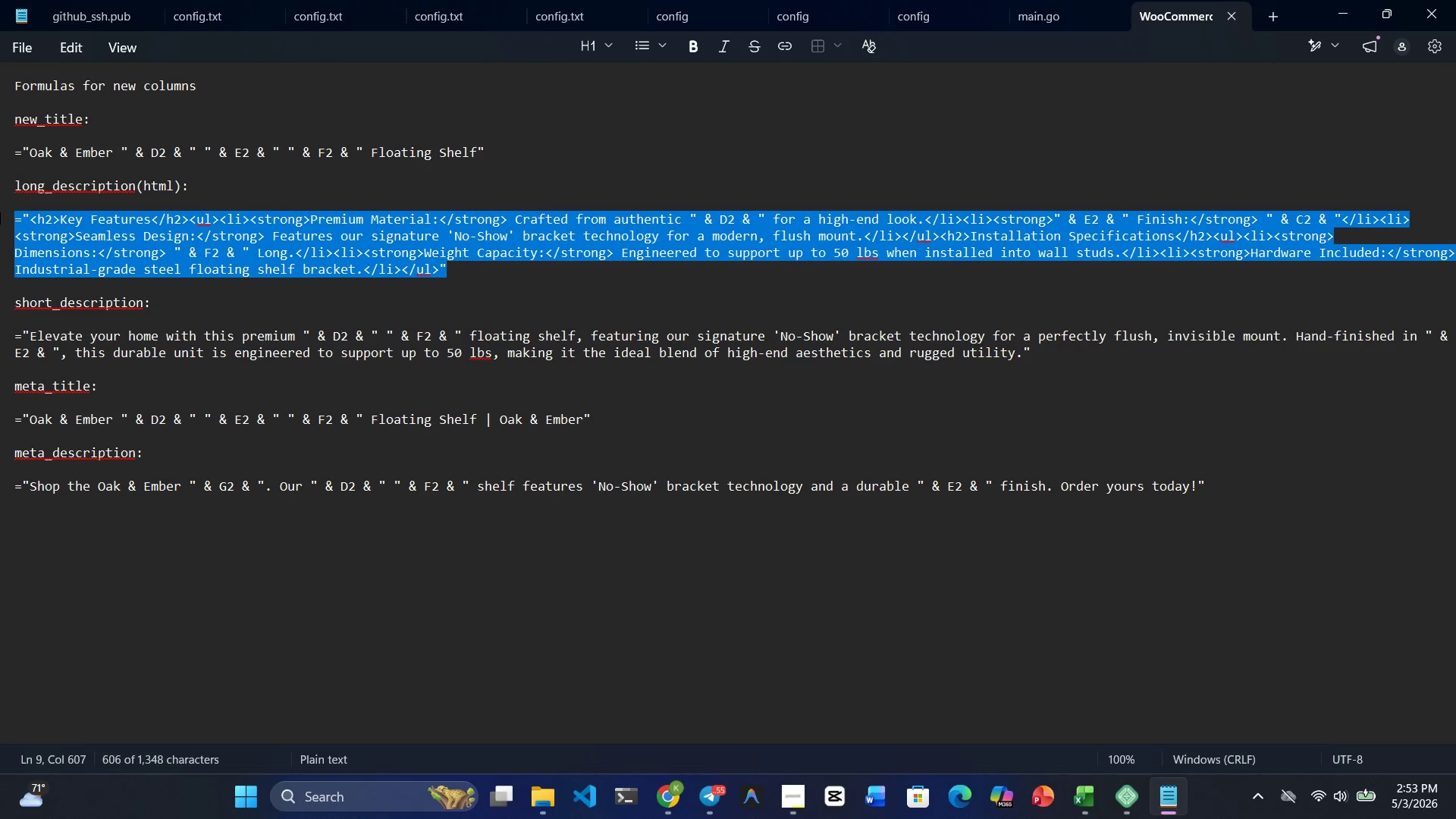 
key(Control+C)
 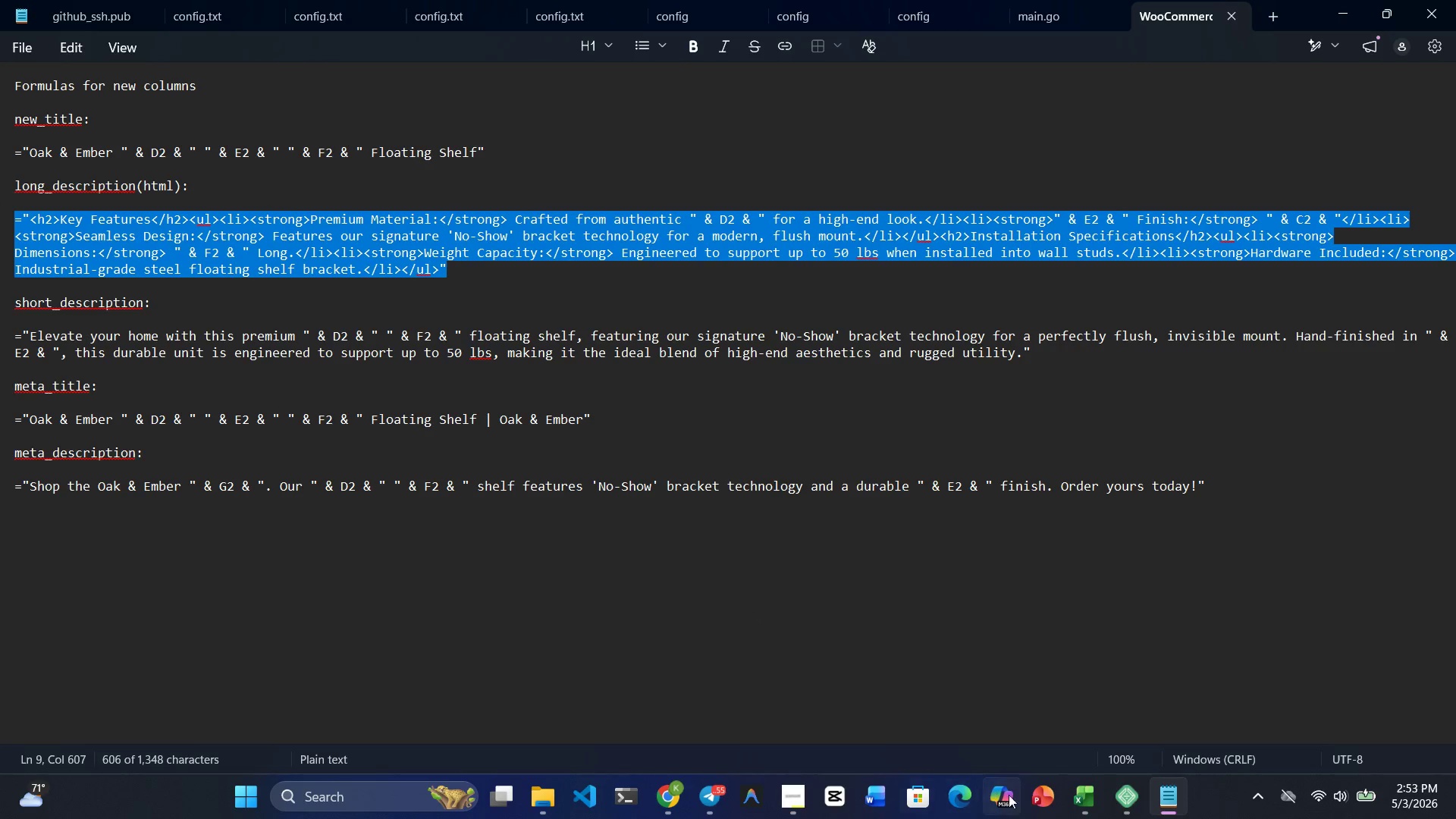 
left_click([1082, 801])
 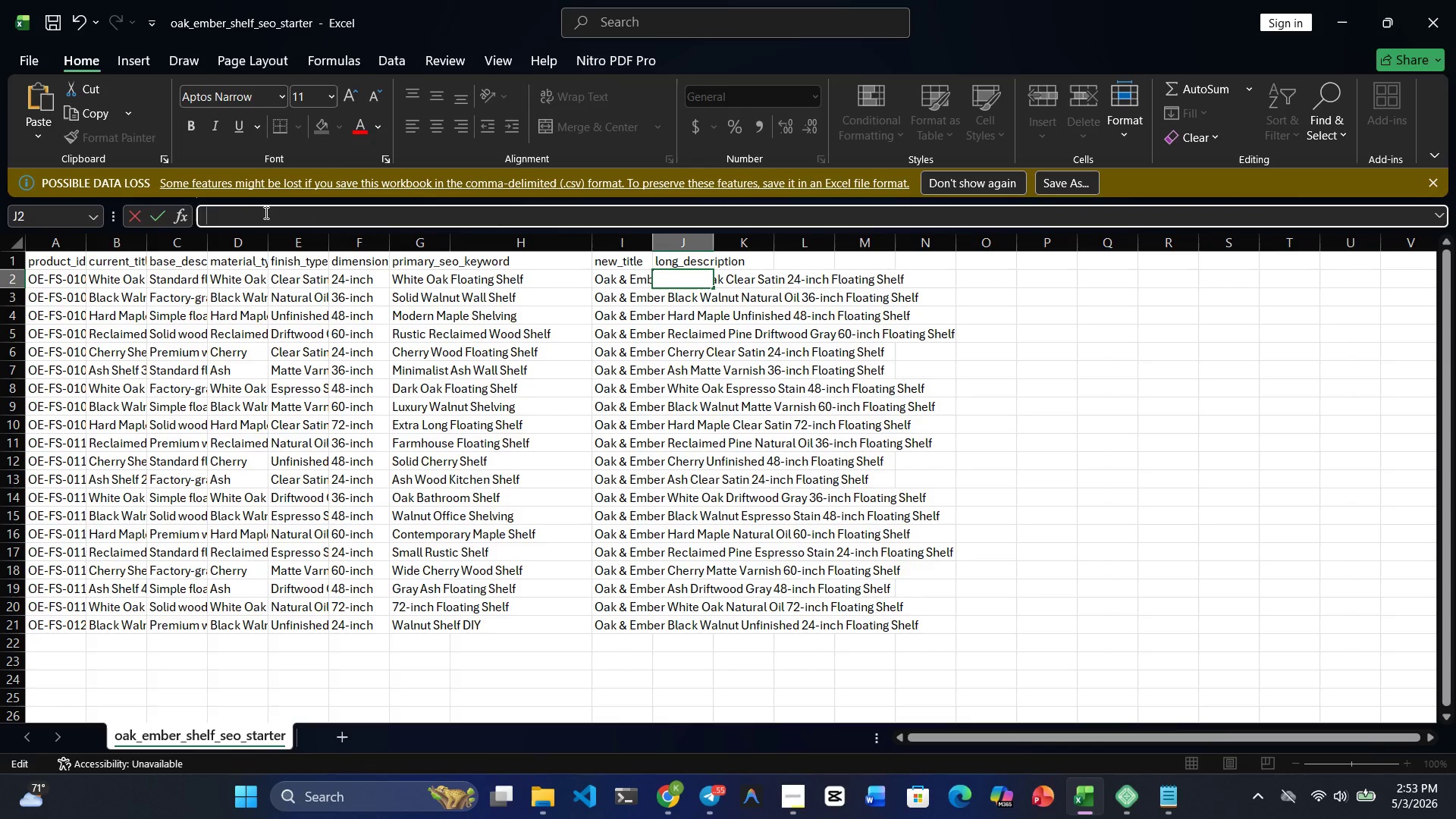 
key(Control+V)
 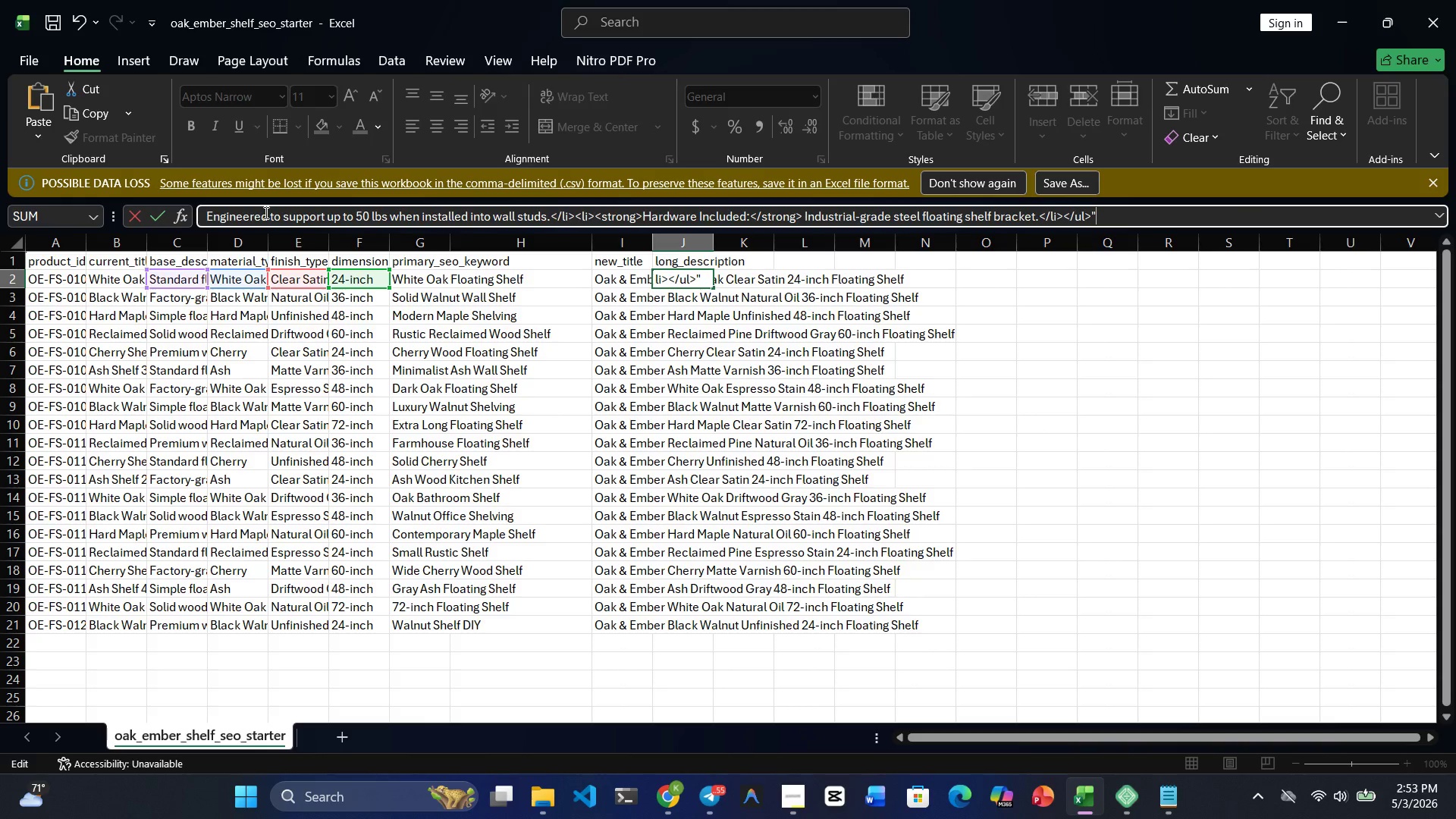 
wait(12.42)
 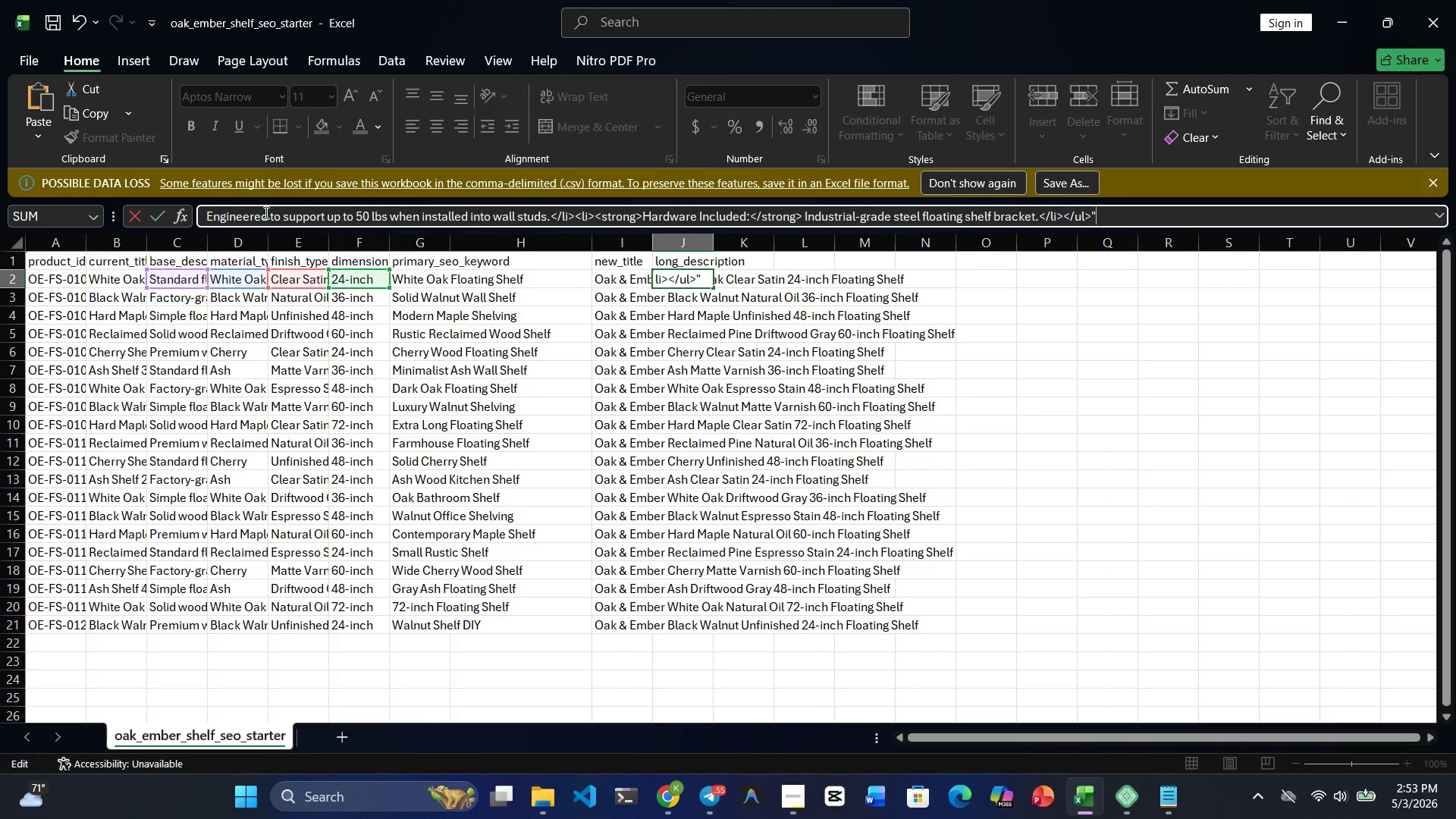 
left_click([1163, 797])
 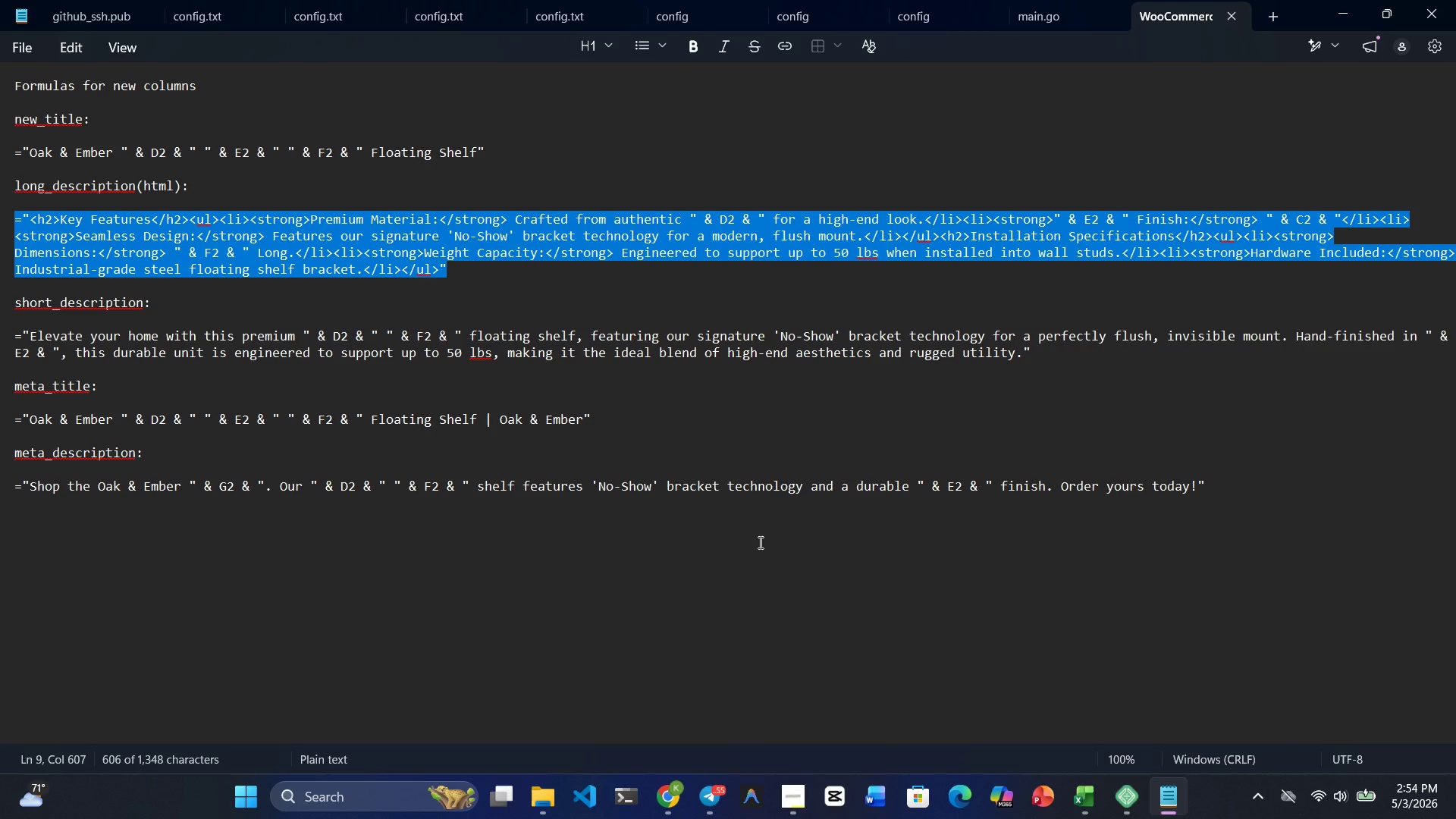 
wait(22.31)
 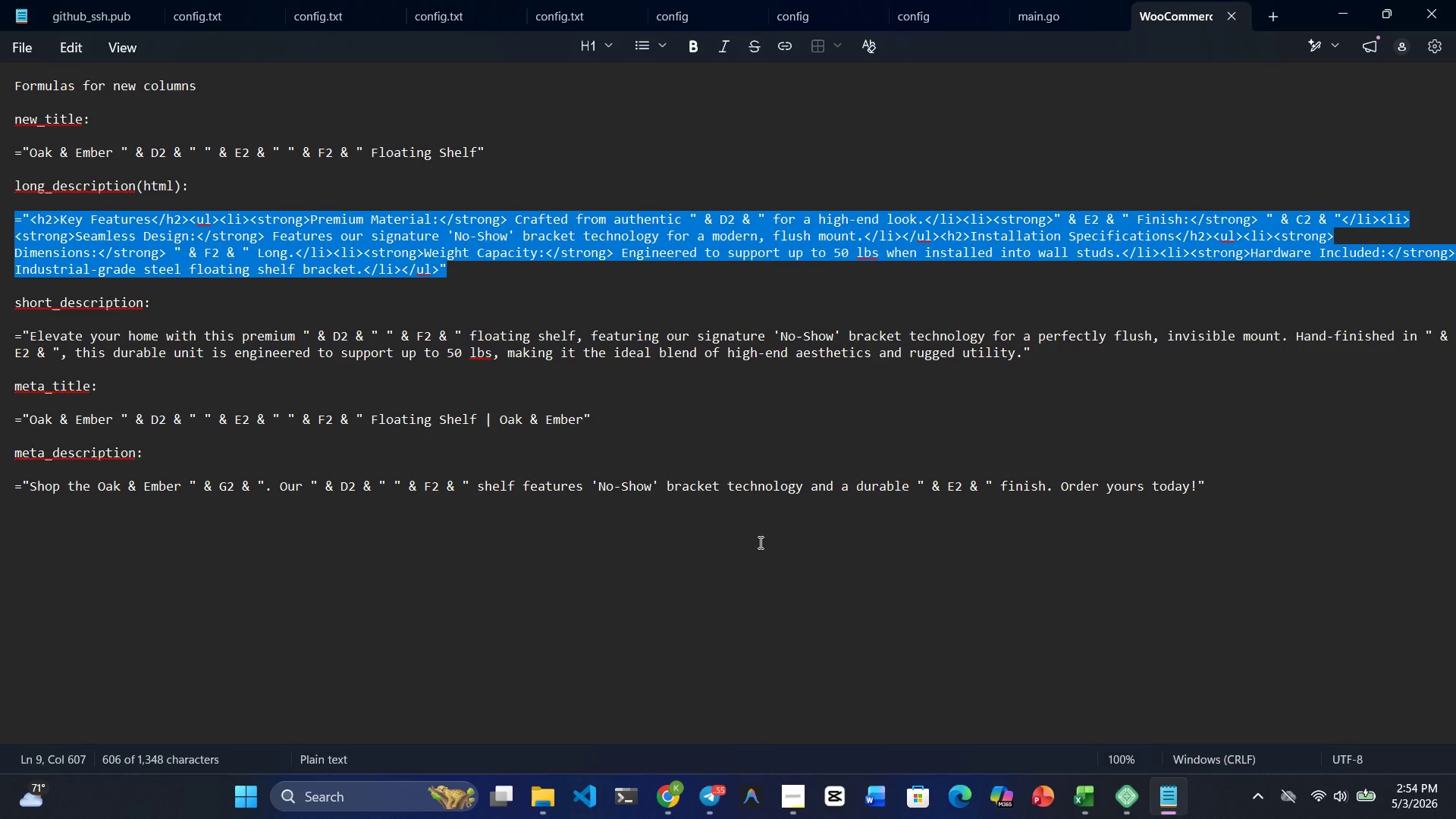 
left_click([1090, 796])
 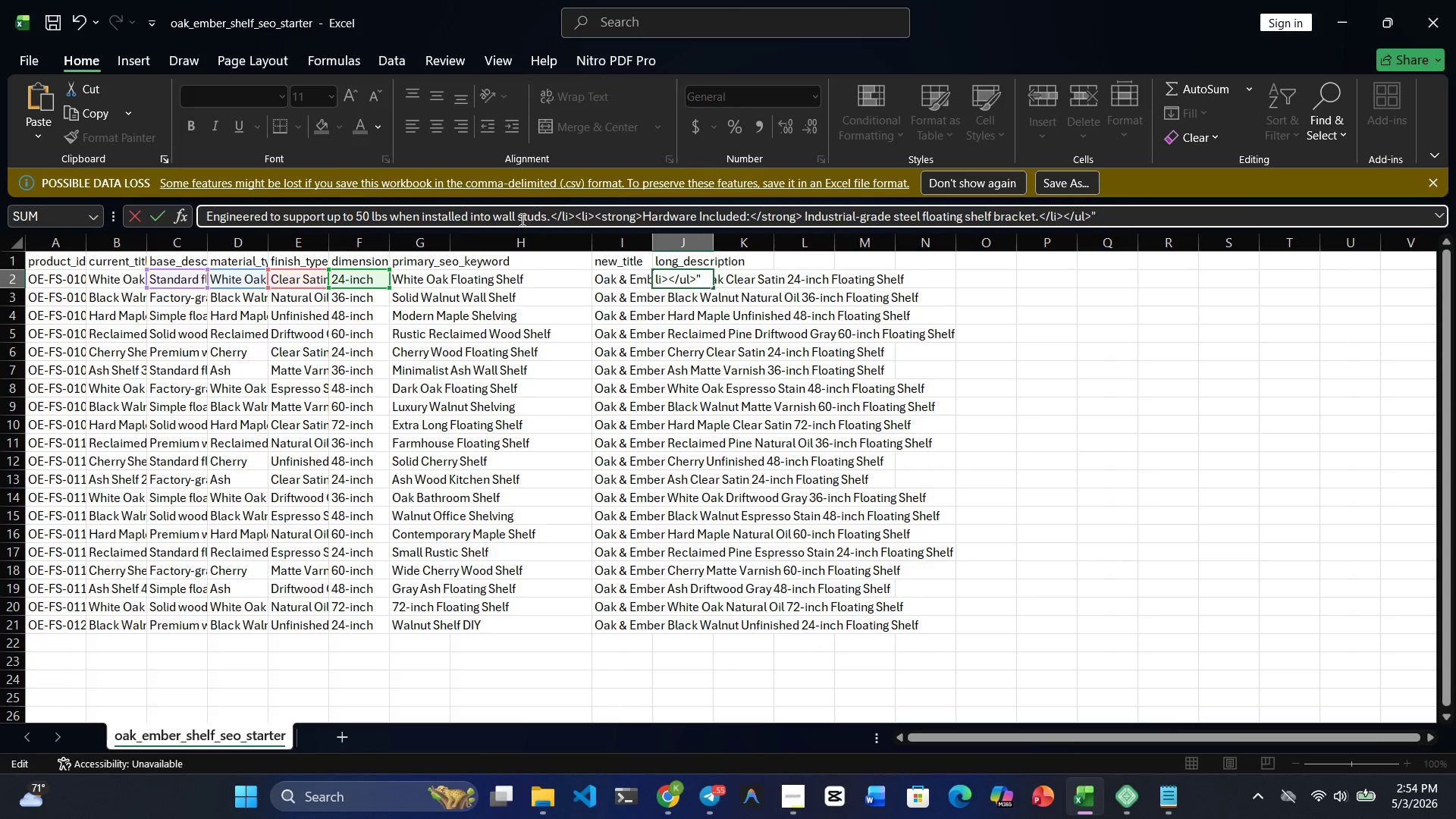 
scroll: coordinate [504, 215], scroll_direction: up, amount: 1.0
 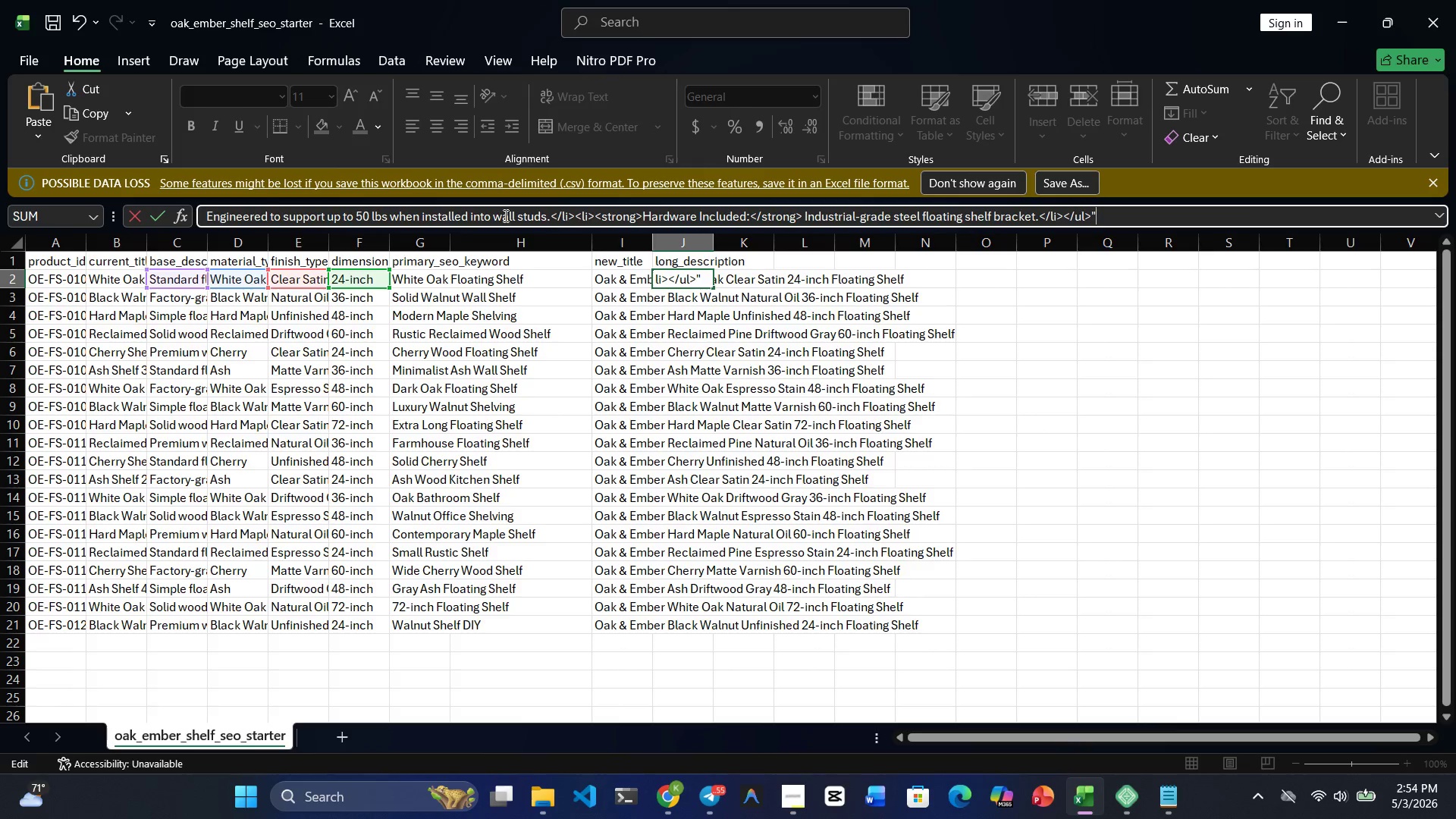 
left_click([504, 215])
 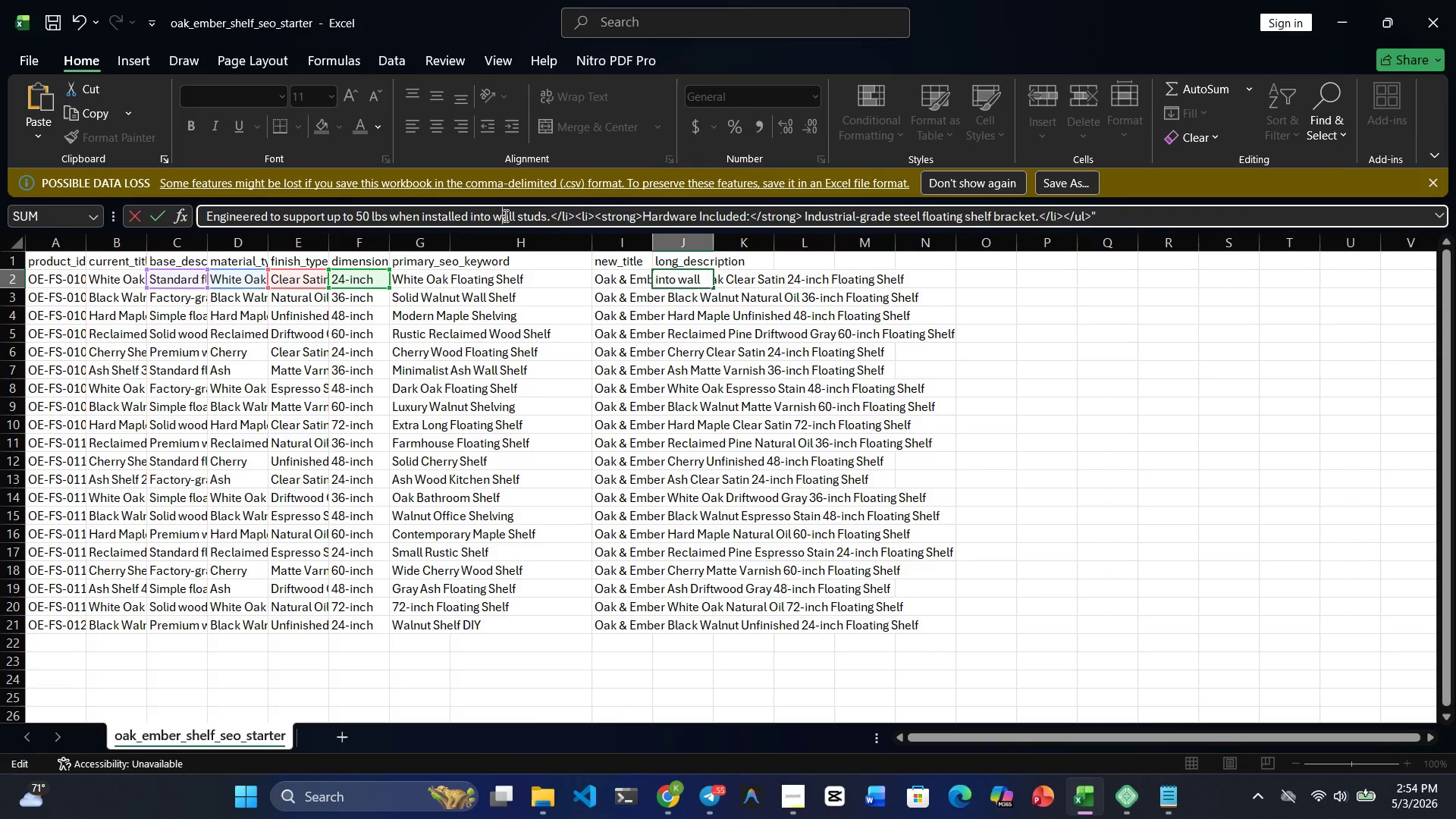 
hold_key(key=ArrowLeft, duration=1.51)
 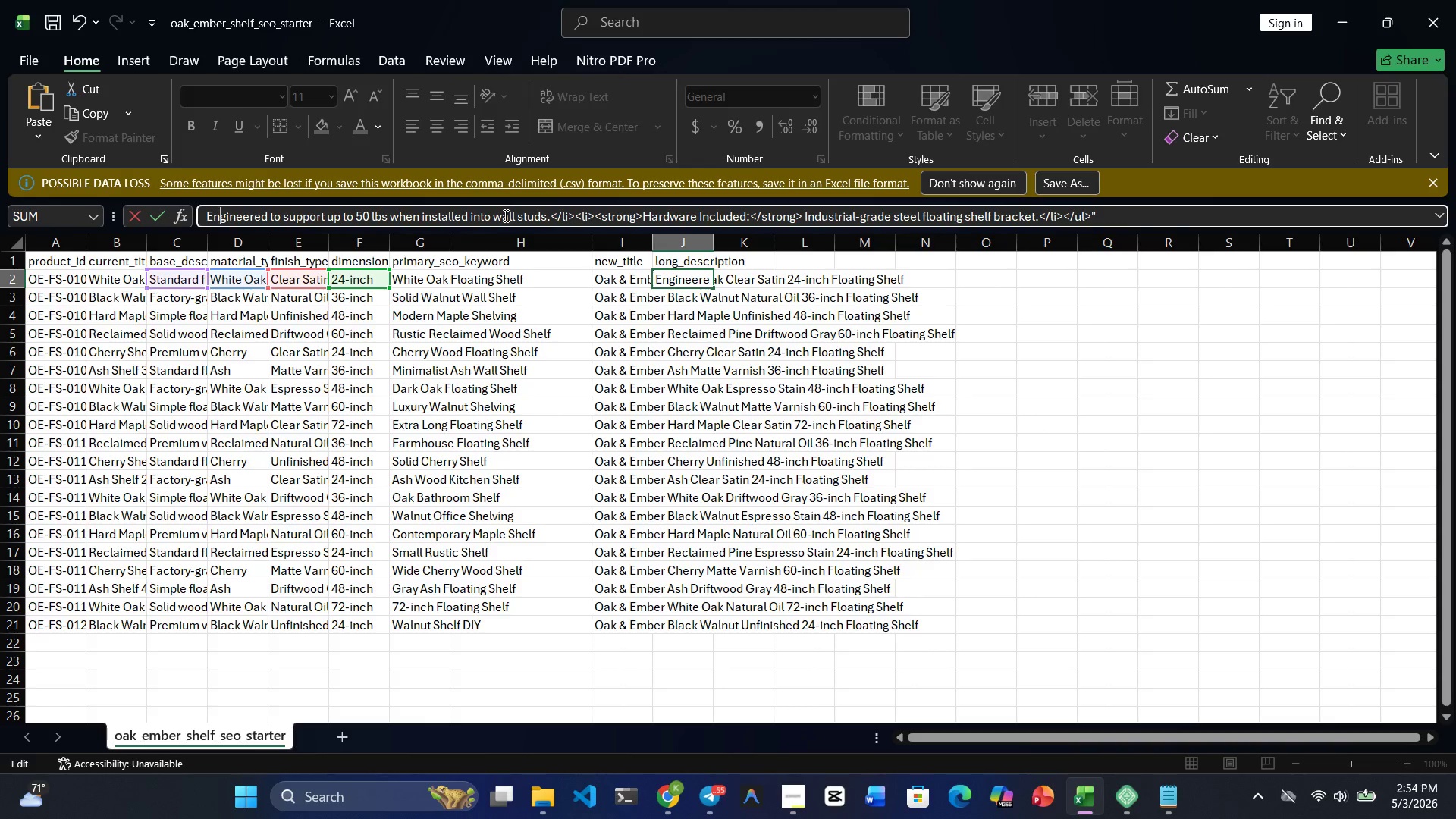 
hold_key(key=ArrowLeft, duration=1.38)
 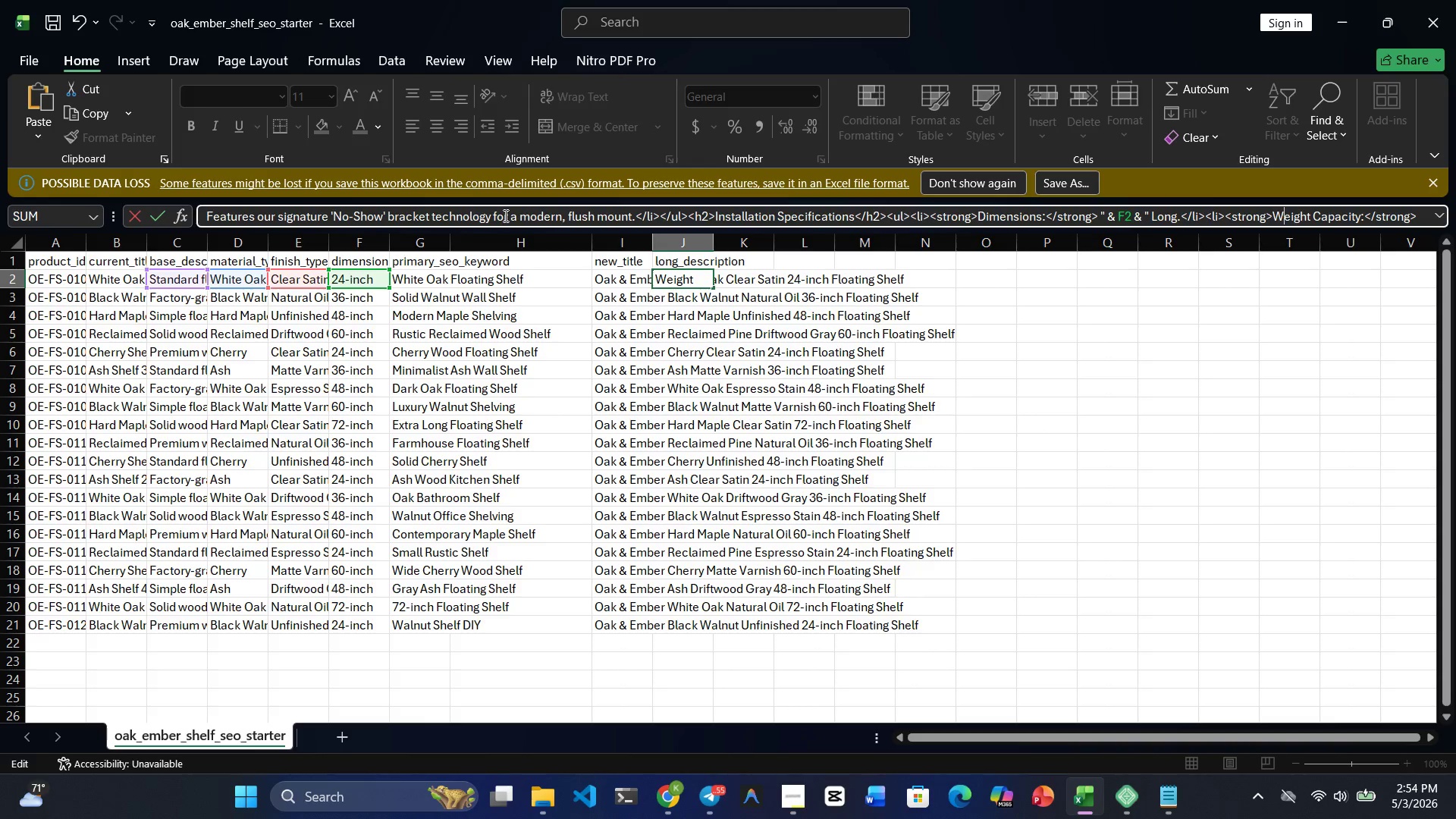 
hold_key(key=ArrowLeft, duration=0.75)
 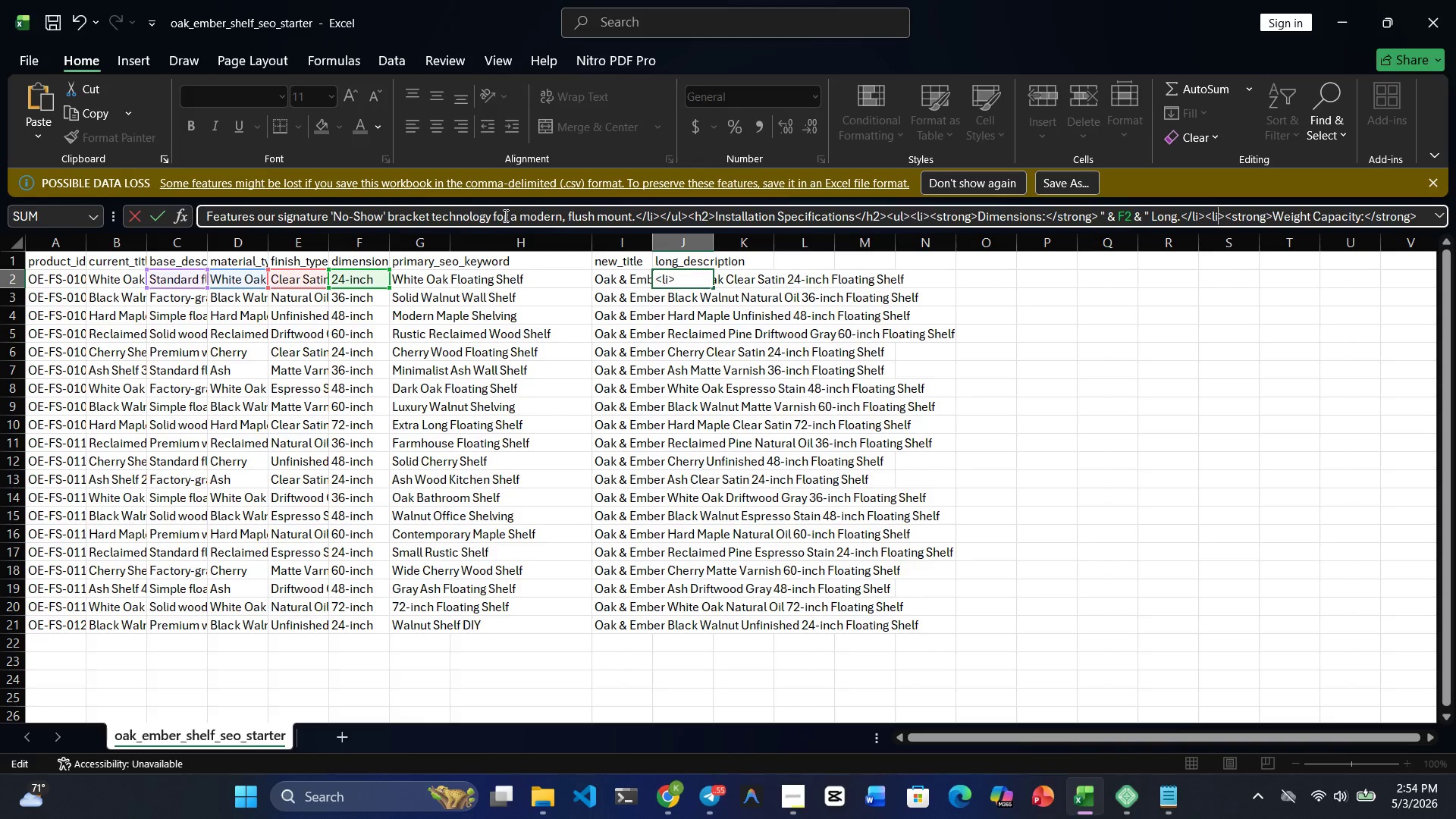 
key(ArrowLeft)
 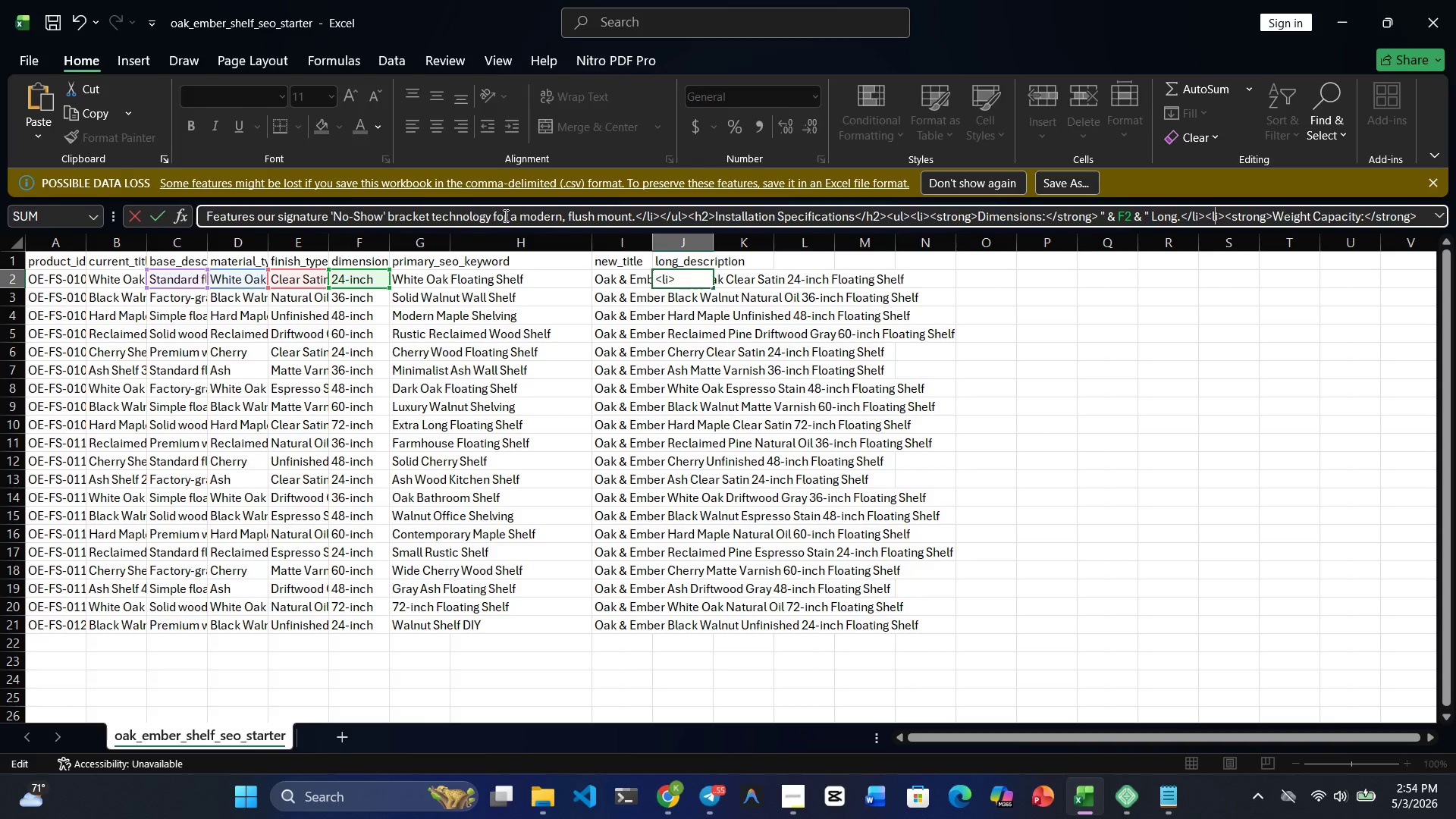 
key(ArrowLeft)
 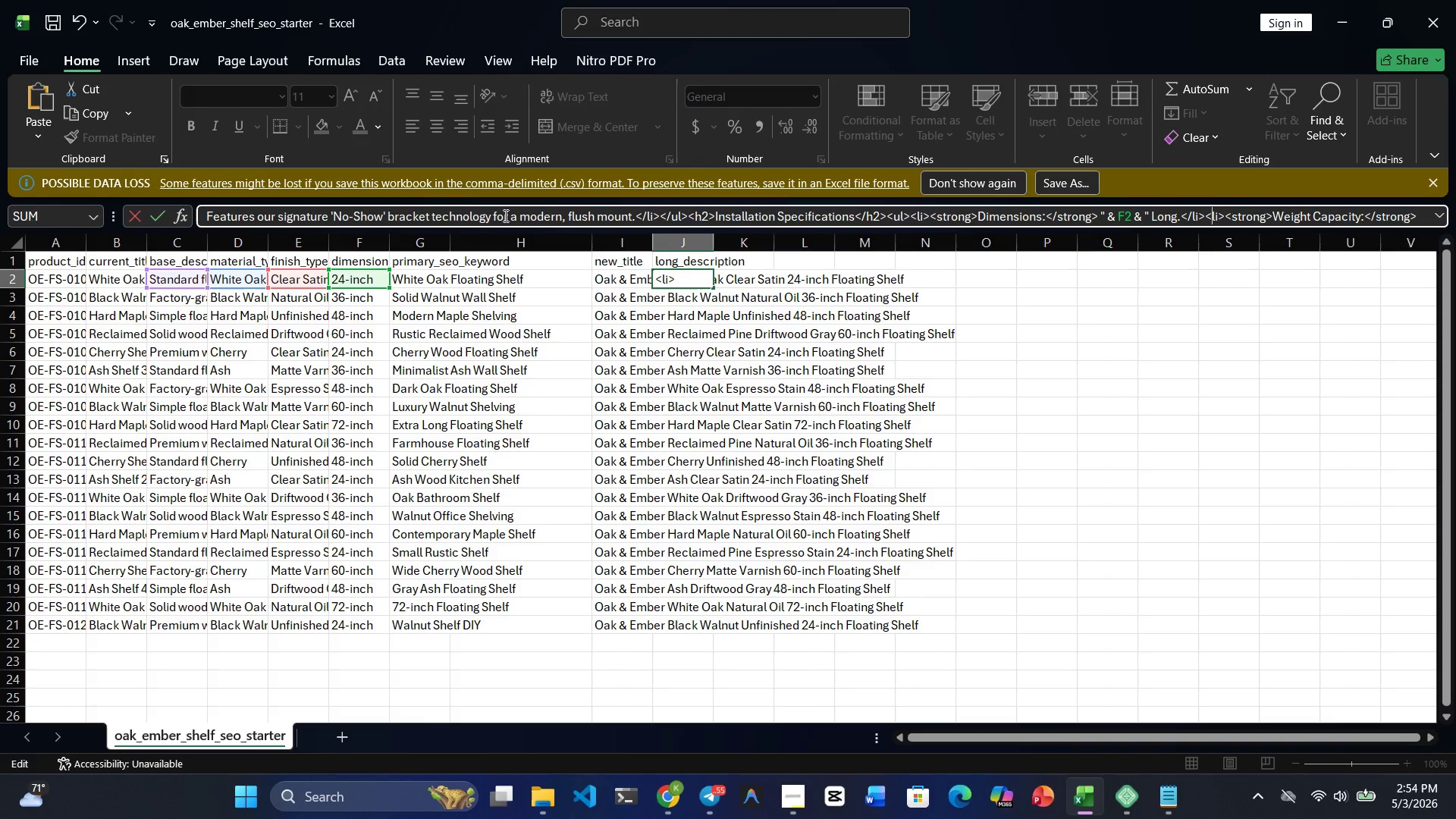 
key(ArrowLeft)
 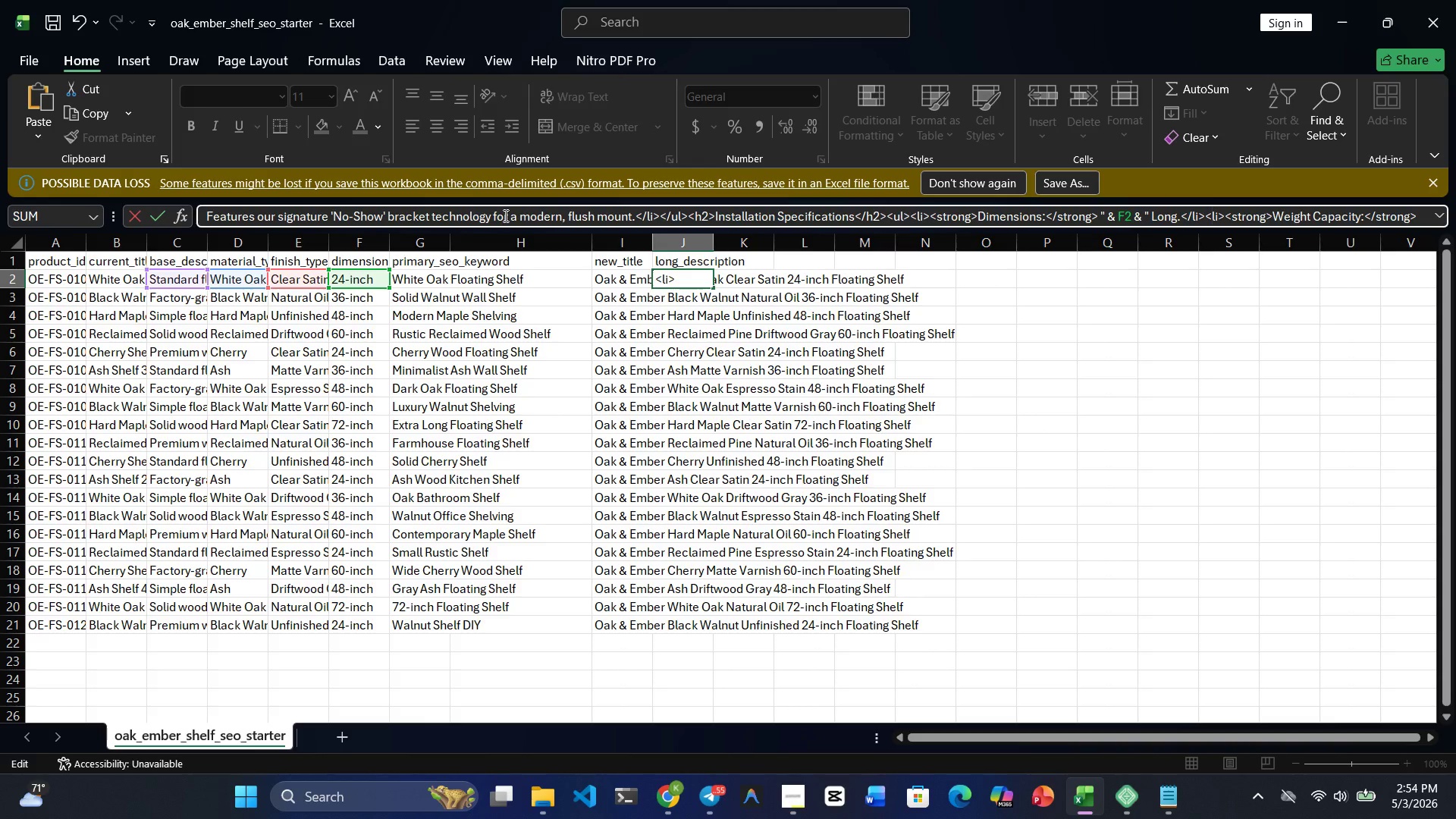 
key(Enter)
 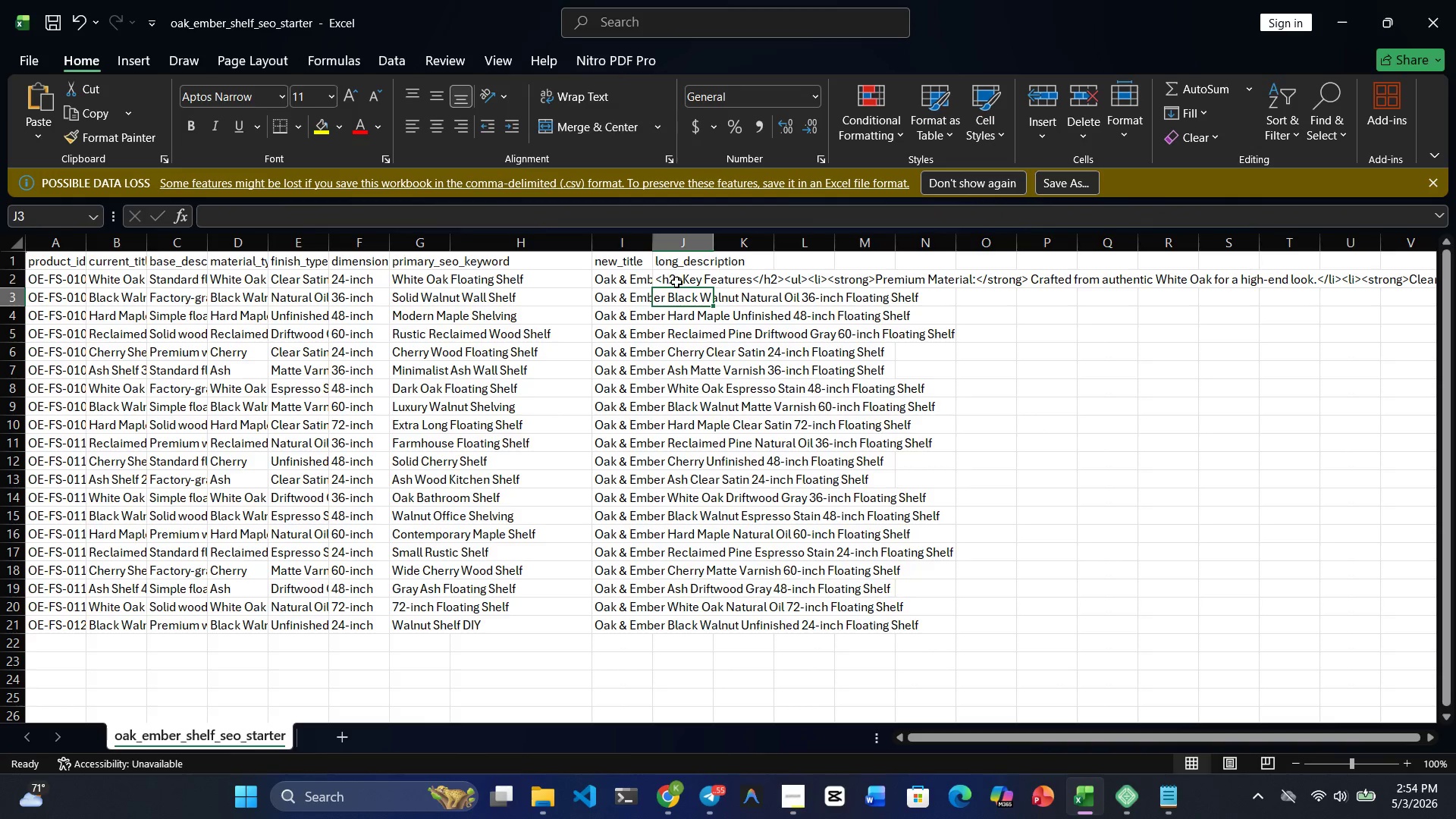 
left_click([685, 278])
 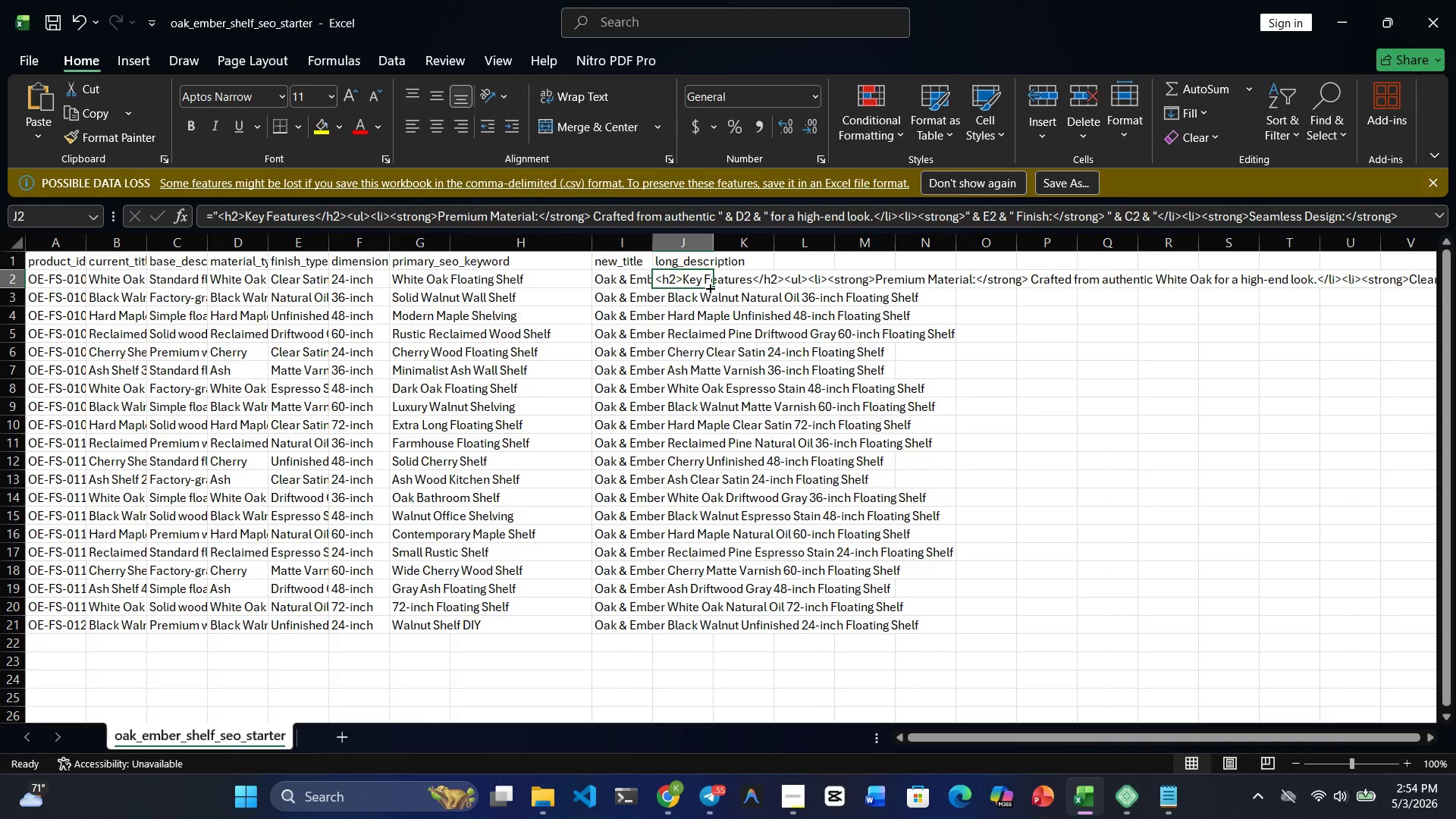 
left_click_drag(start_coordinate=[709, 287], to_coordinate=[715, 632])
 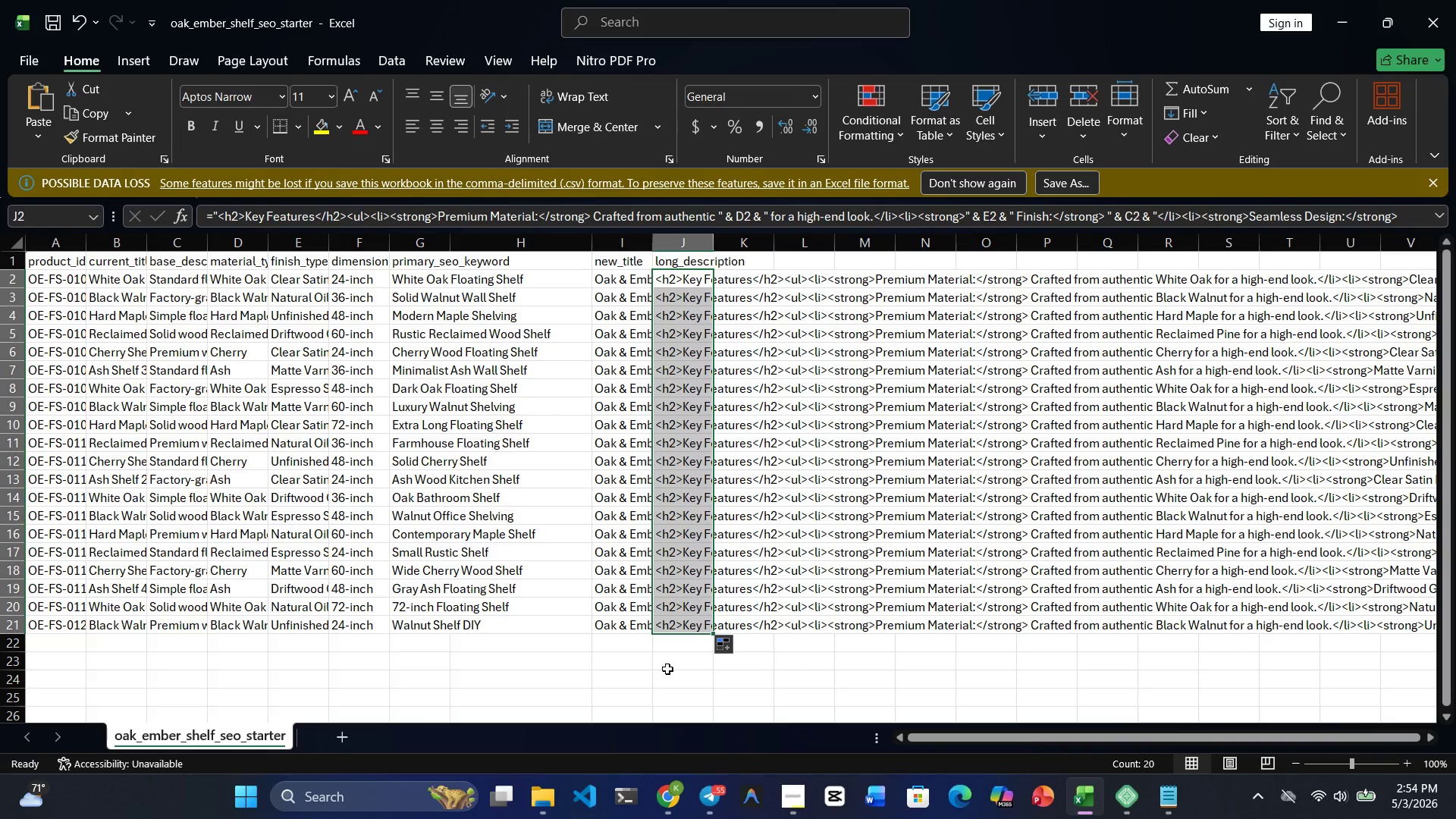 
left_click([667, 669])
 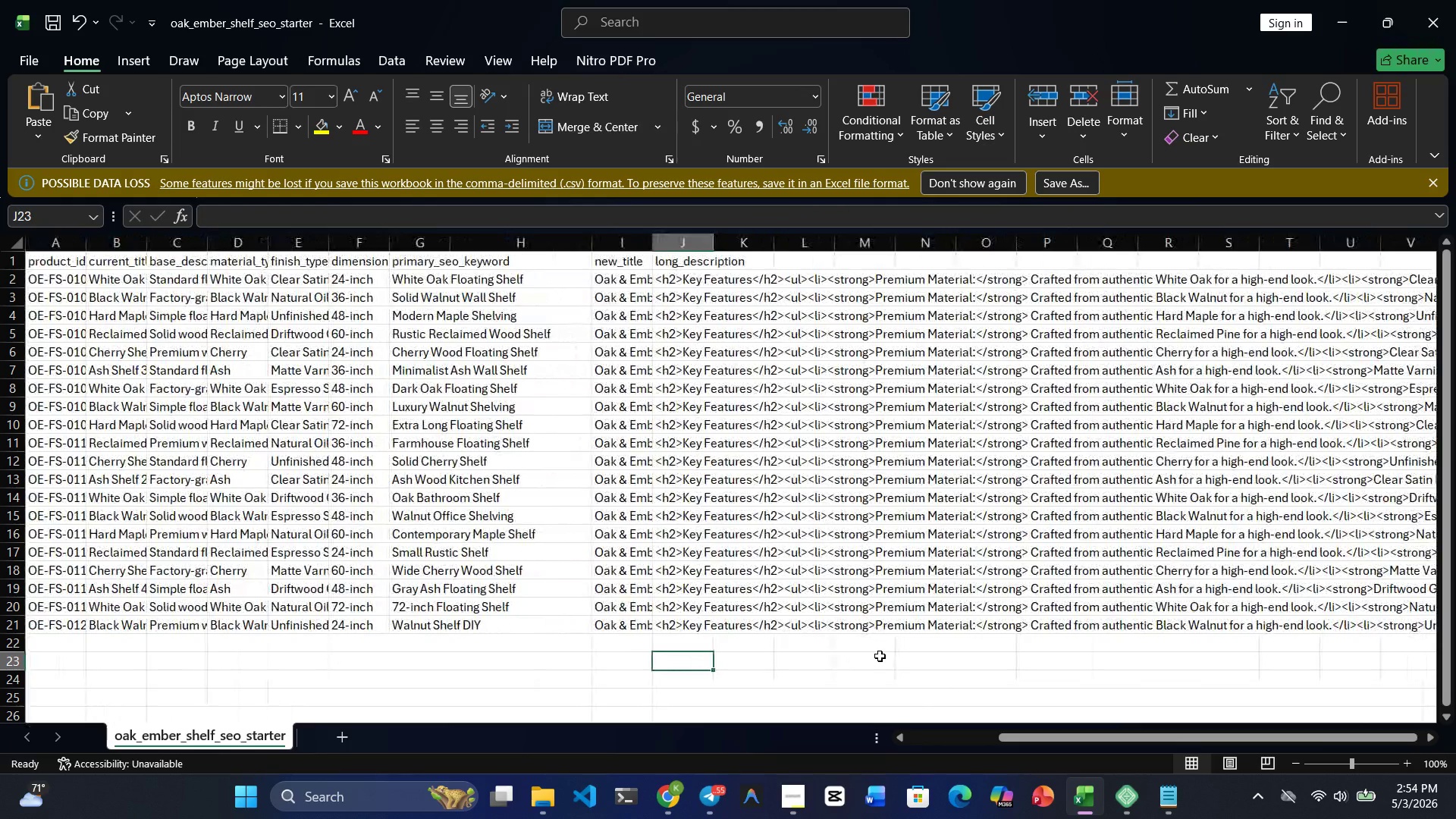 
wait(14.11)
 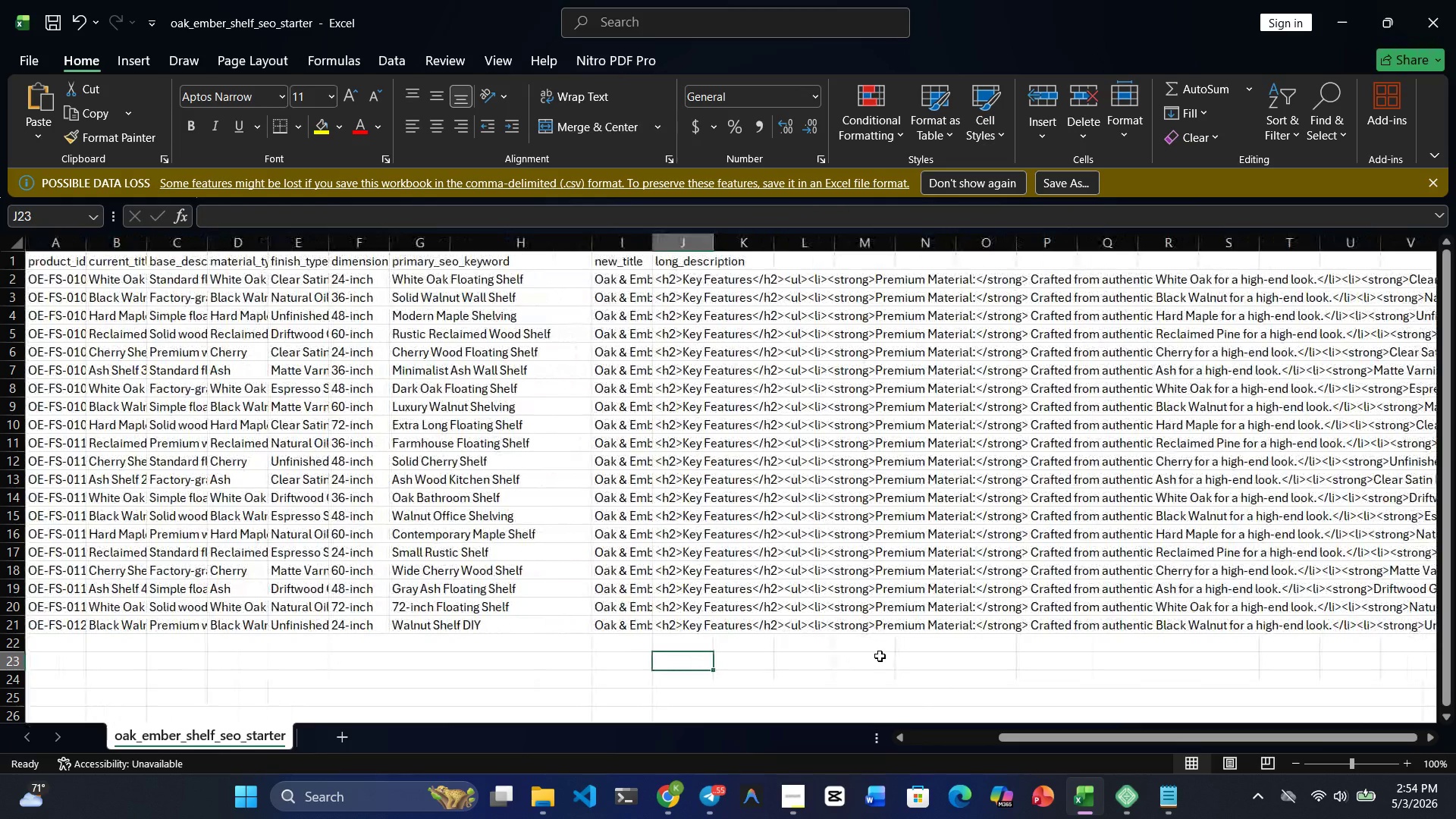 
left_click([755, 266])
 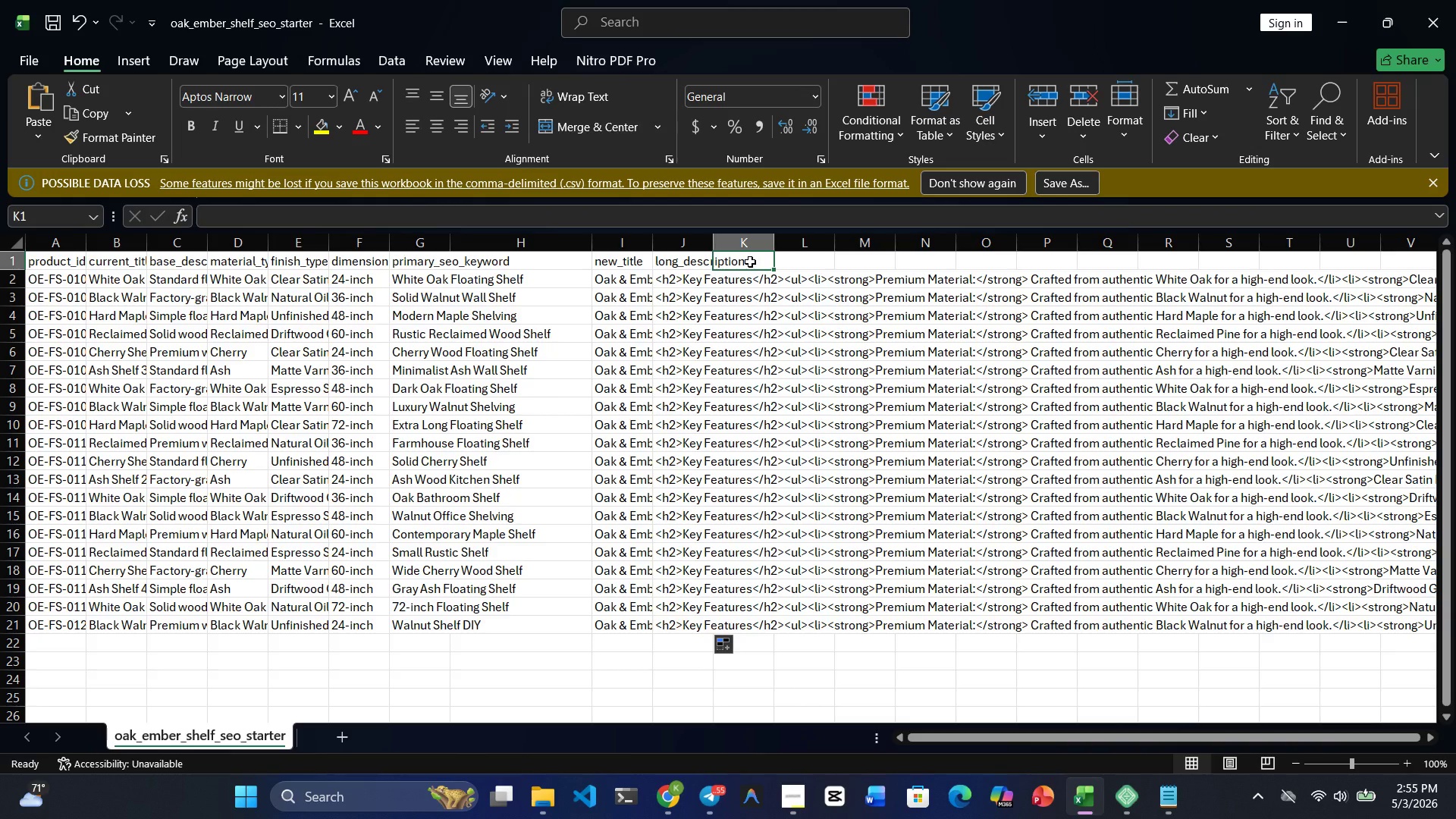 
type(short_descripton)
 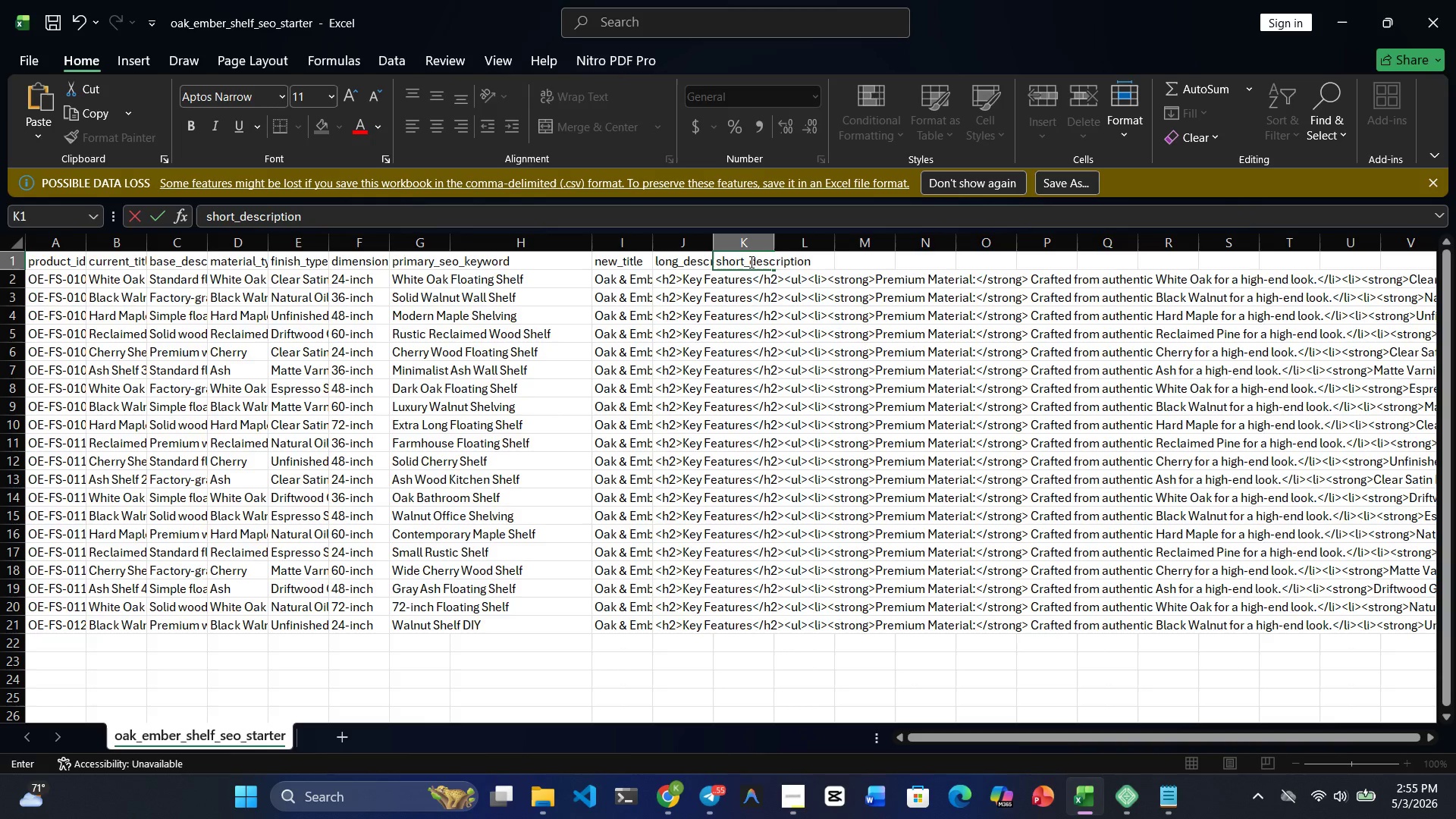 
key(Enter)
 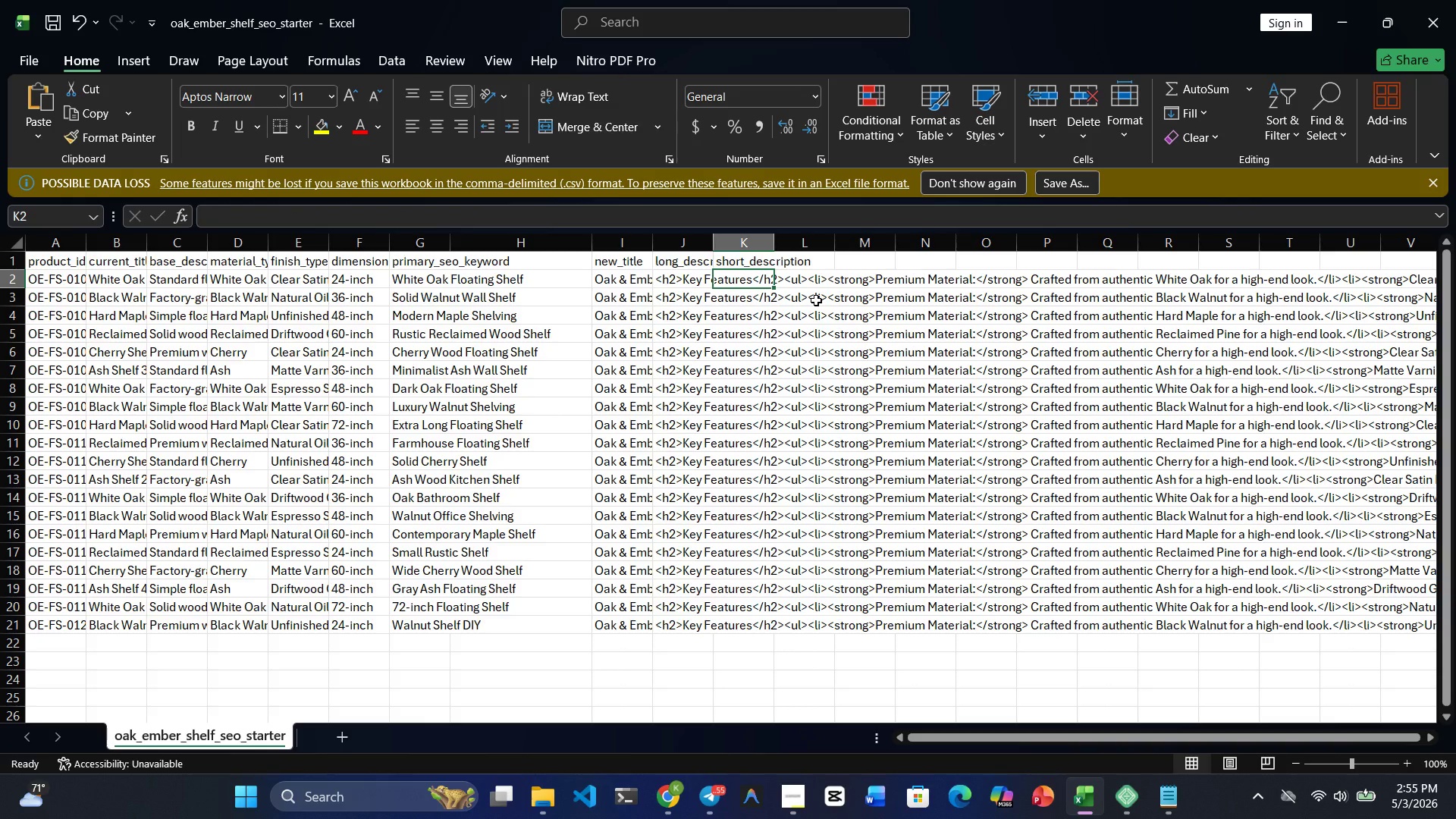 
wait(5.85)
 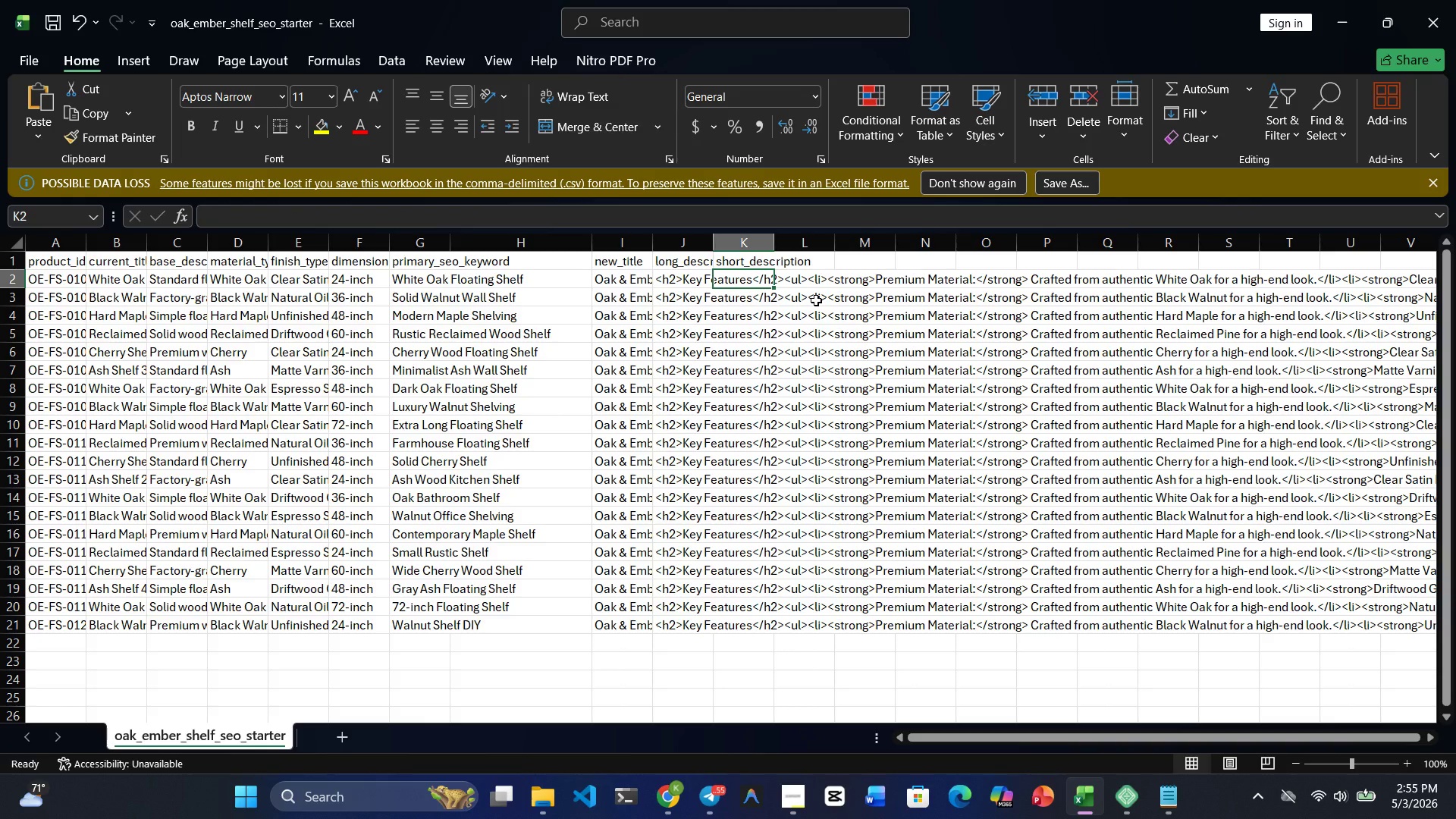 
mouse_move([1178, 780])
 